 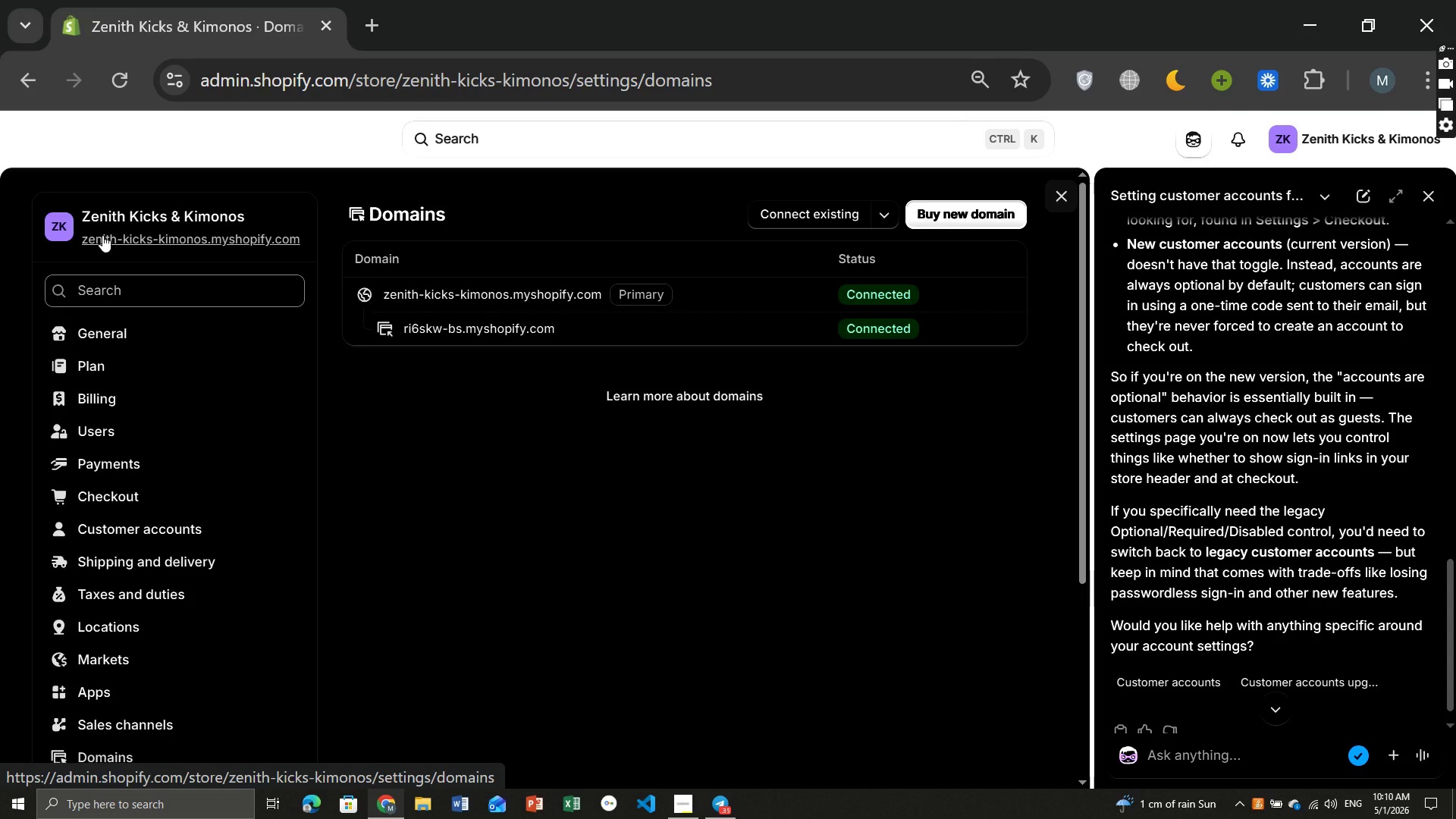 
mouse_move([177, 459])
 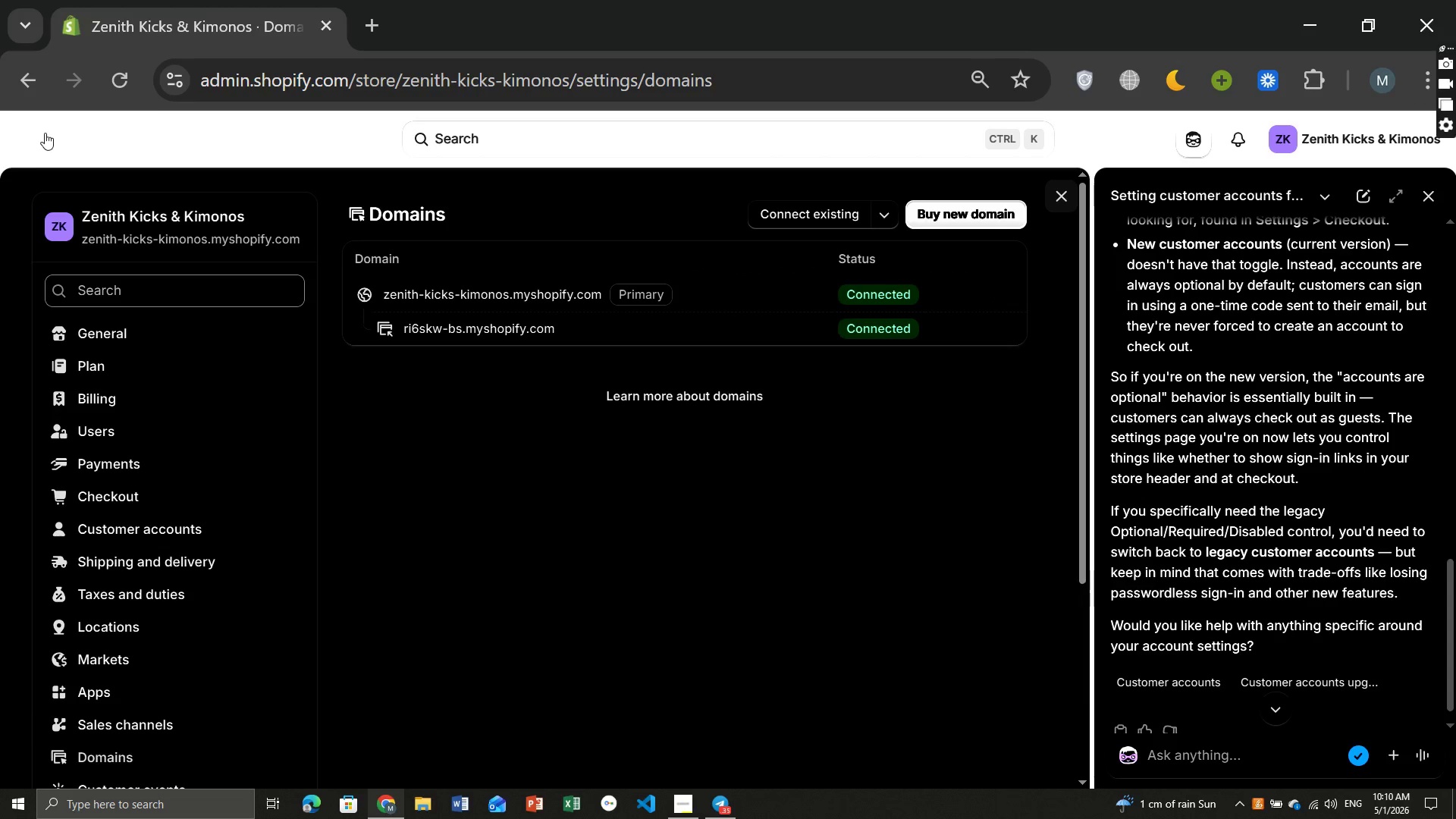 
left_click([42, 131])
 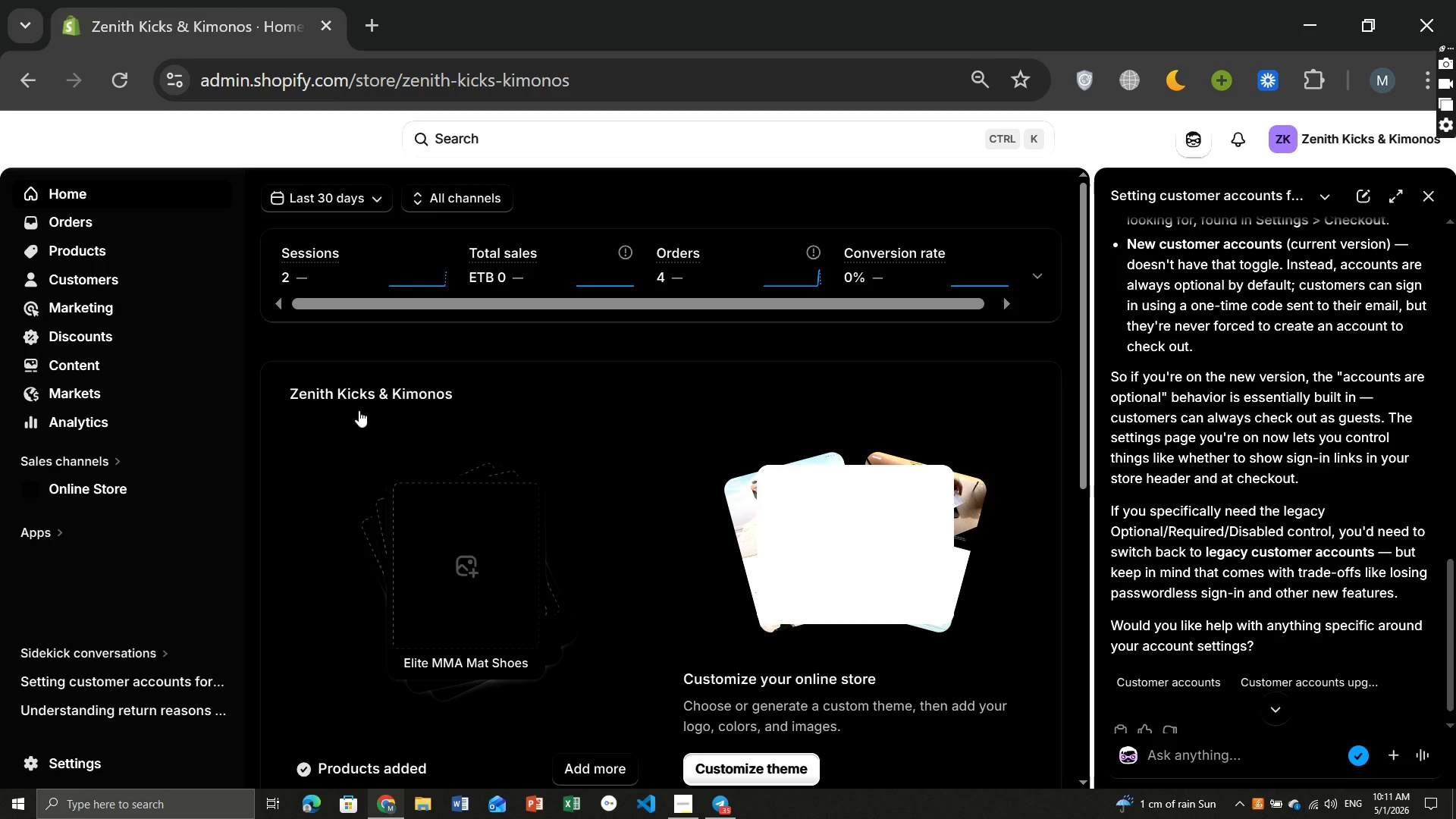 
wait(25.44)
 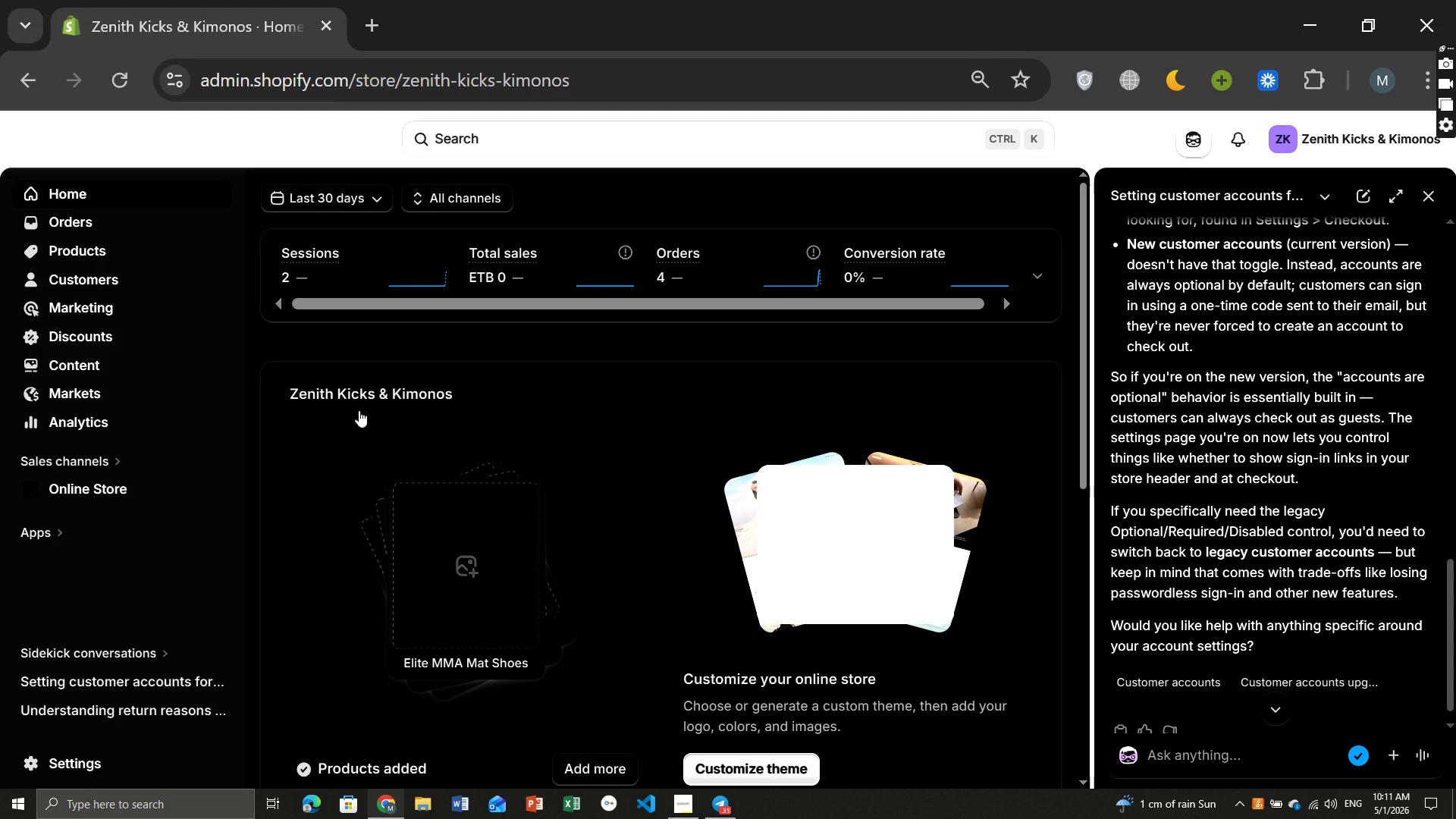 
left_click([99, 488])
 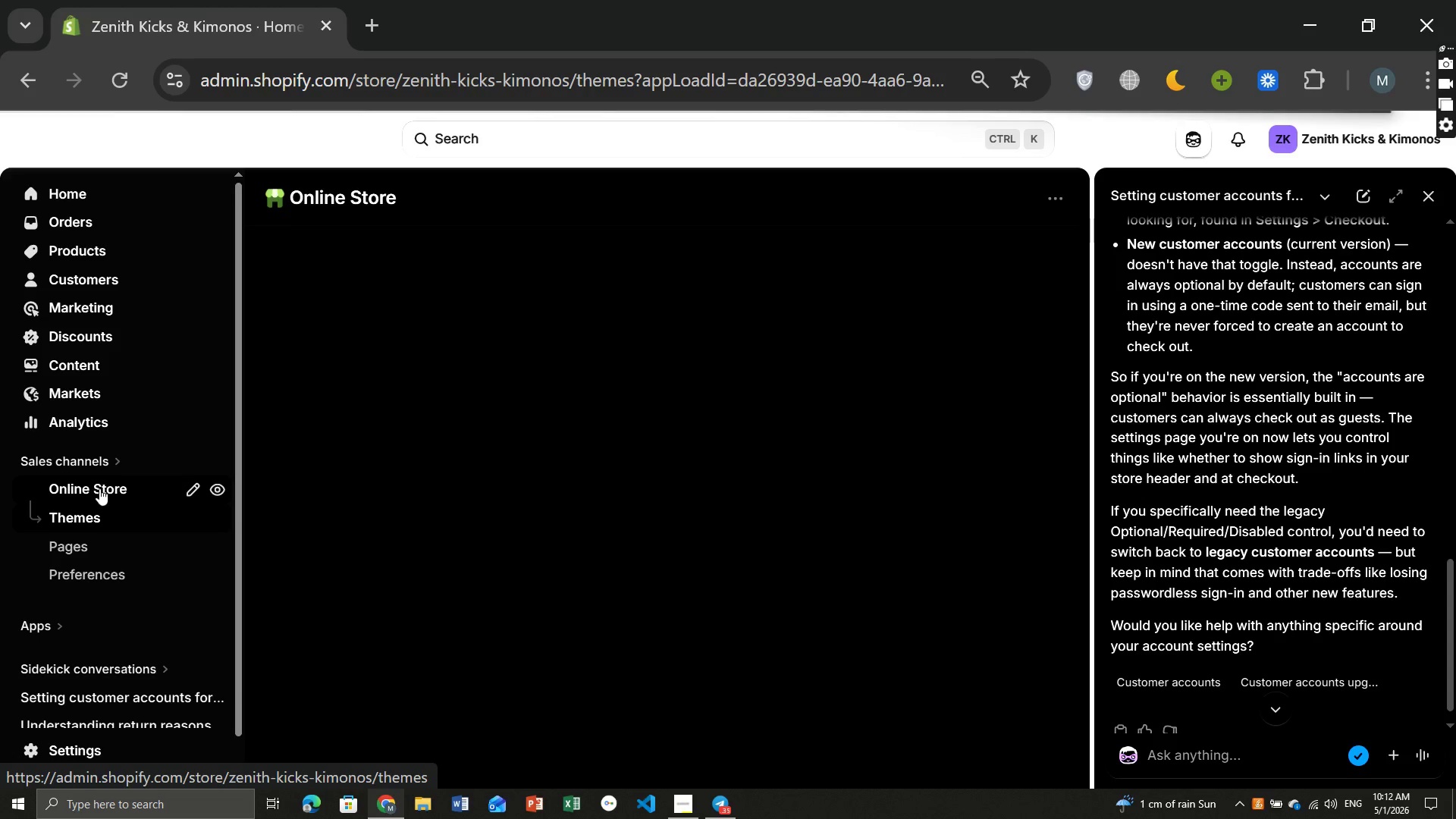 
wait(50.91)
 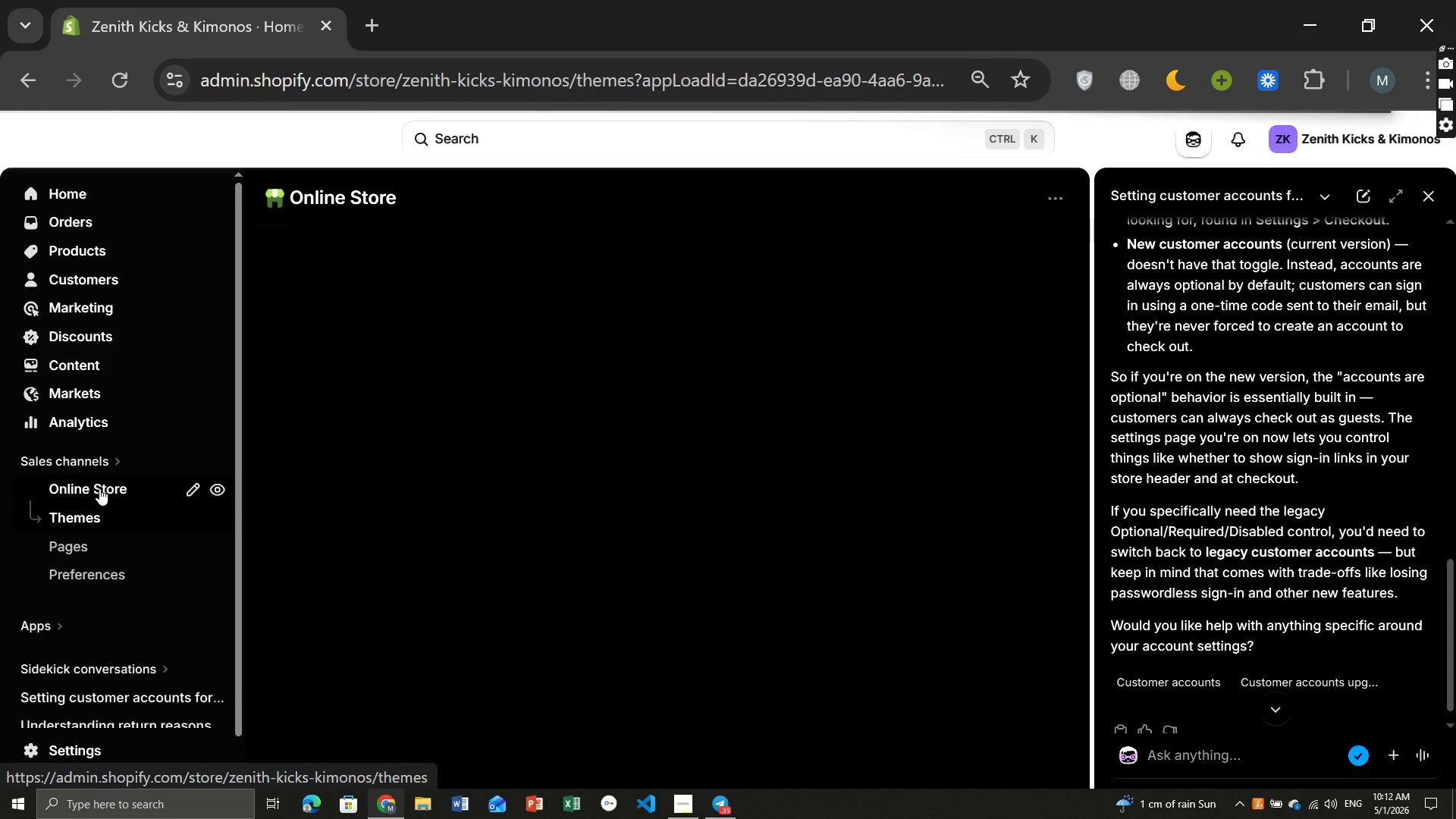 
left_click([76, 507])
 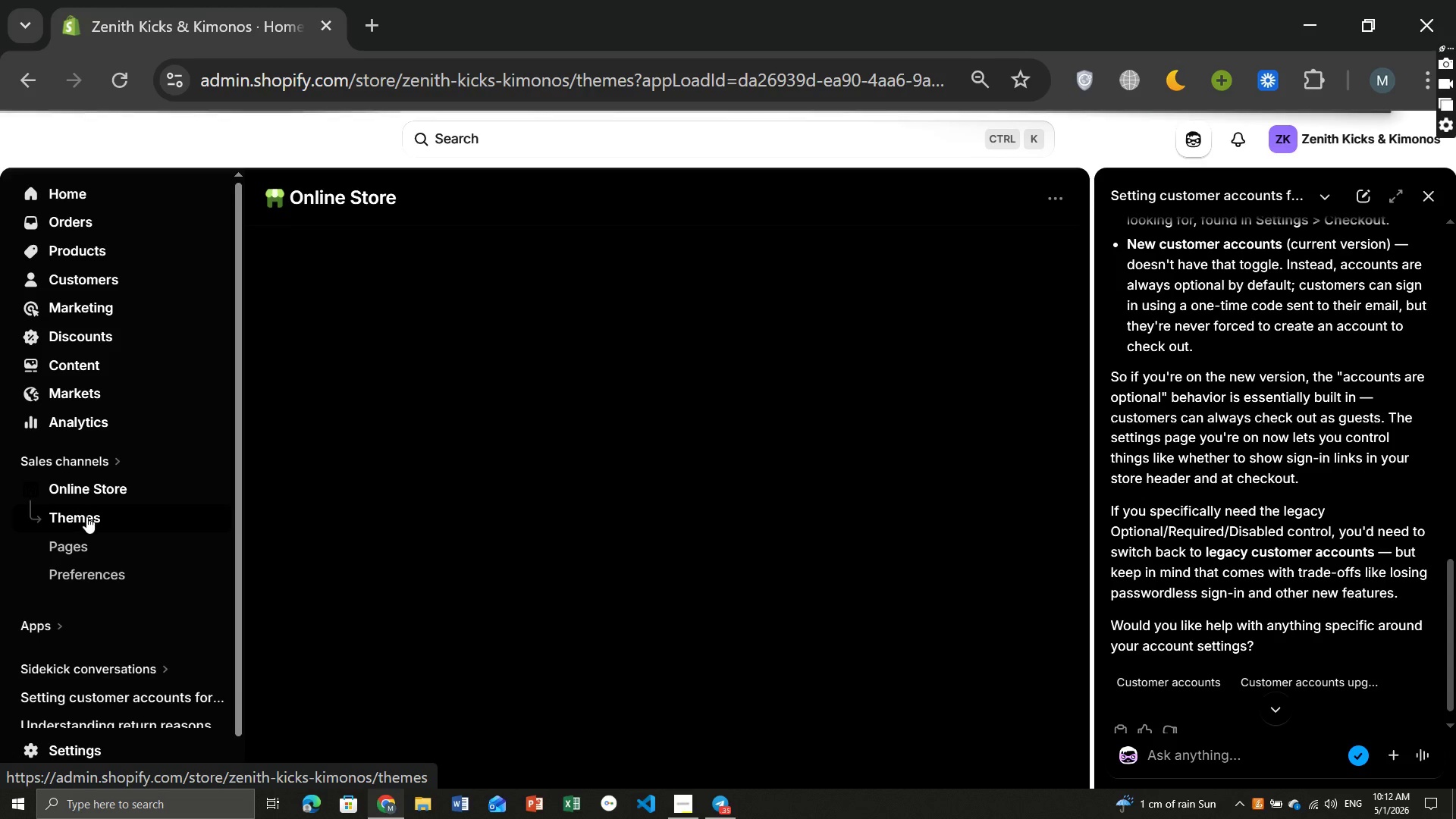 
left_click([86, 516])
 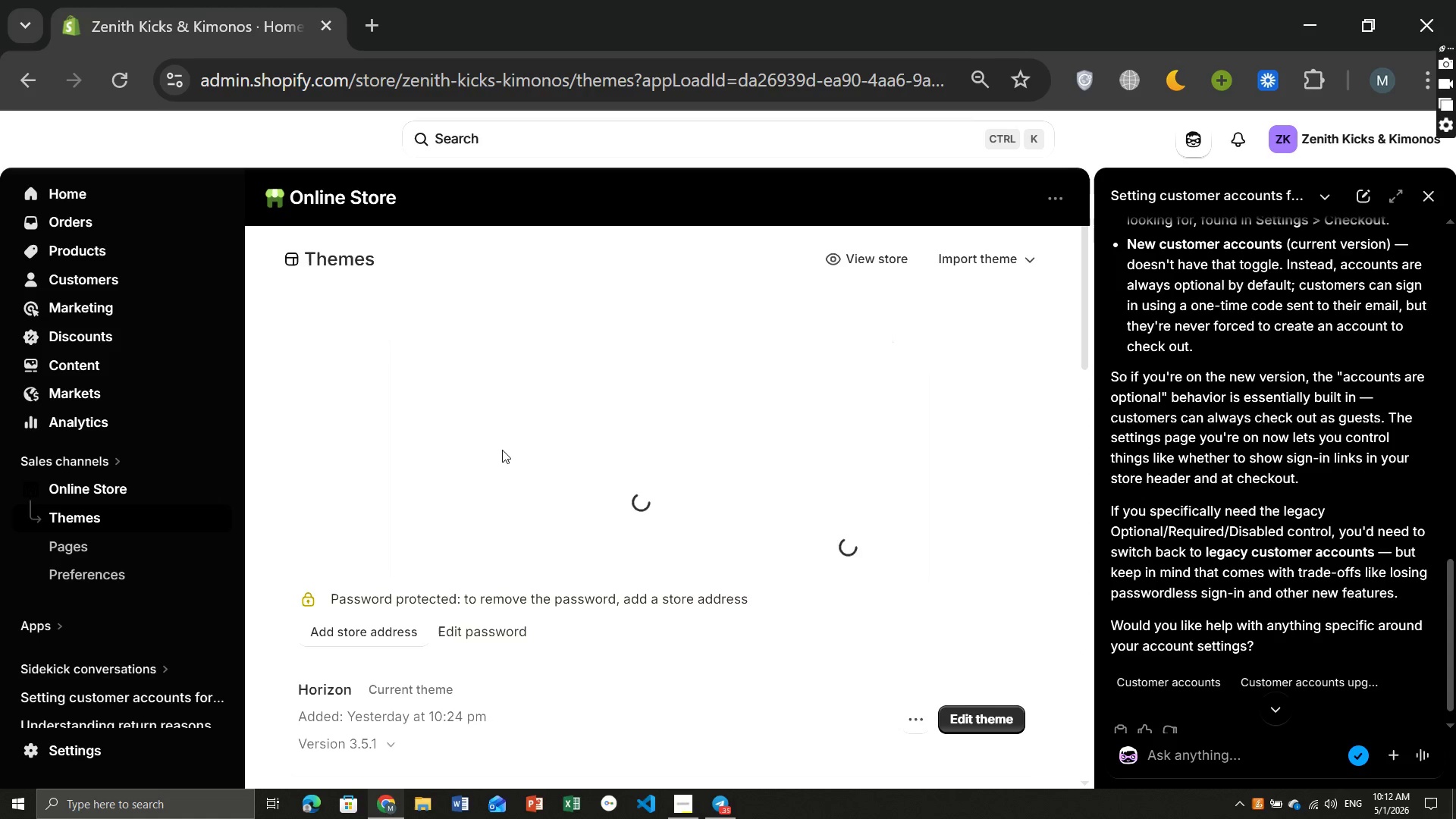 
wait(29.86)
 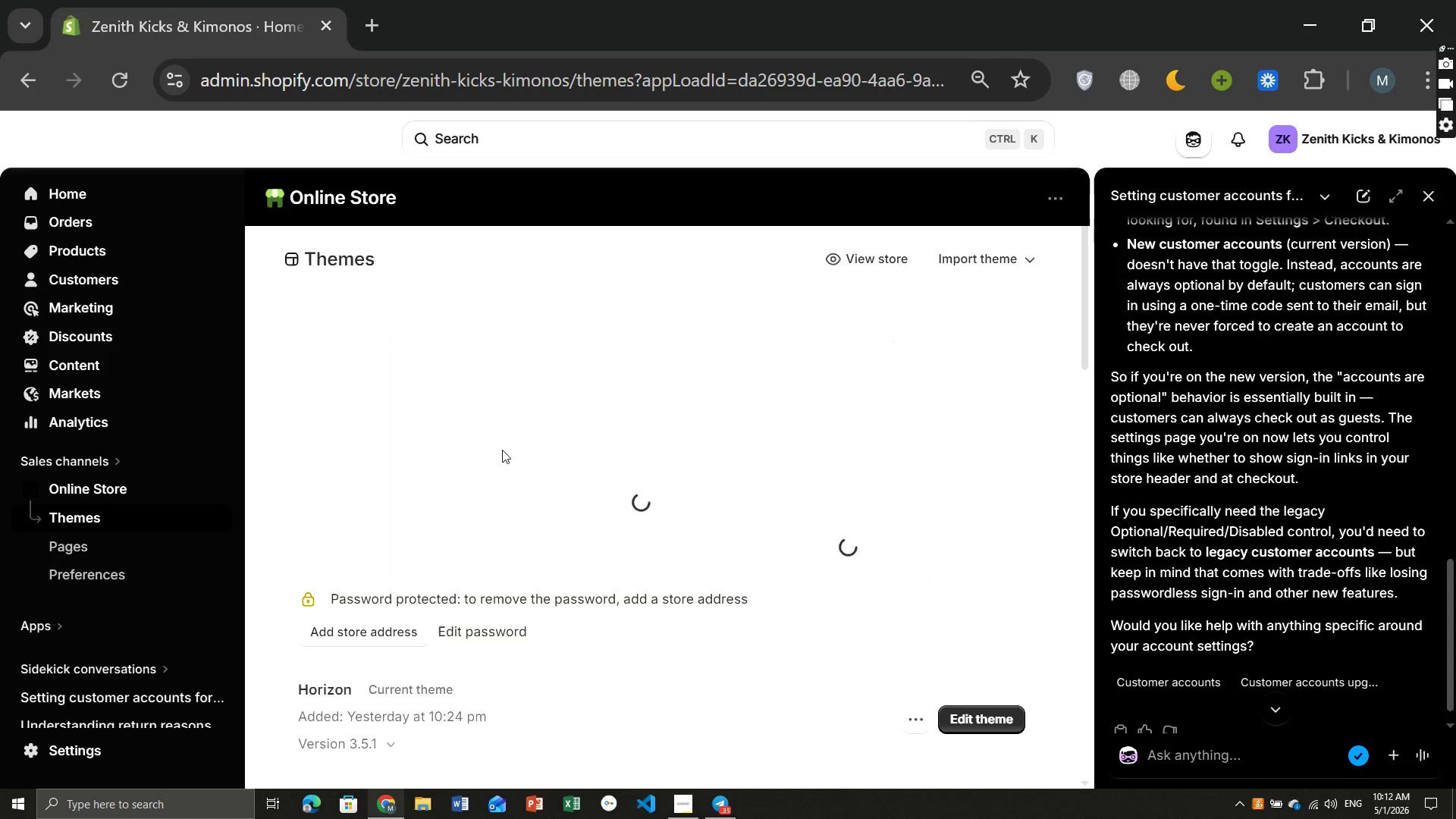 
left_click([871, 259])
 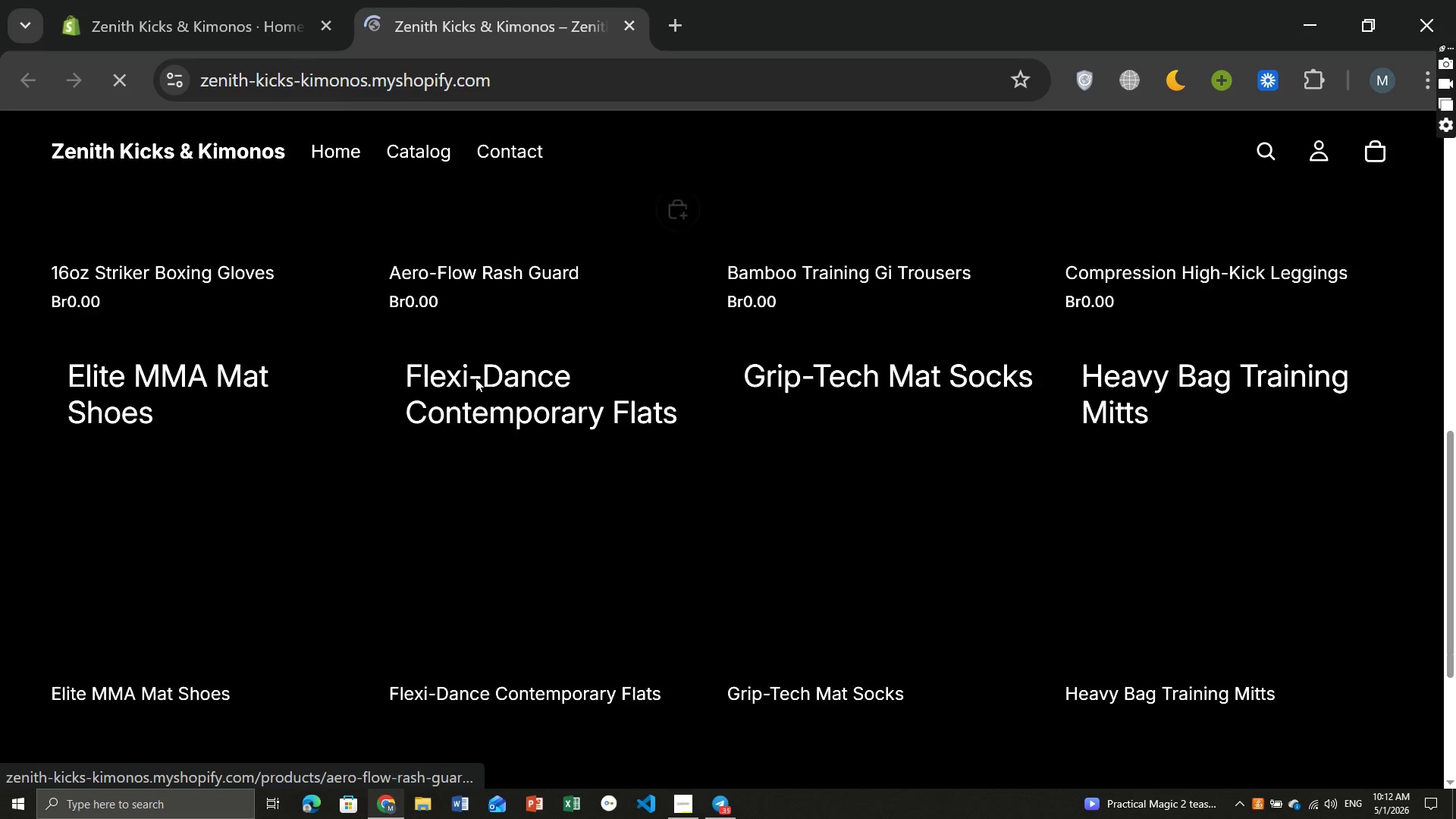 
wait(14.34)
 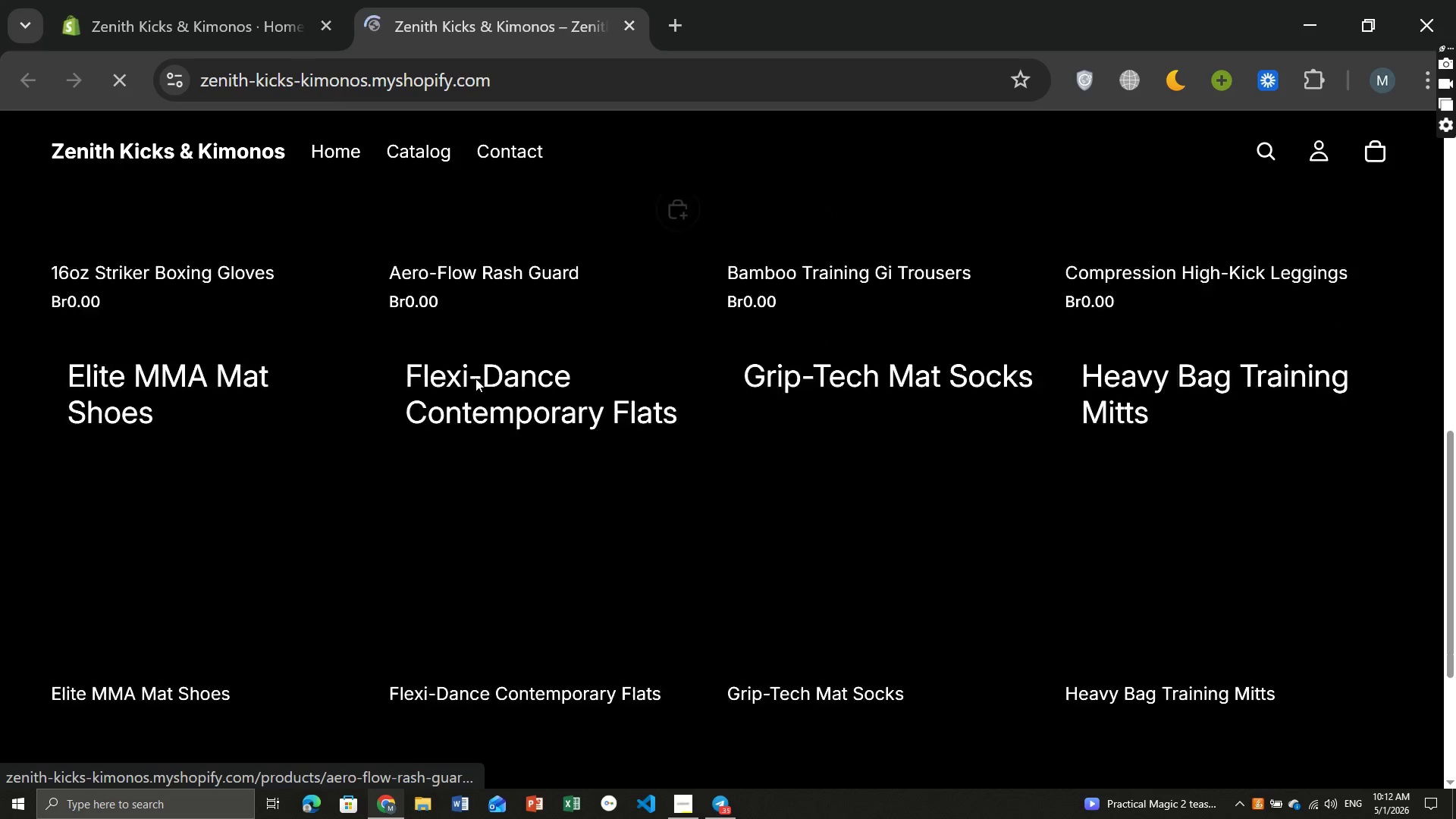 
left_click([511, 84])
 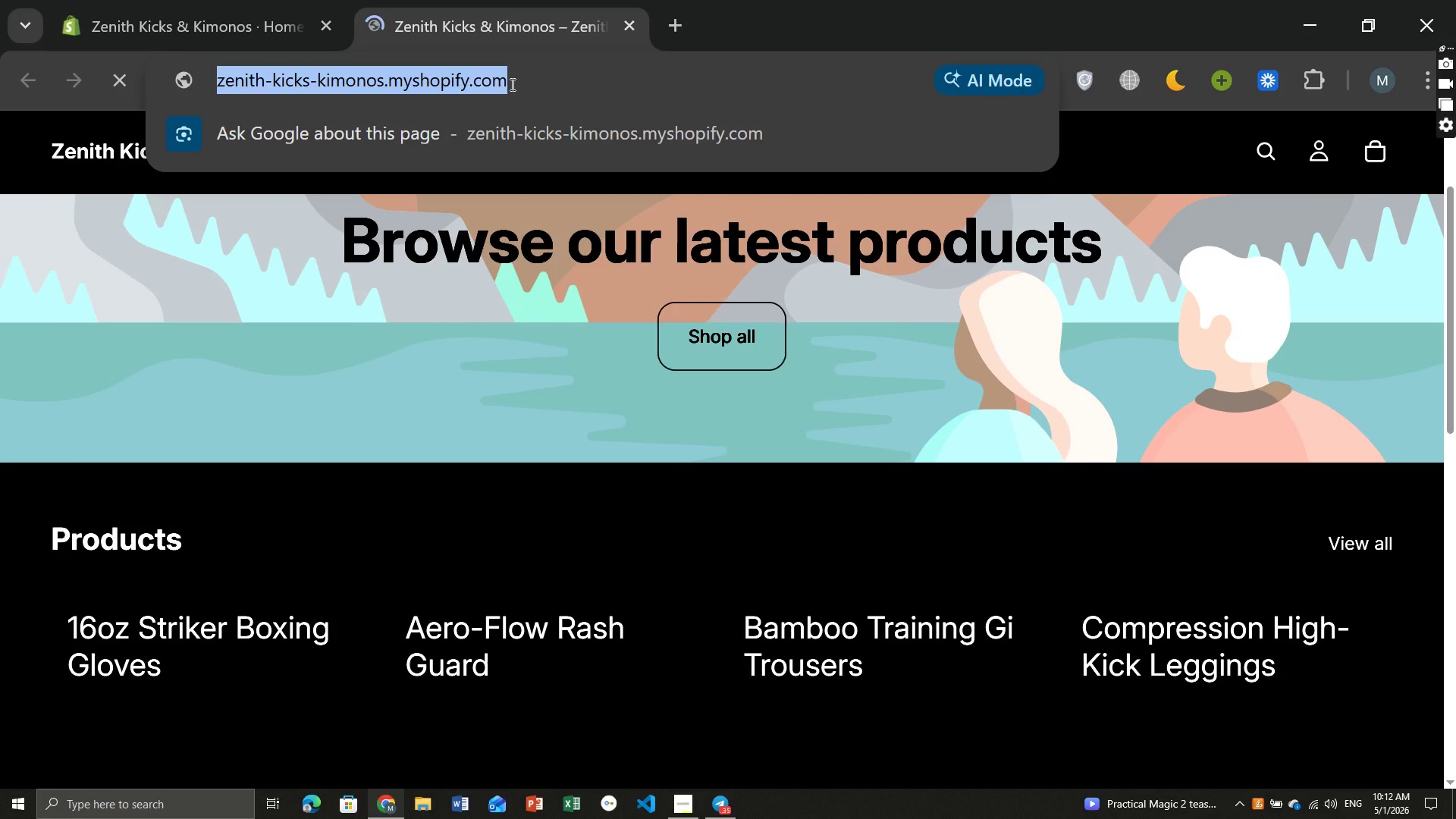 
left_click([511, 84])
 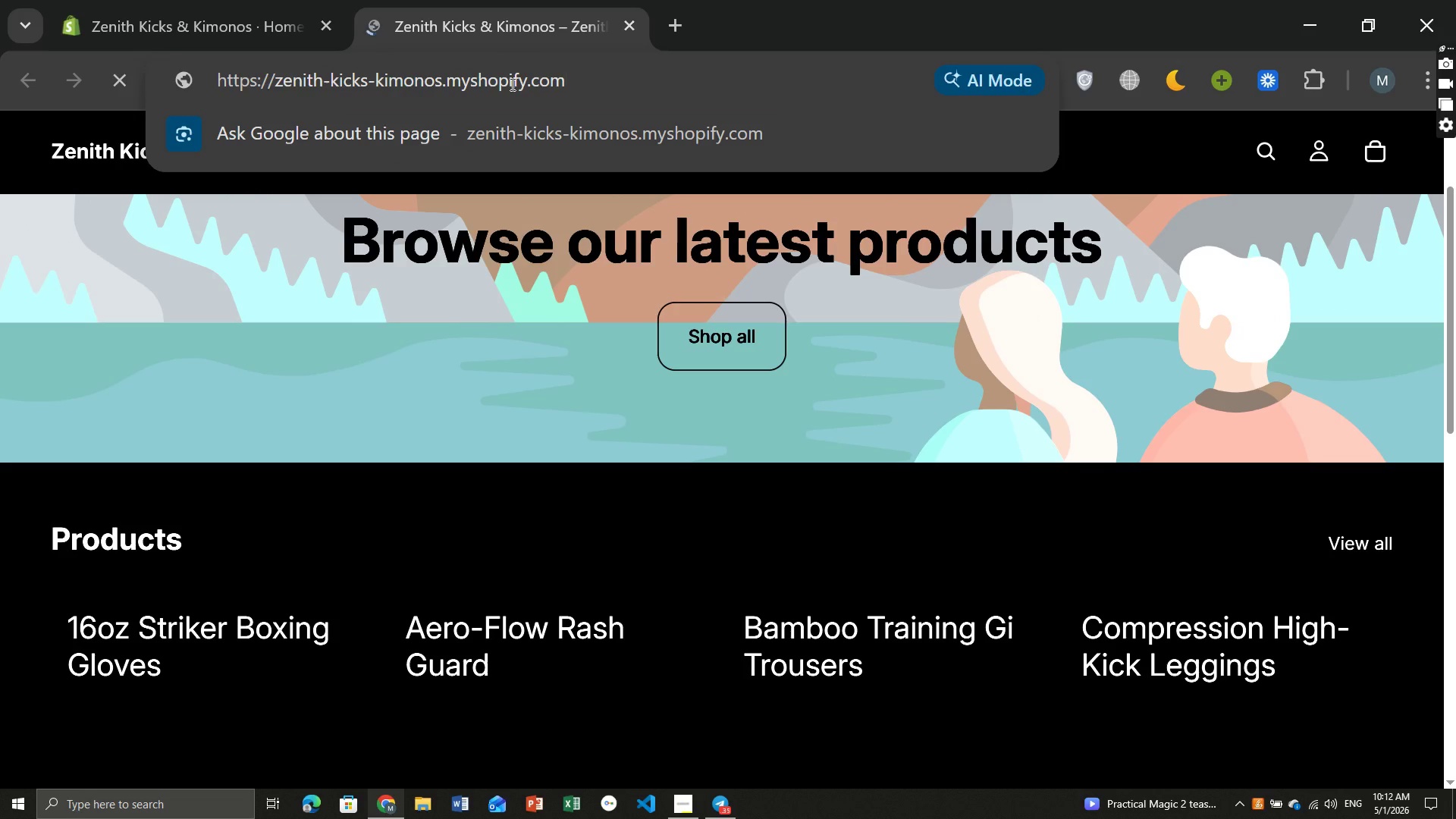 
type(/account/)
 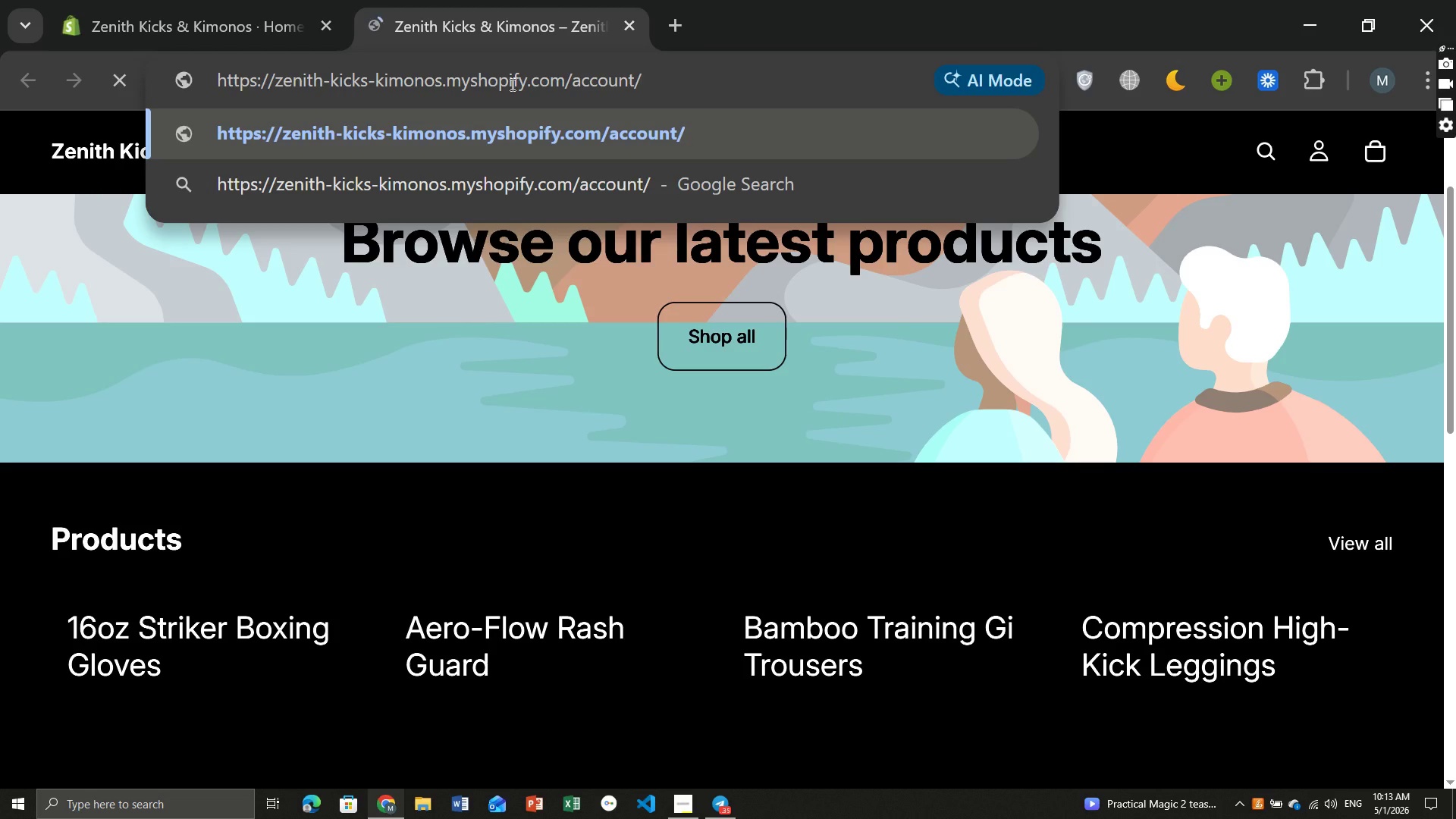 
type(login)
 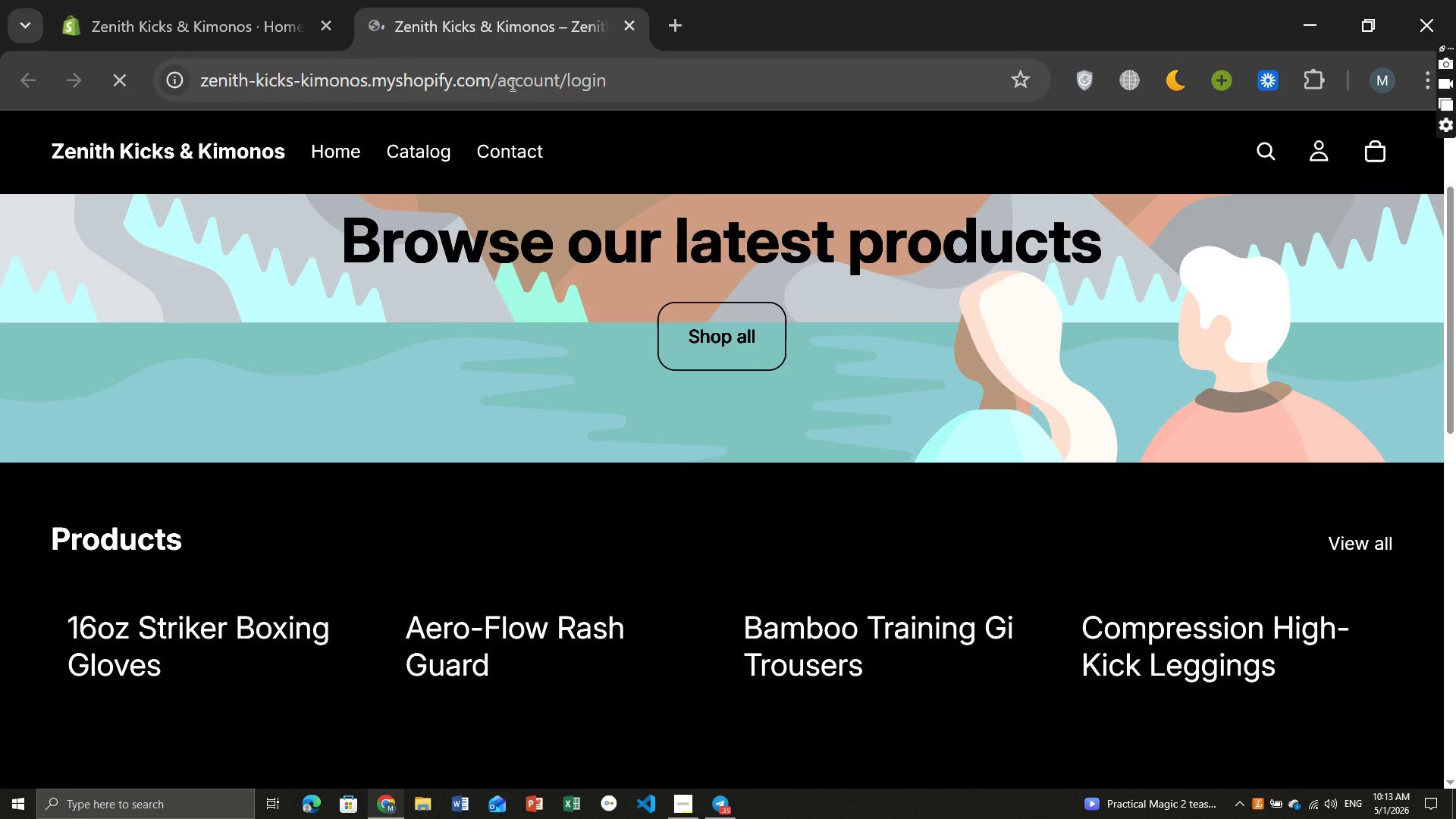 
key(Enter)
 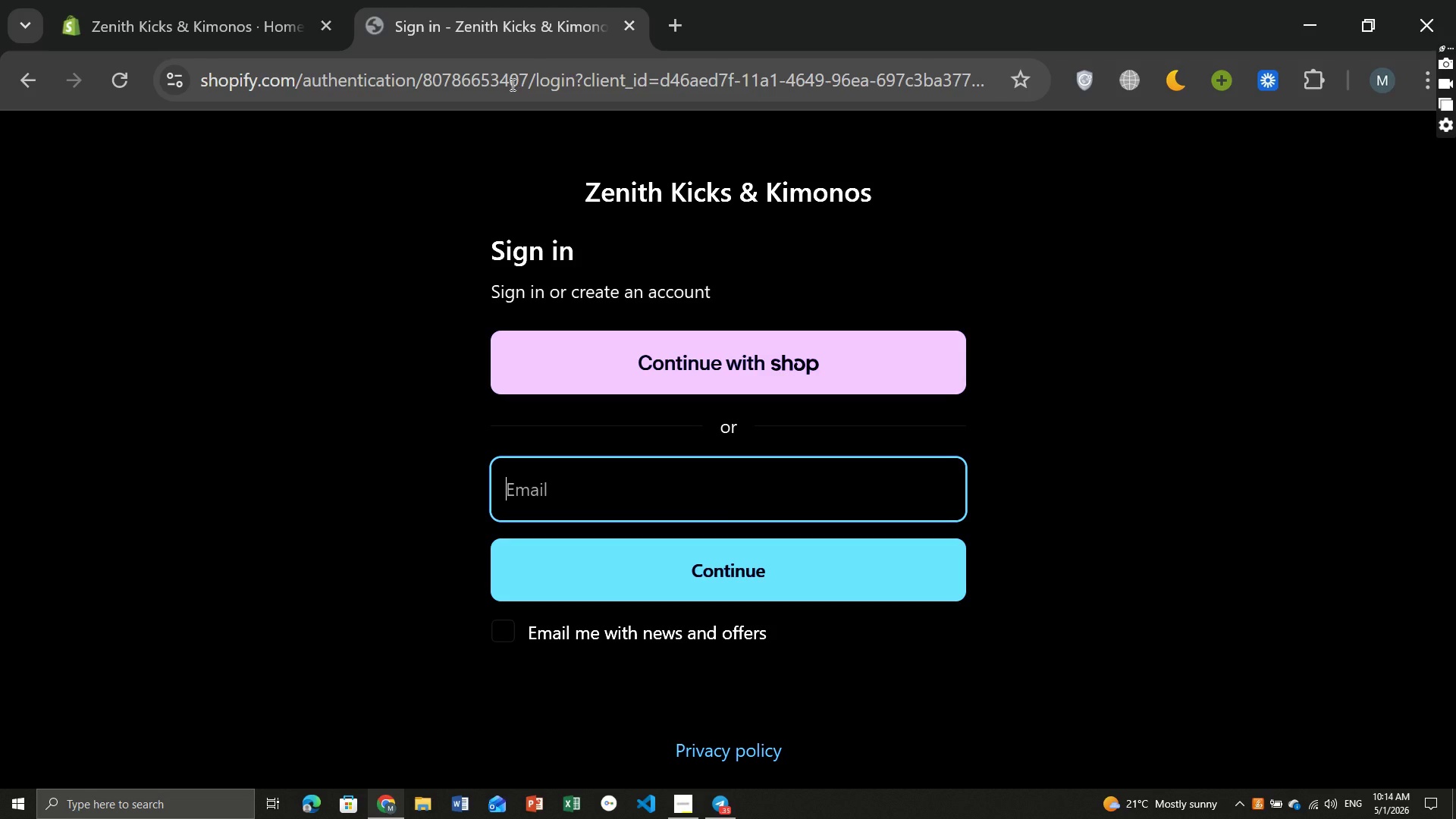 
wait(76.12)
 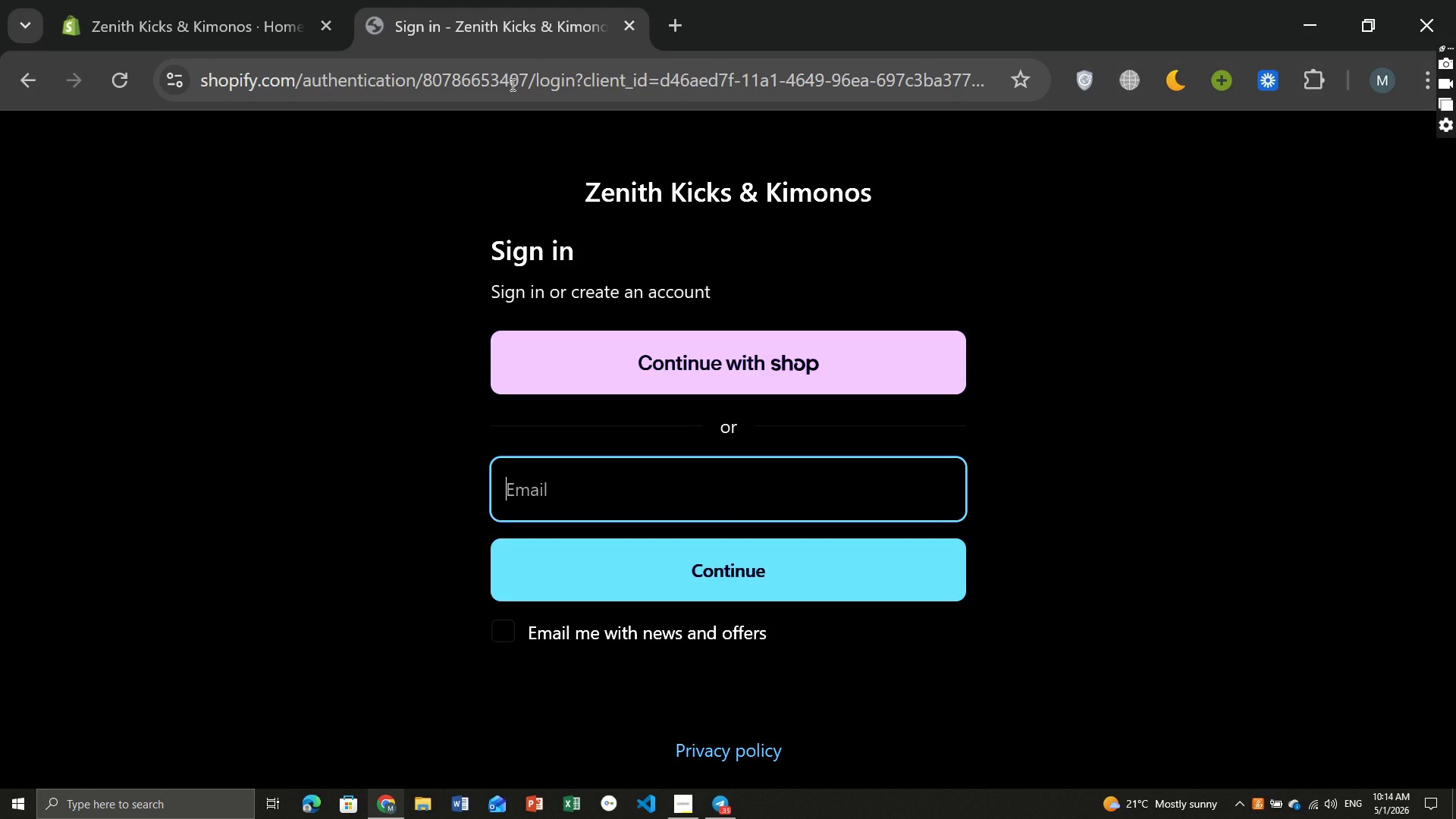 
type([redacted])
 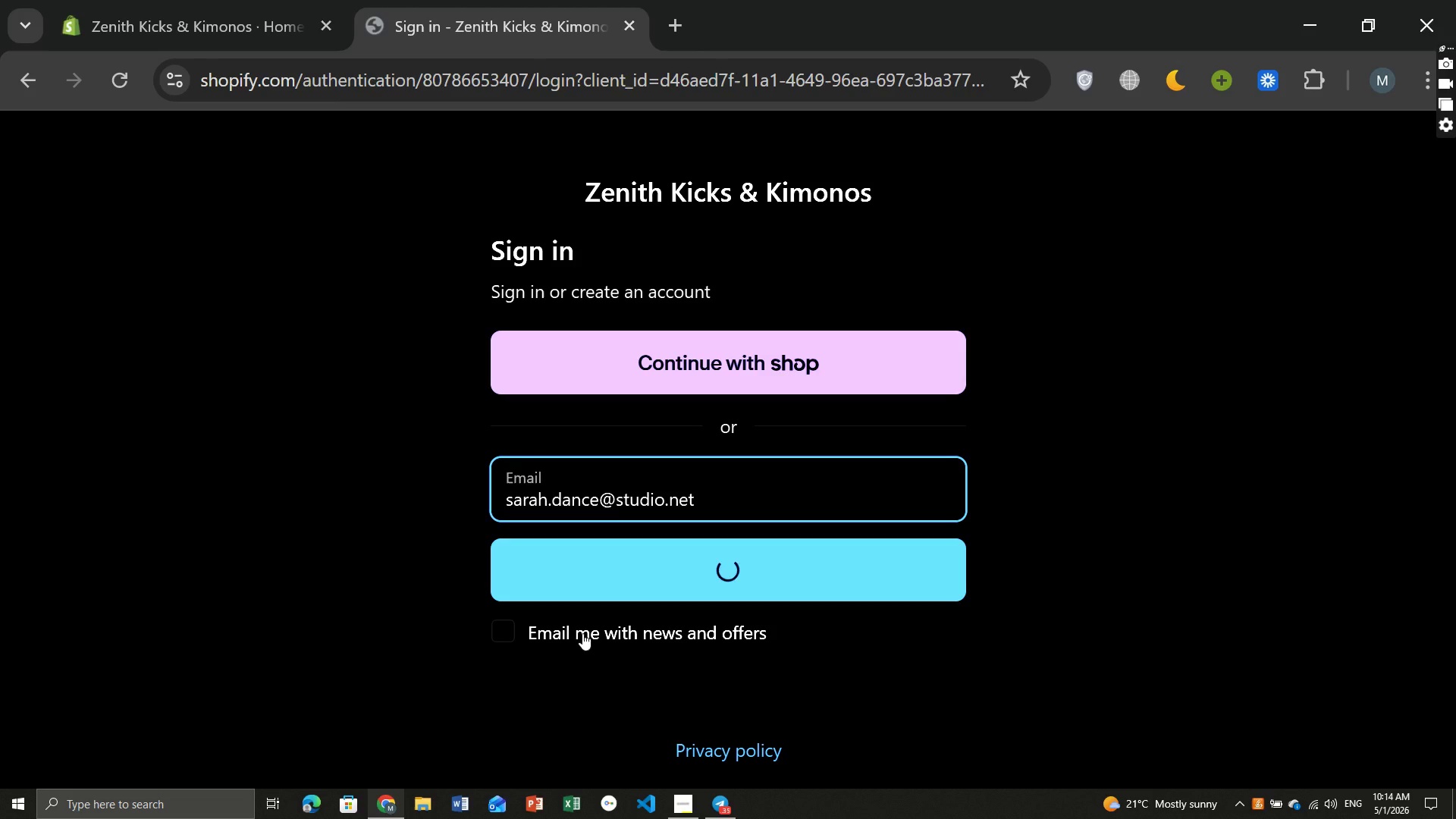 
wait(8.97)
 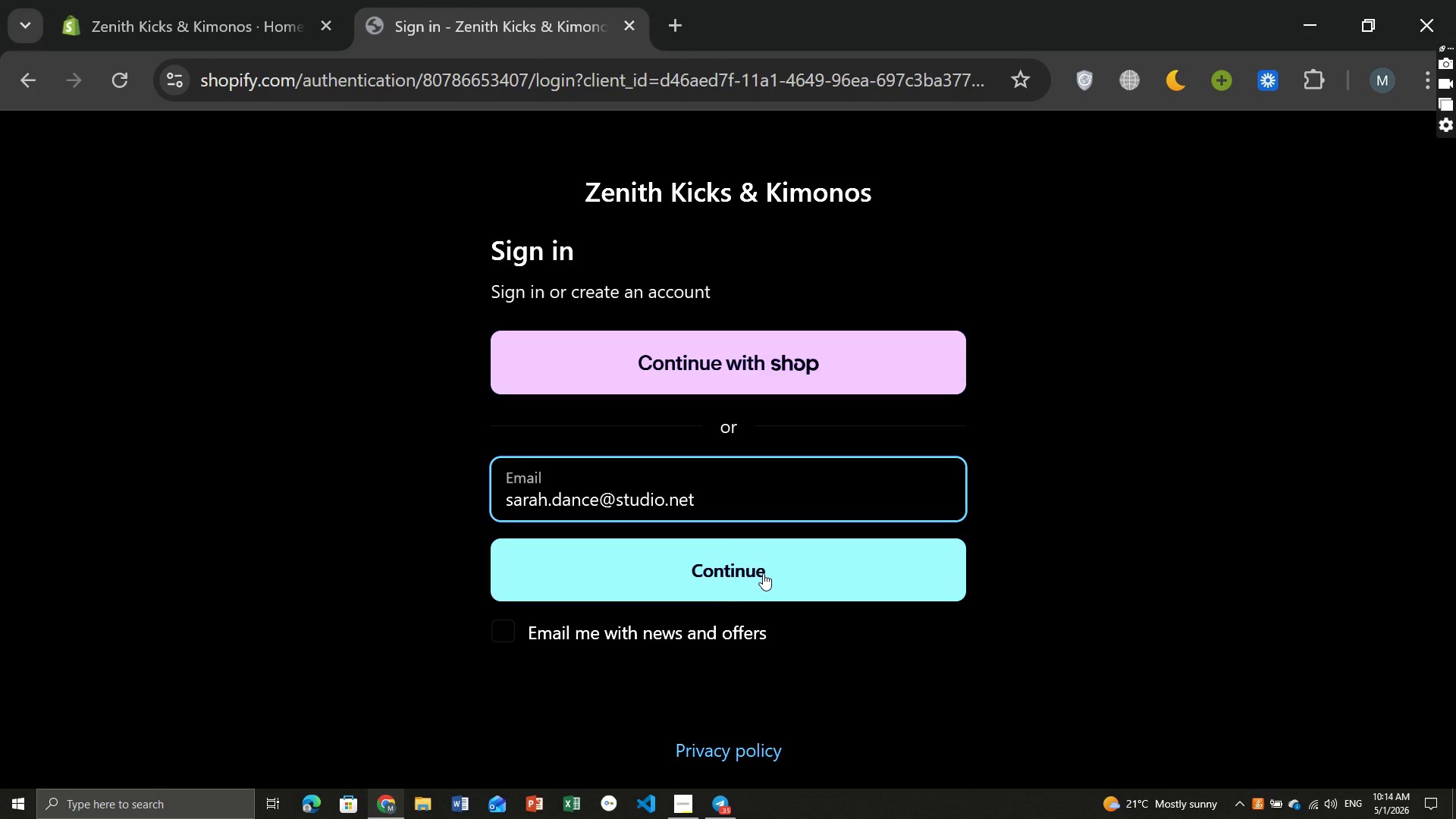 
left_click([750, 558])
 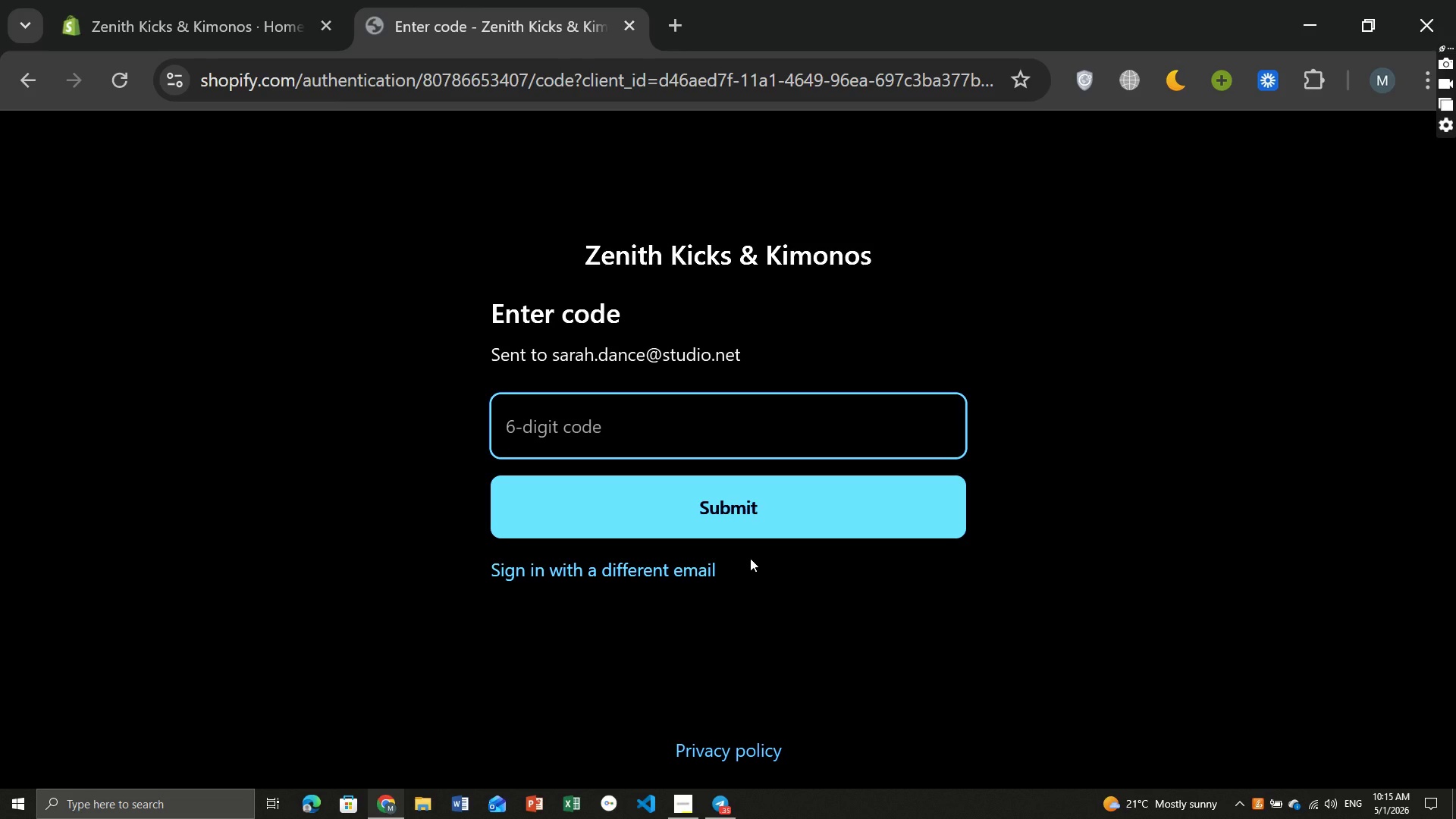 
wait(19.51)
 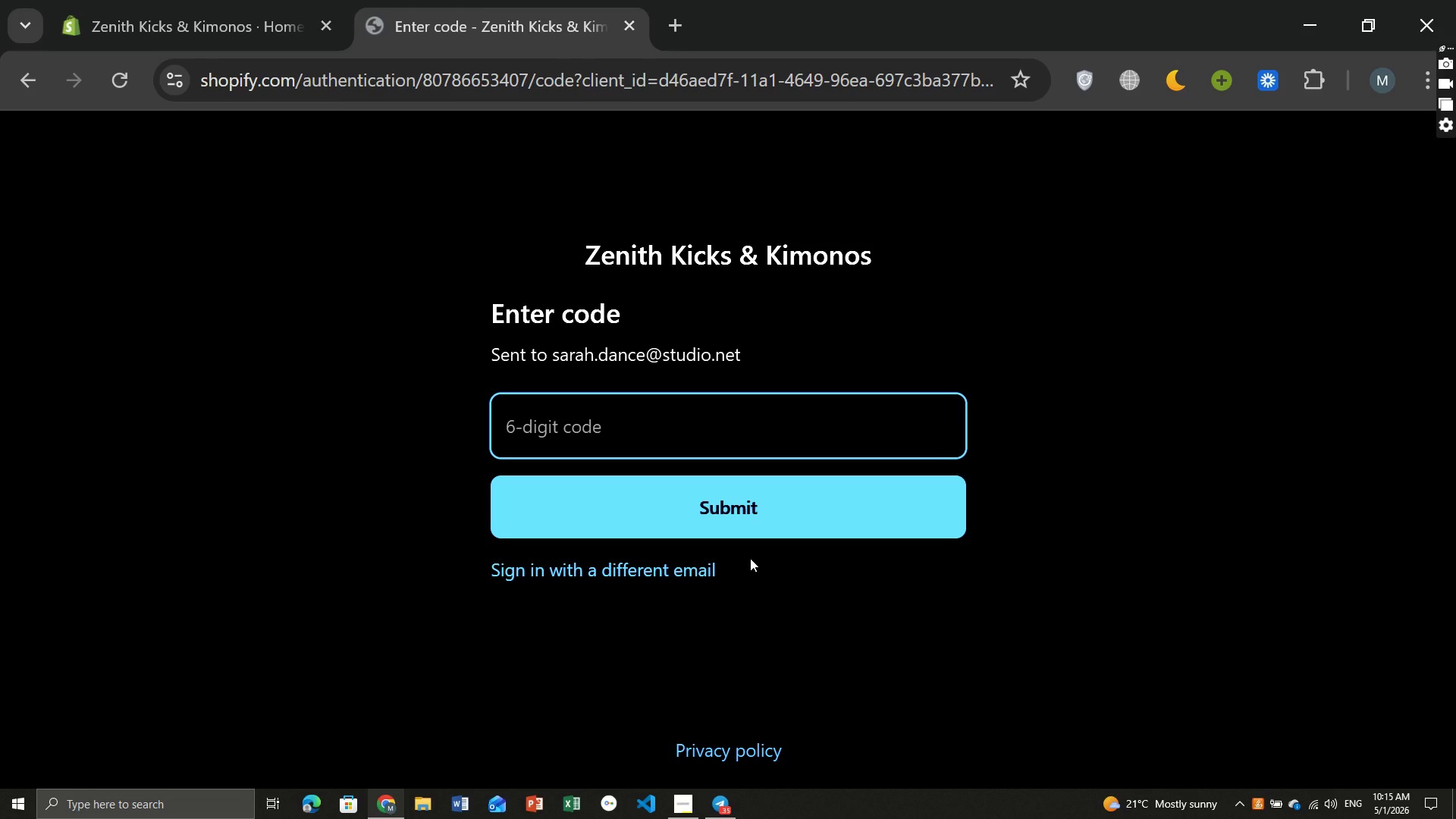 
left_click([583, 575])
 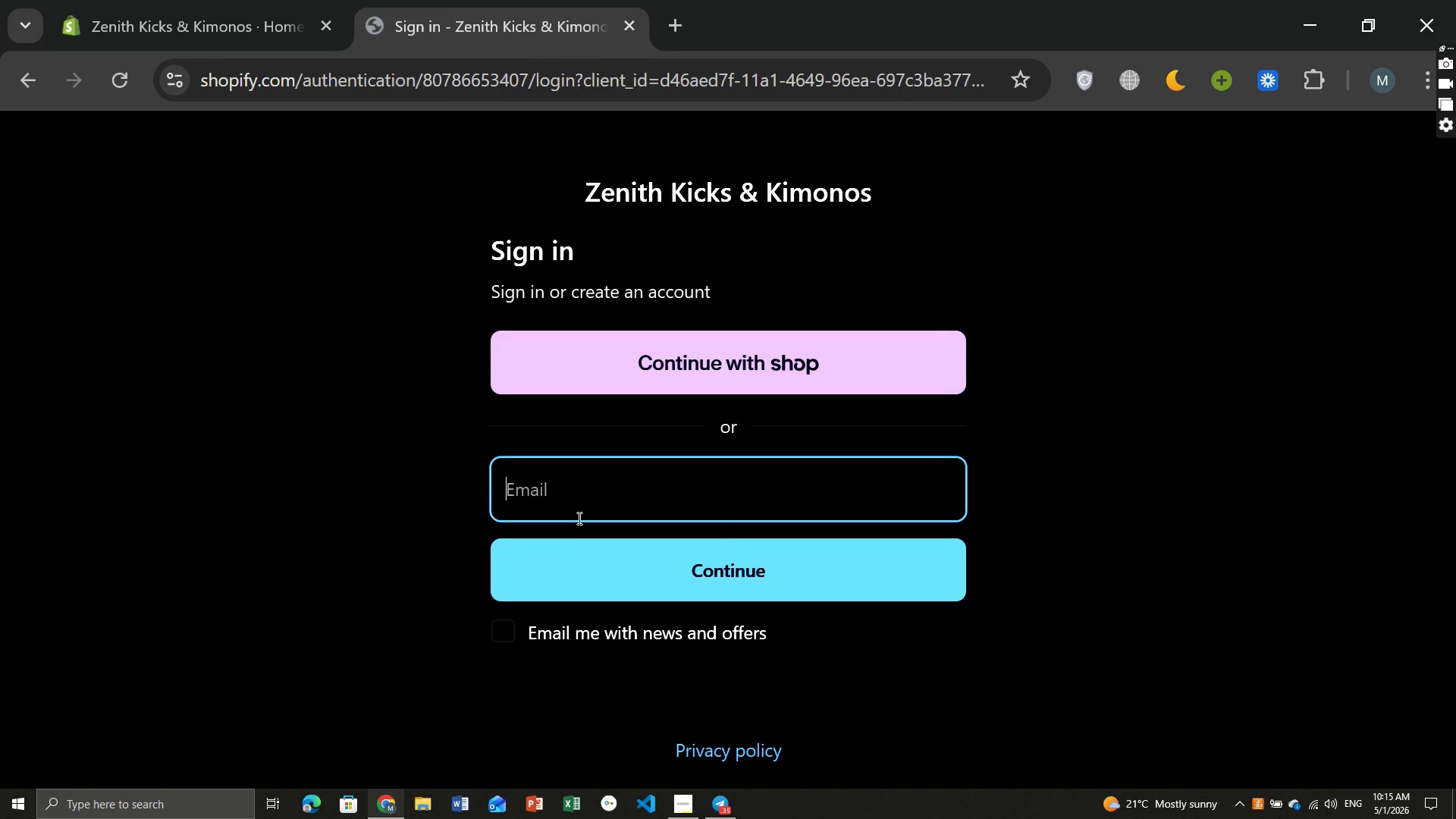 
left_click([578, 518])
 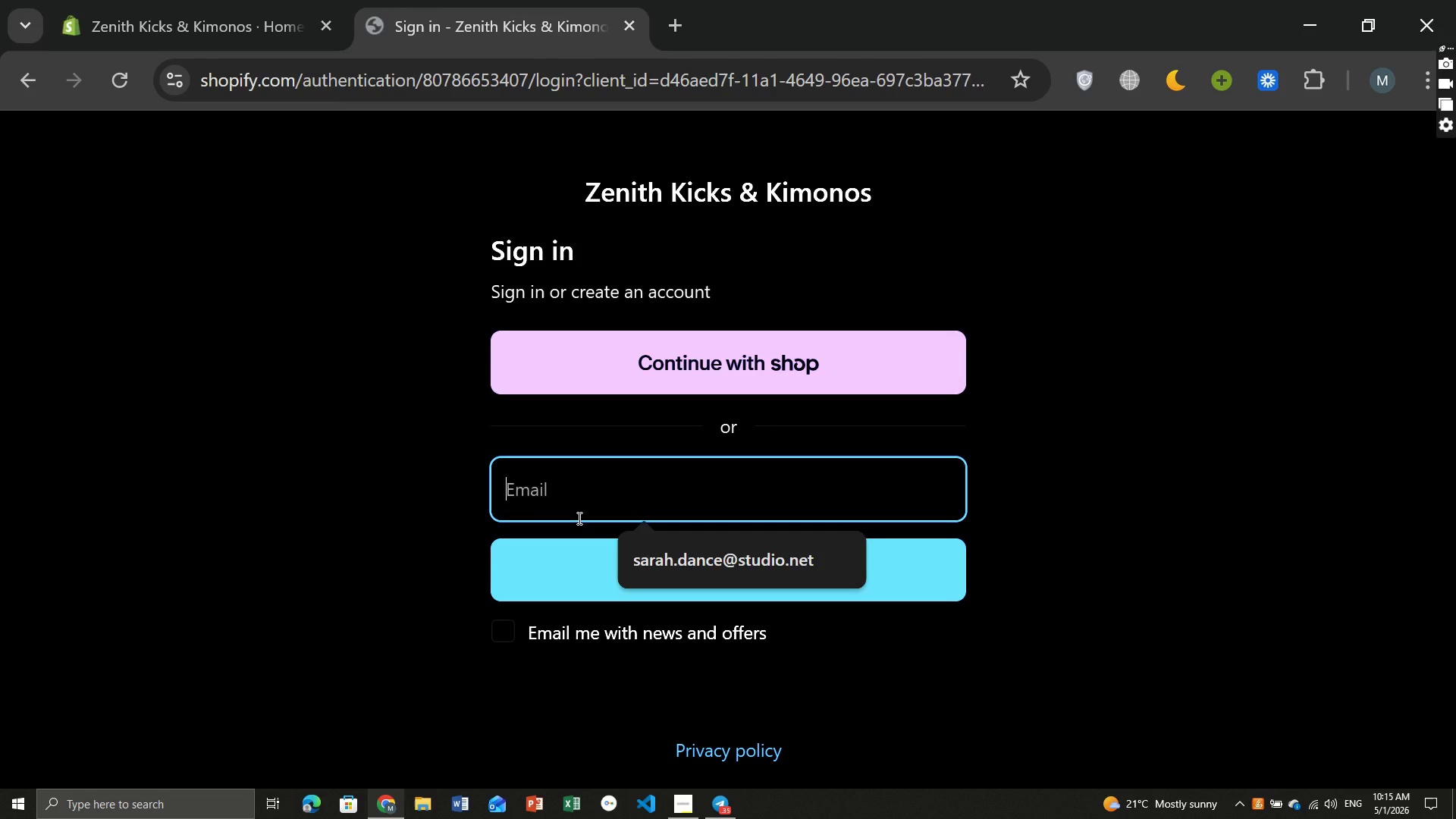 
type([redacted])
 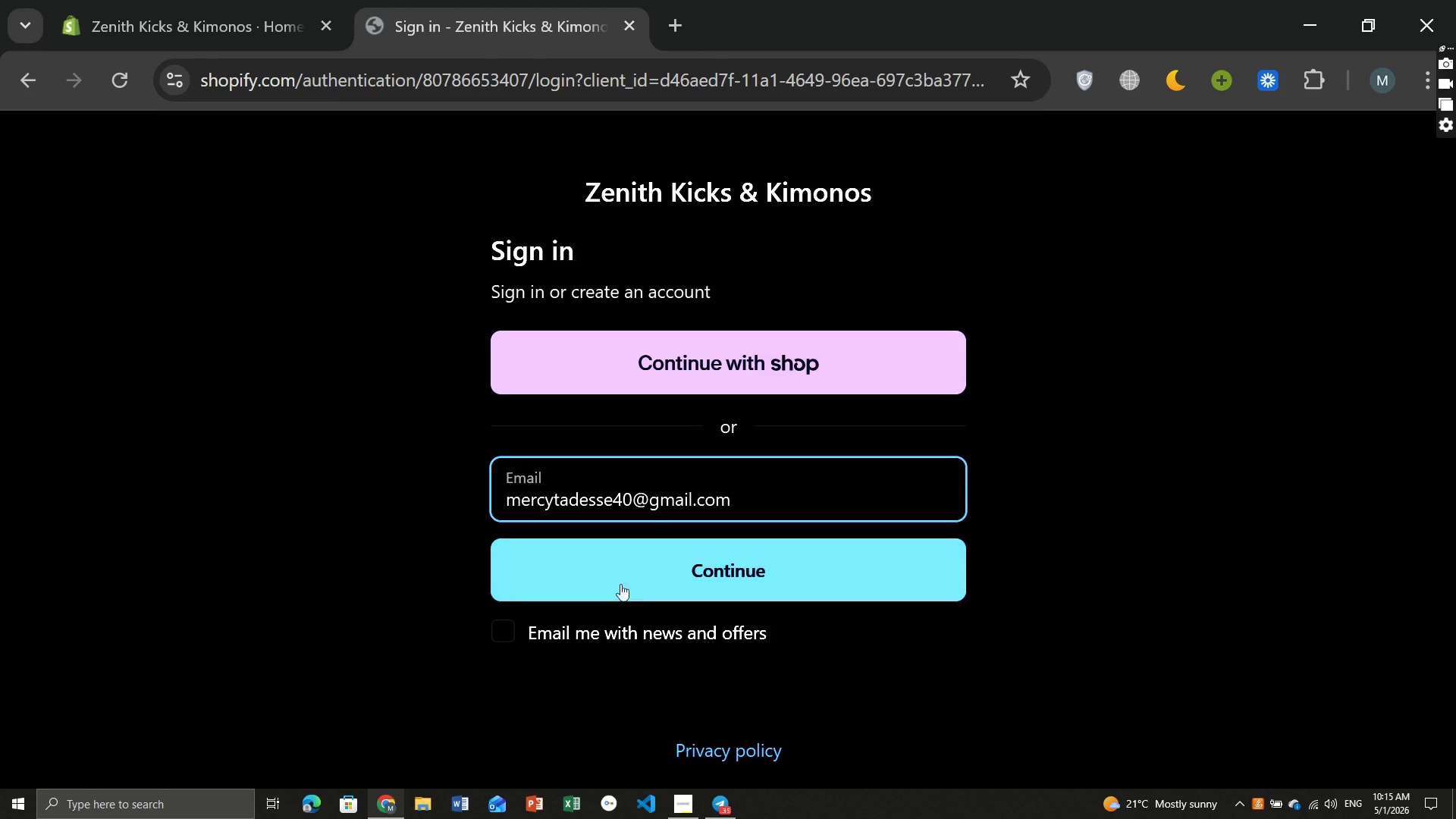 
left_click([692, 570])
 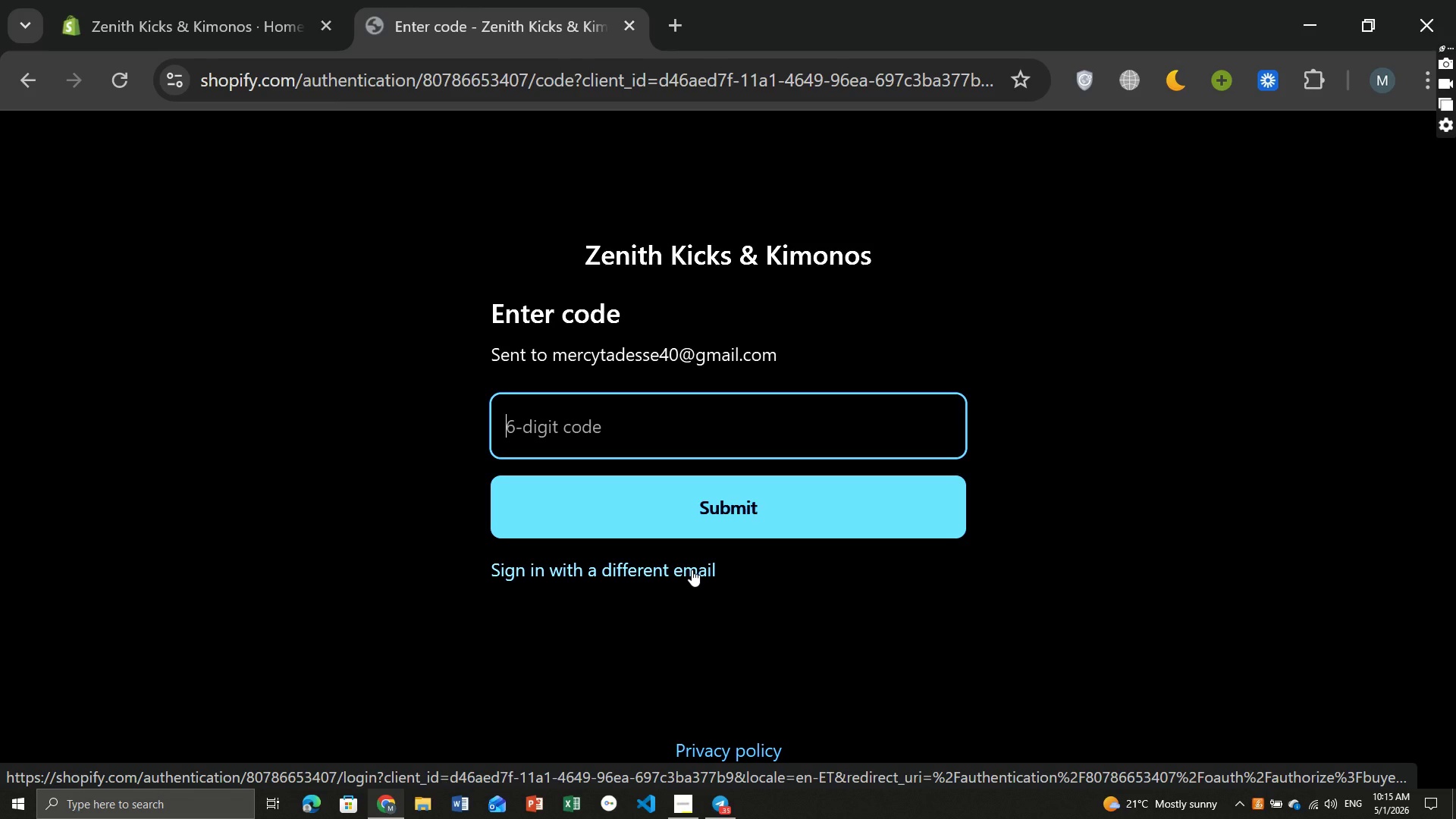 
wait(16.72)
 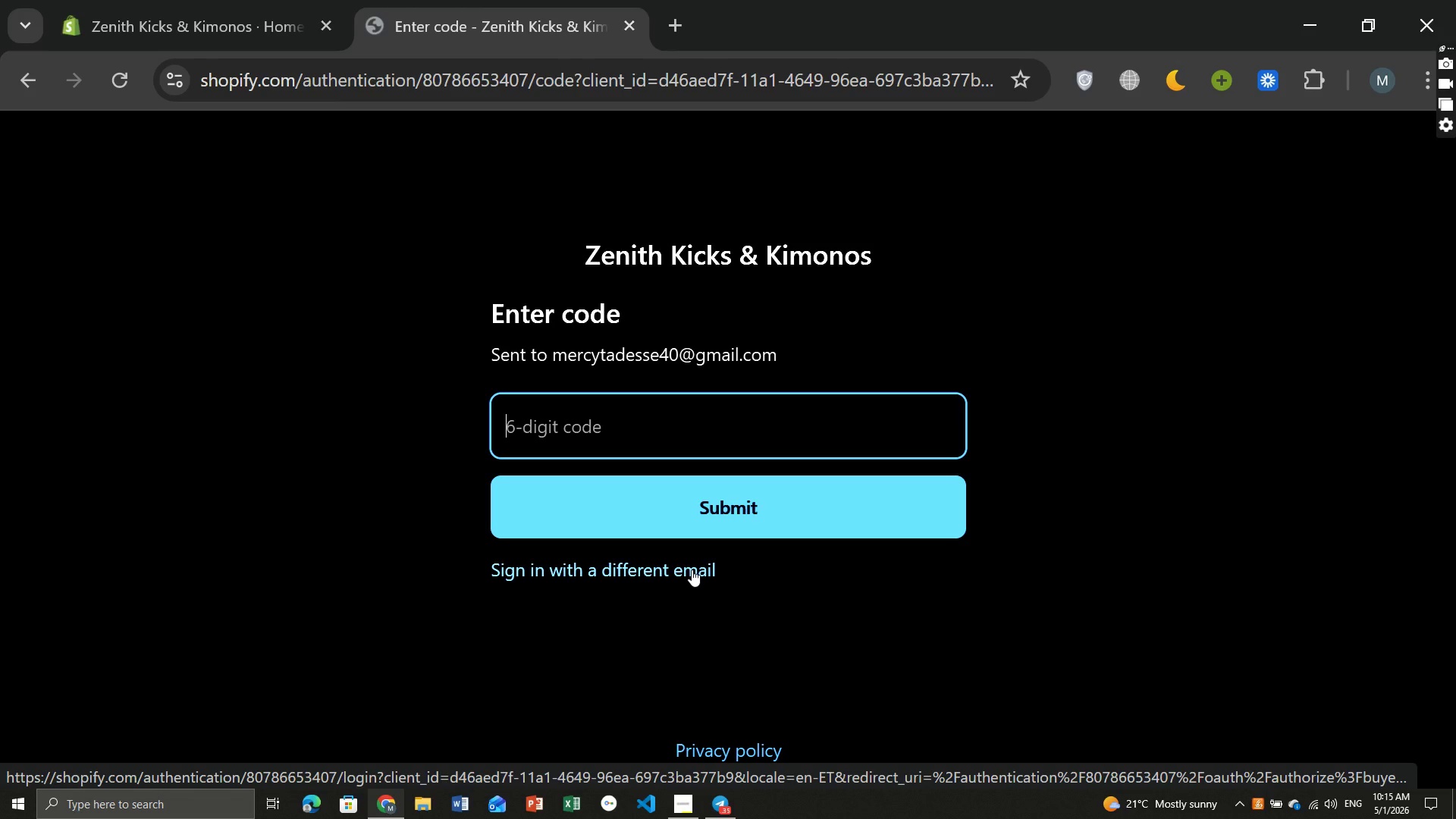 
left_click([686, 11])
 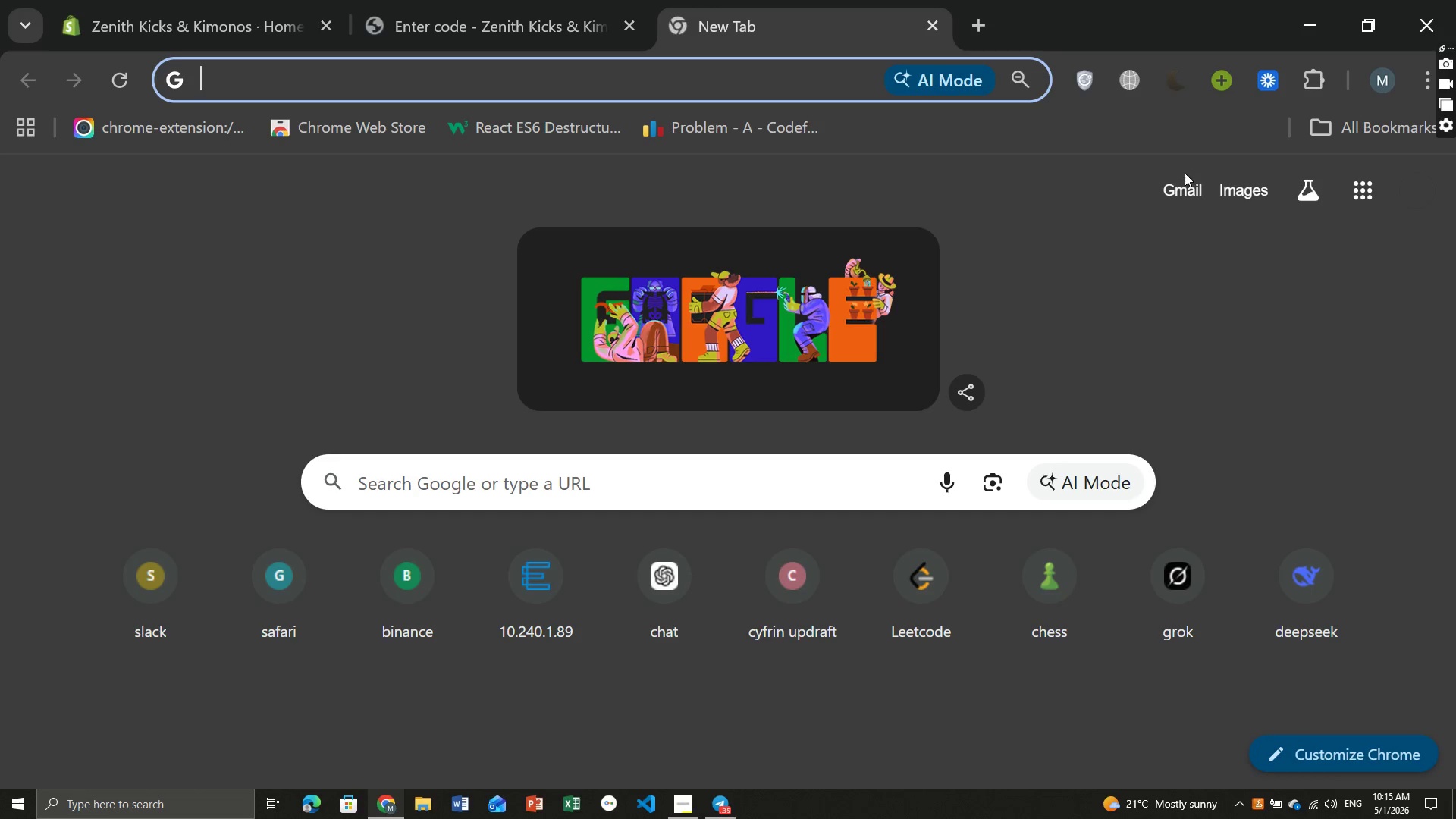 
left_click([1180, 190])
 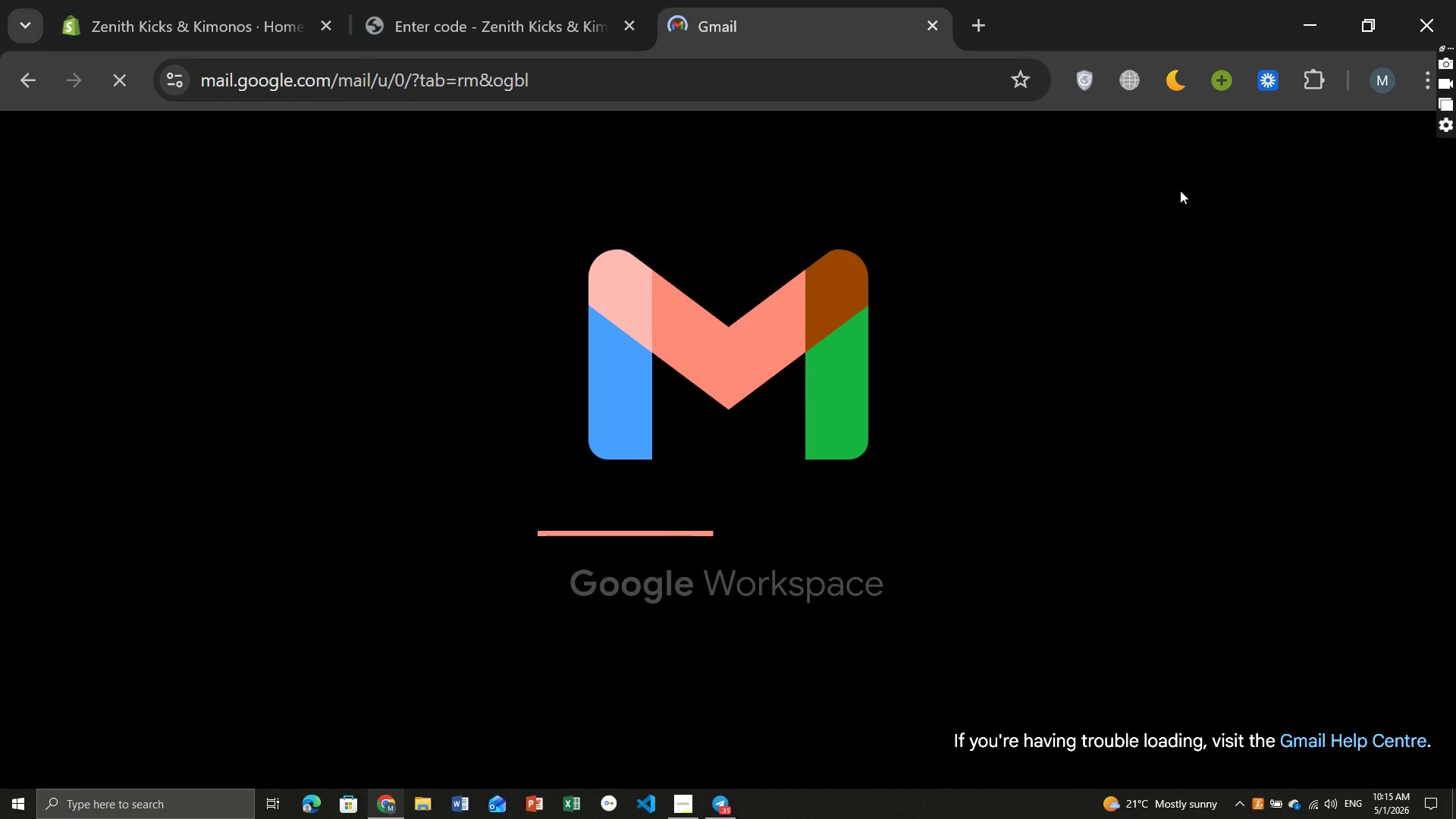 
wait(10.77)
 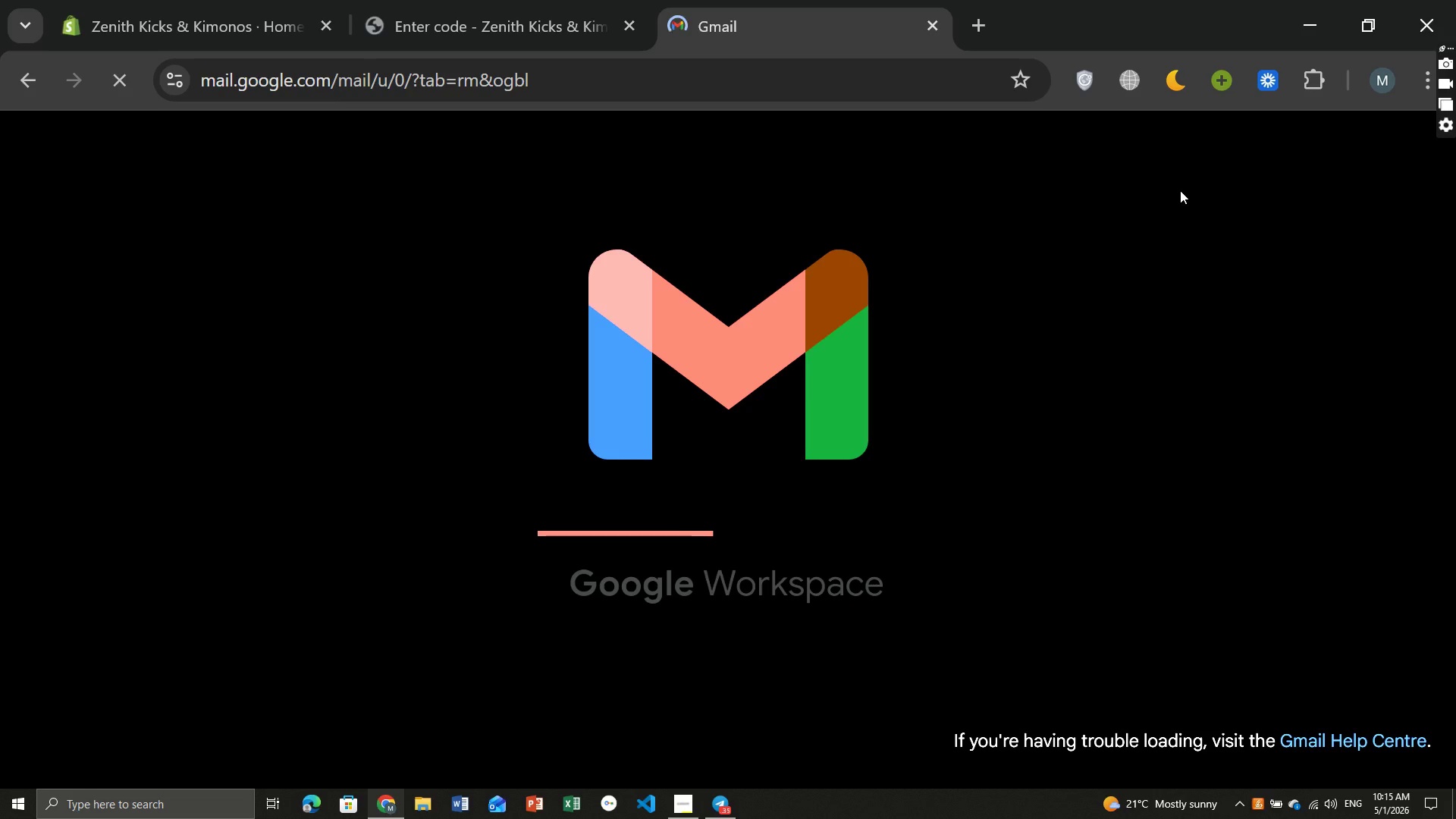 
left_click([625, 326])
 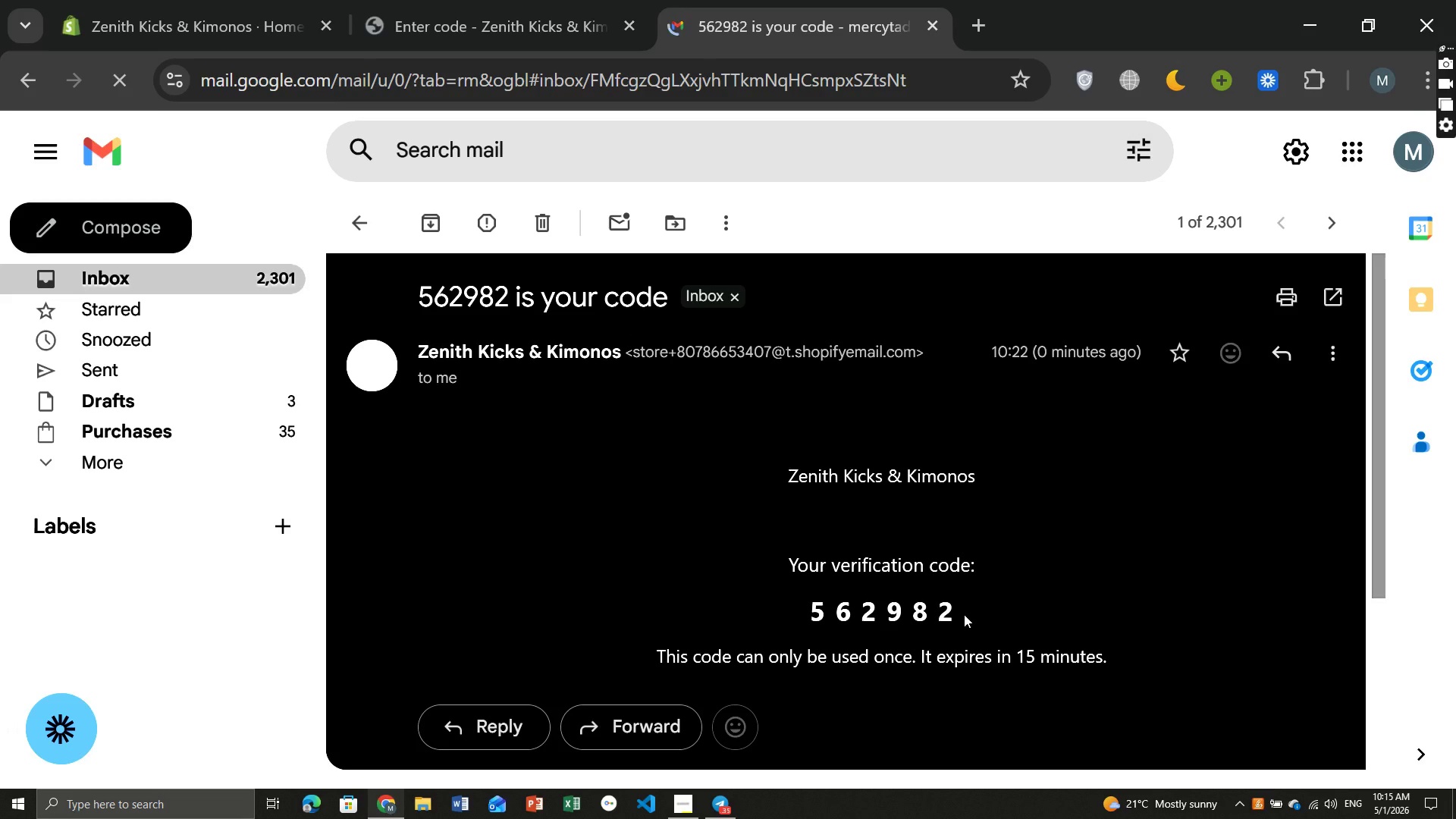 
left_click_drag(start_coordinate=[964, 614], to_coordinate=[811, 607])
 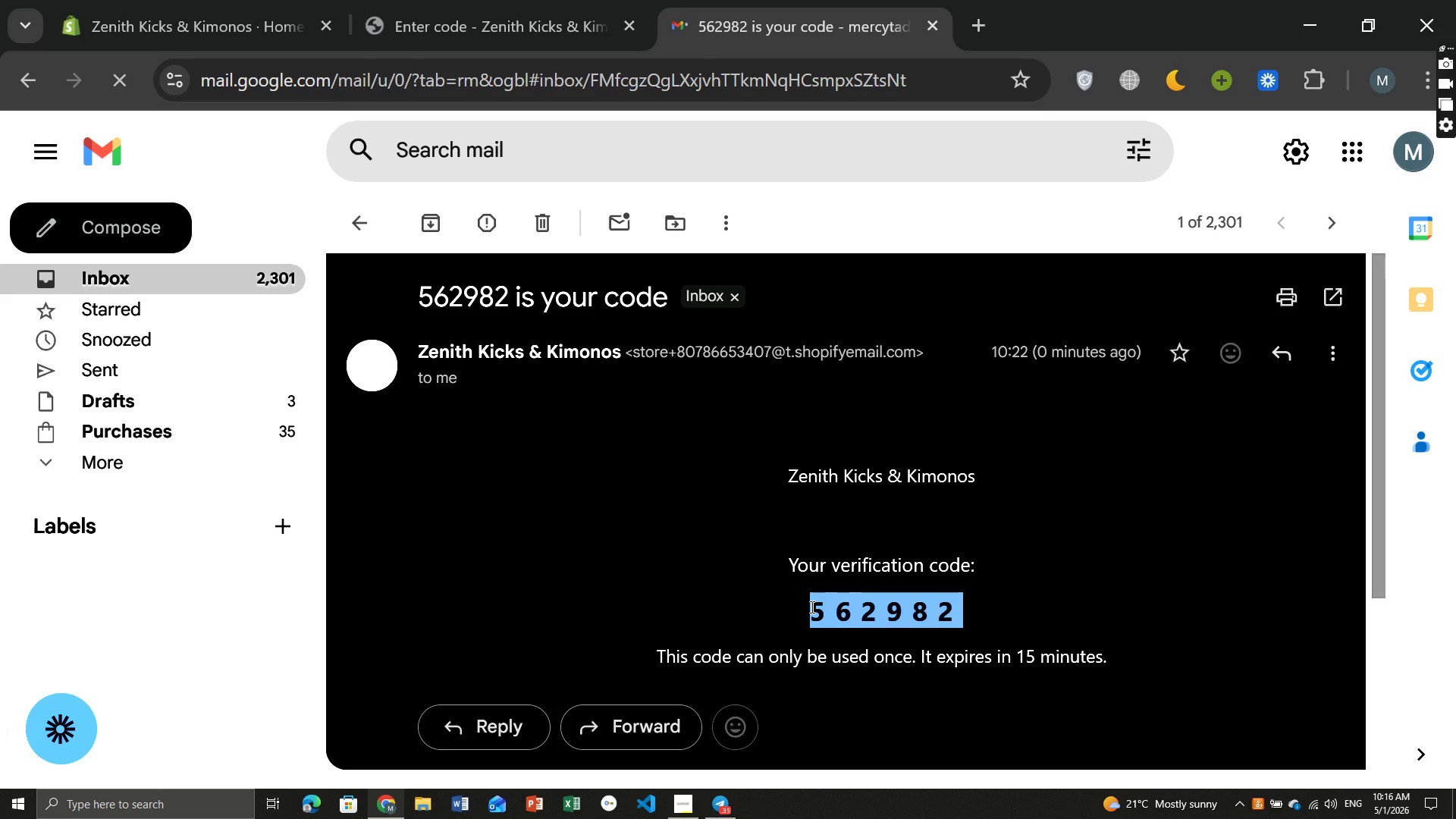 
key(Control+C)
 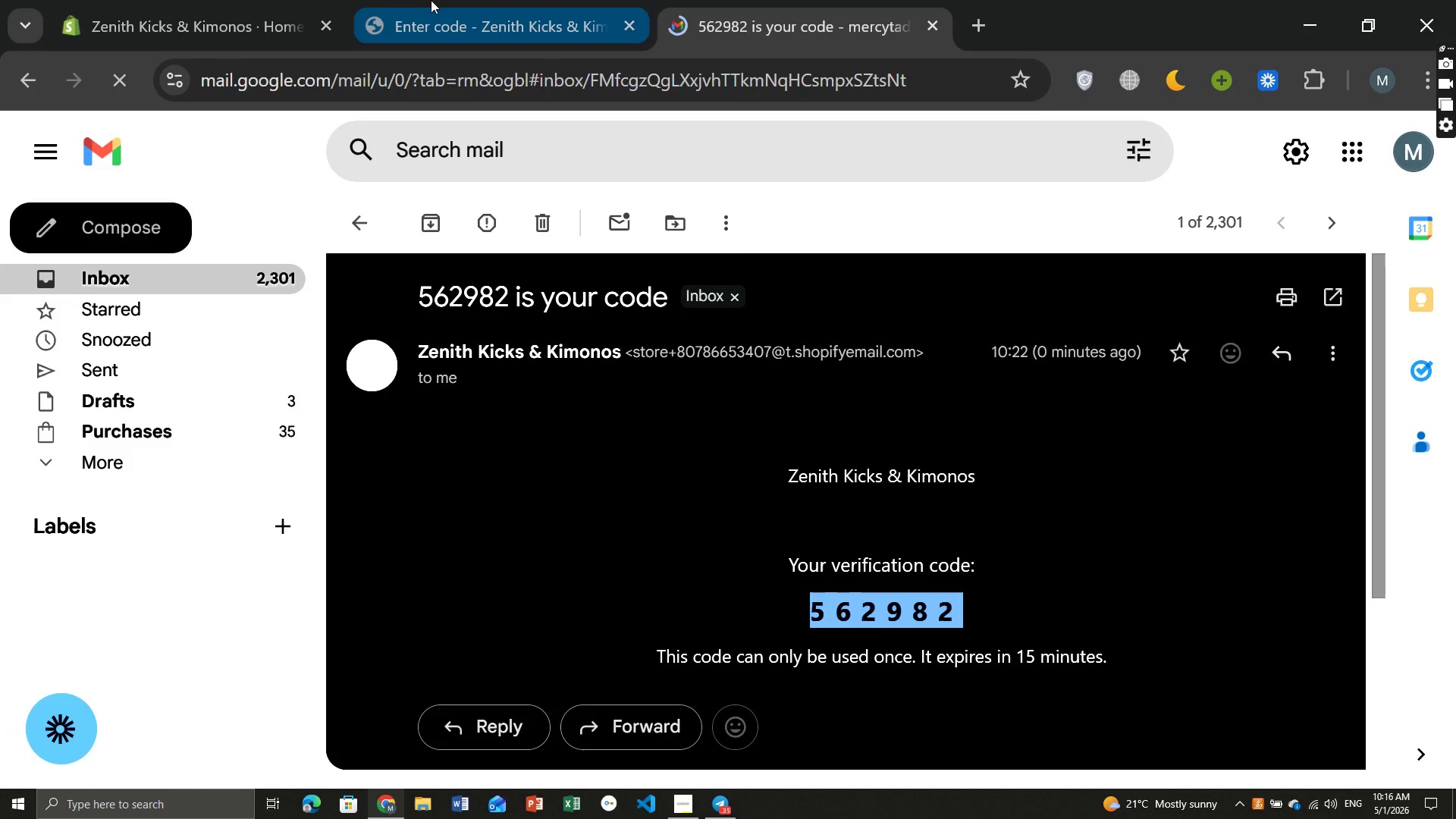 
left_click_drag(start_coordinate=[431, 0], to_coordinate=[604, 484])
 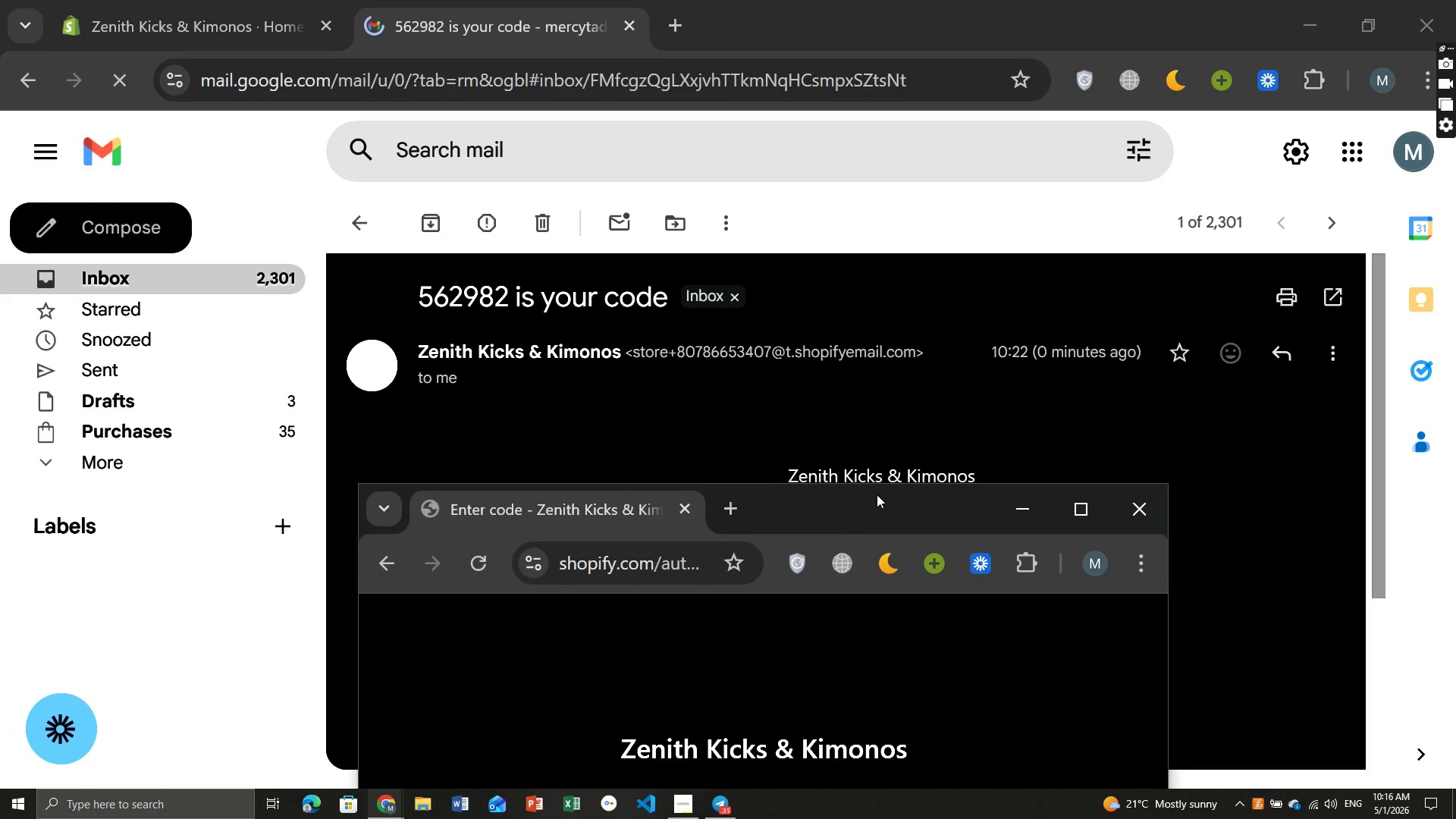 
left_click_drag(start_coordinate=[872, 504], to_coordinate=[717, 49])
 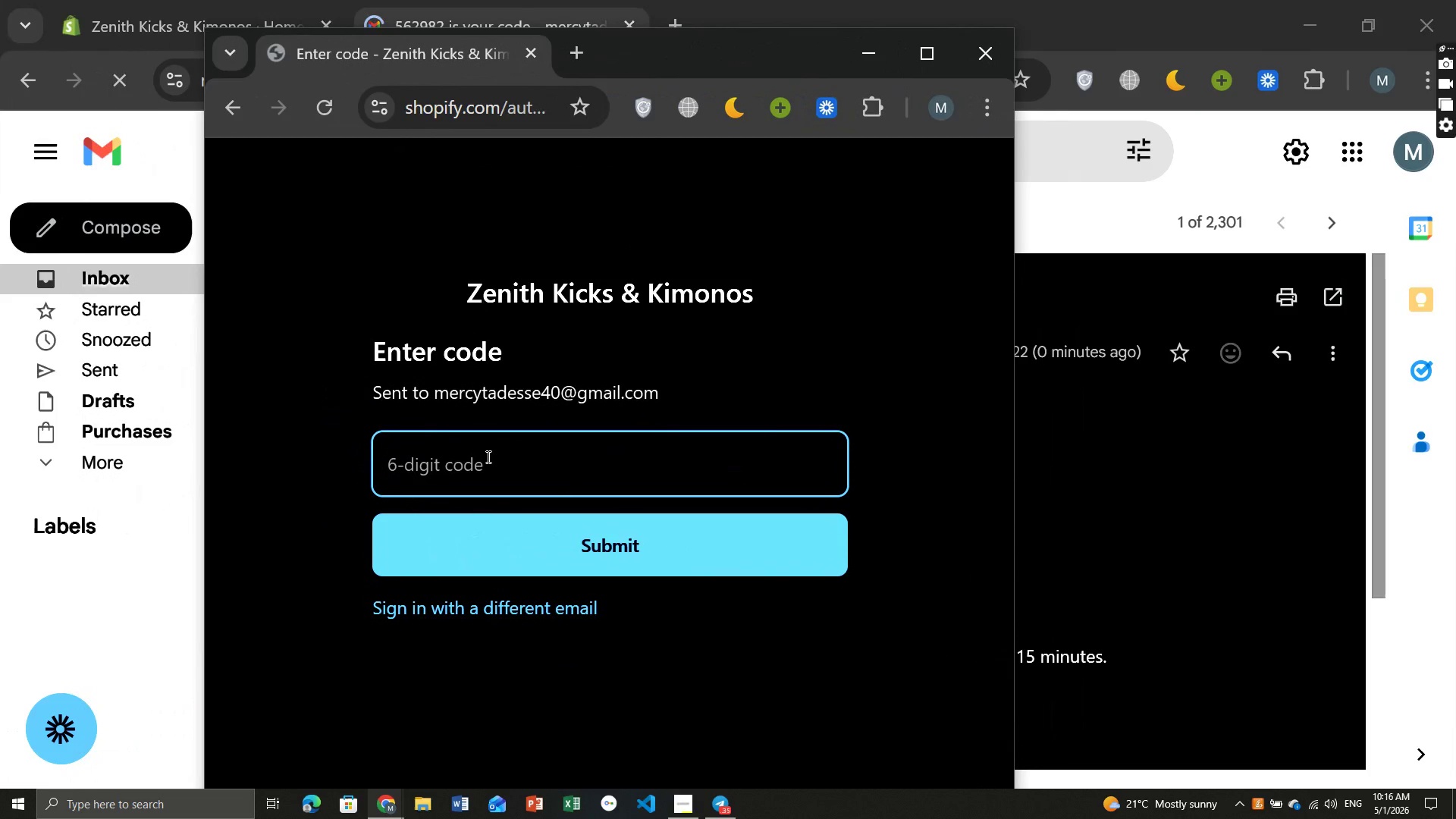 
key(Control+ControlLeft)
 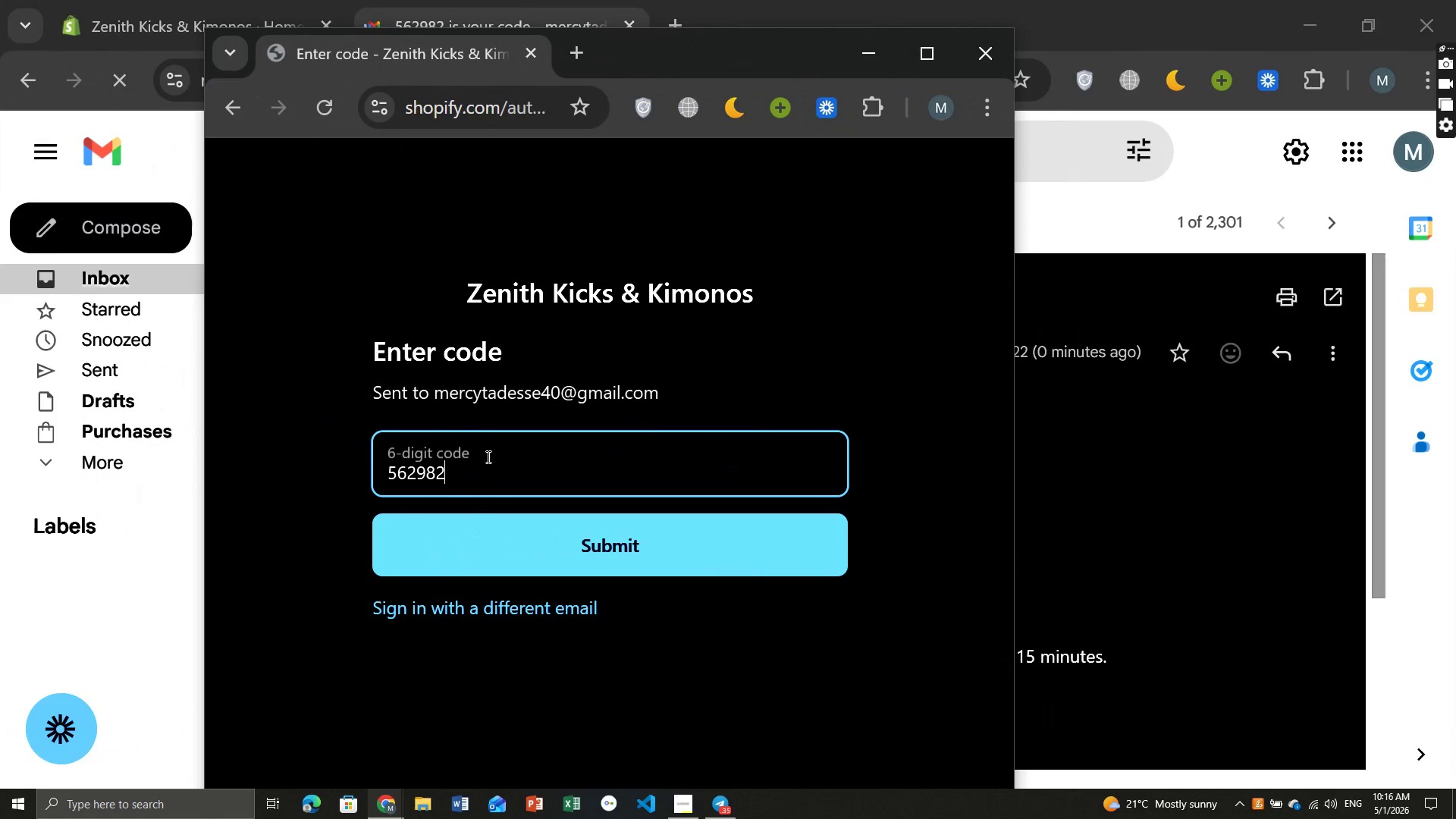 
key(Control+V)
 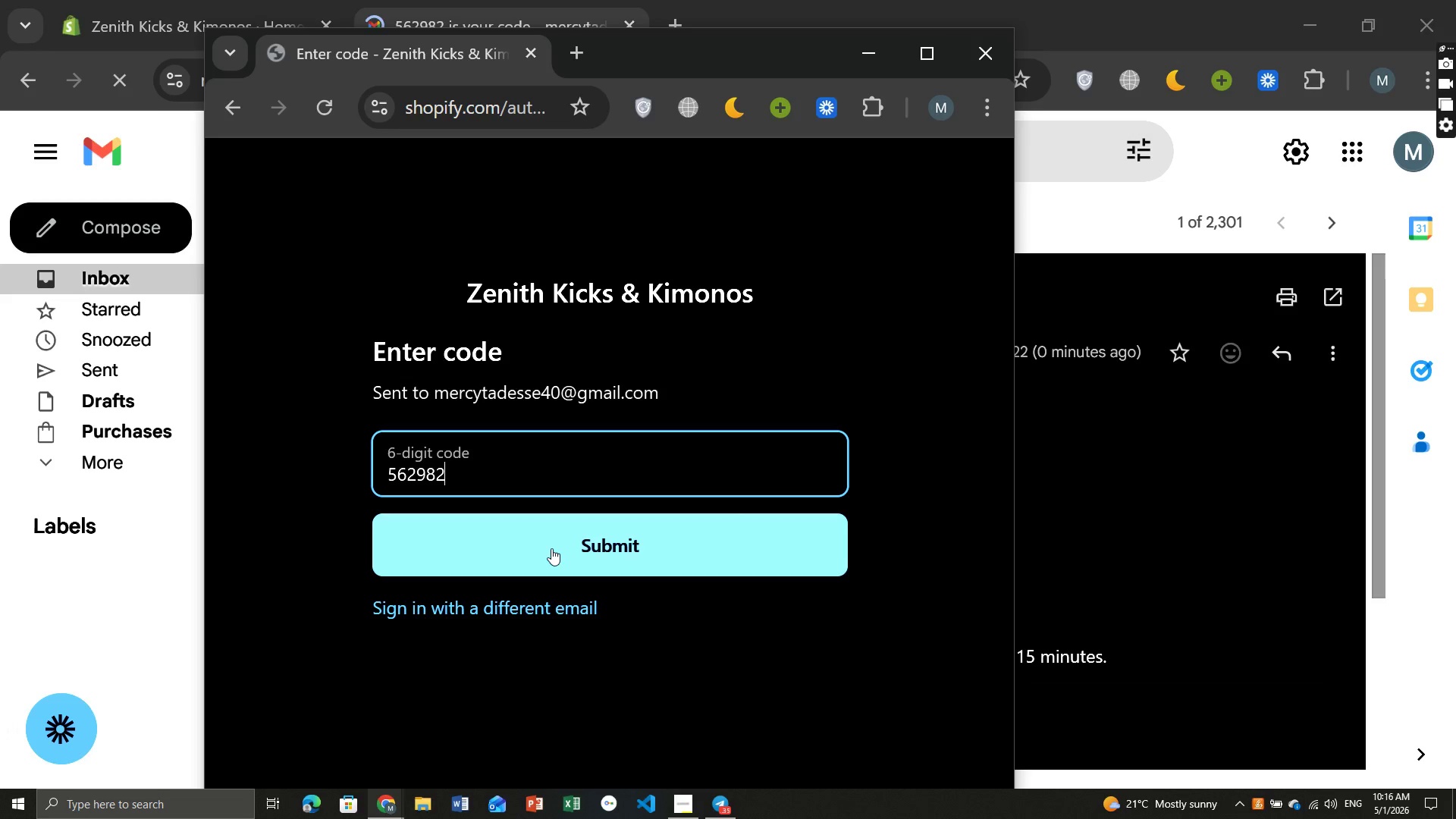 
left_click([551, 548])
 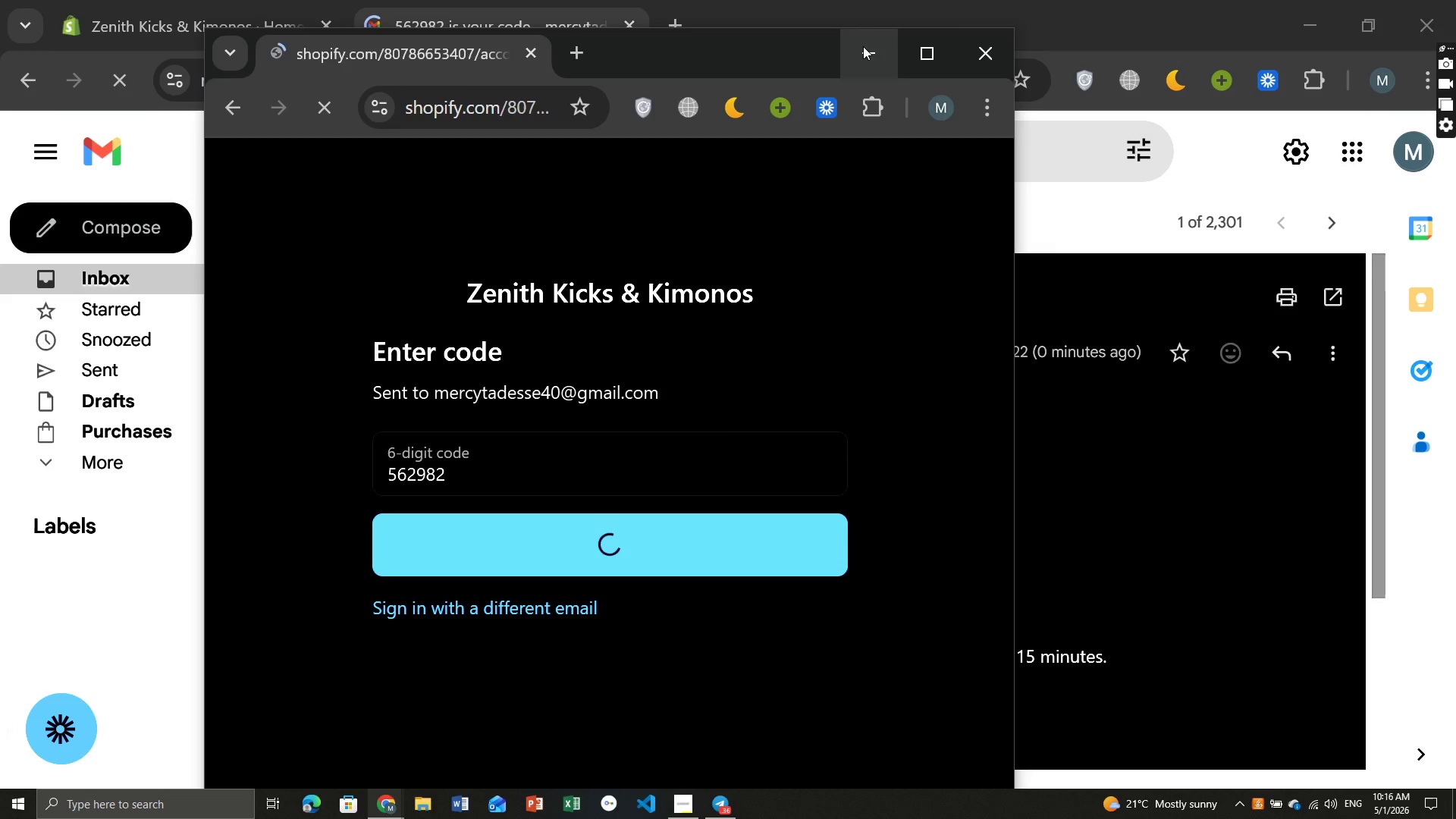 
wait(10.94)
 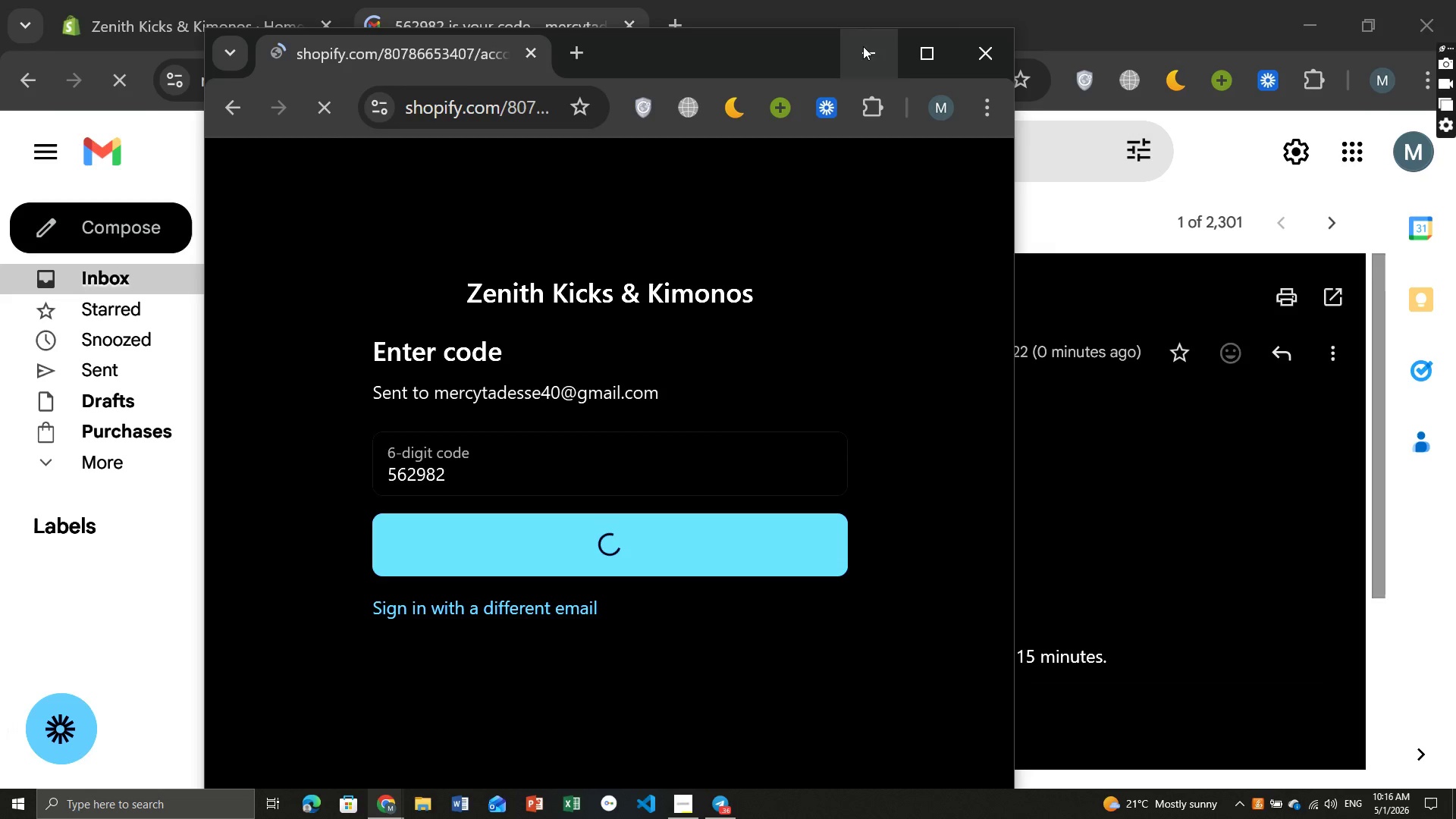 
left_click([160, 22])
 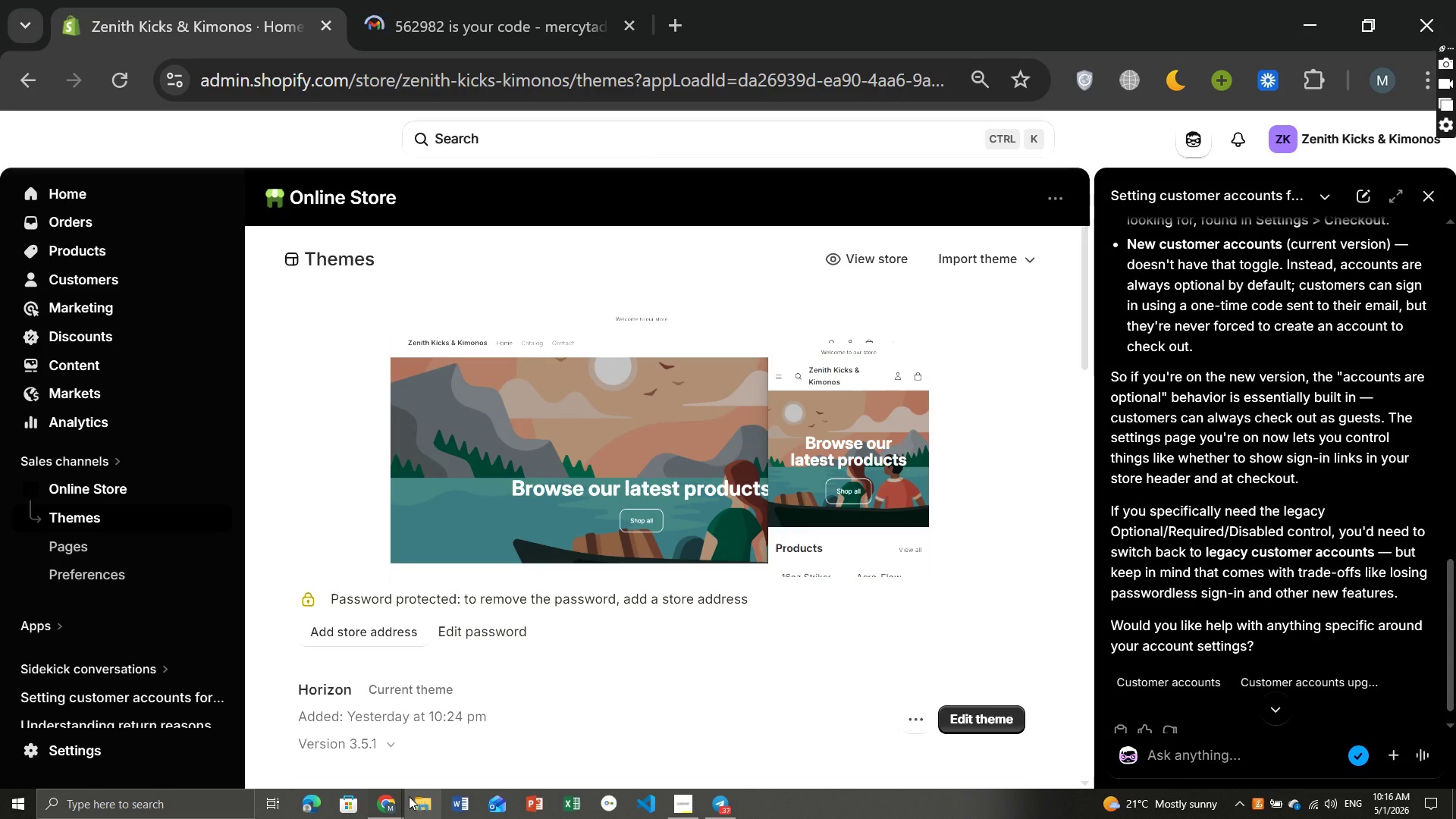 
left_click([391, 802])
 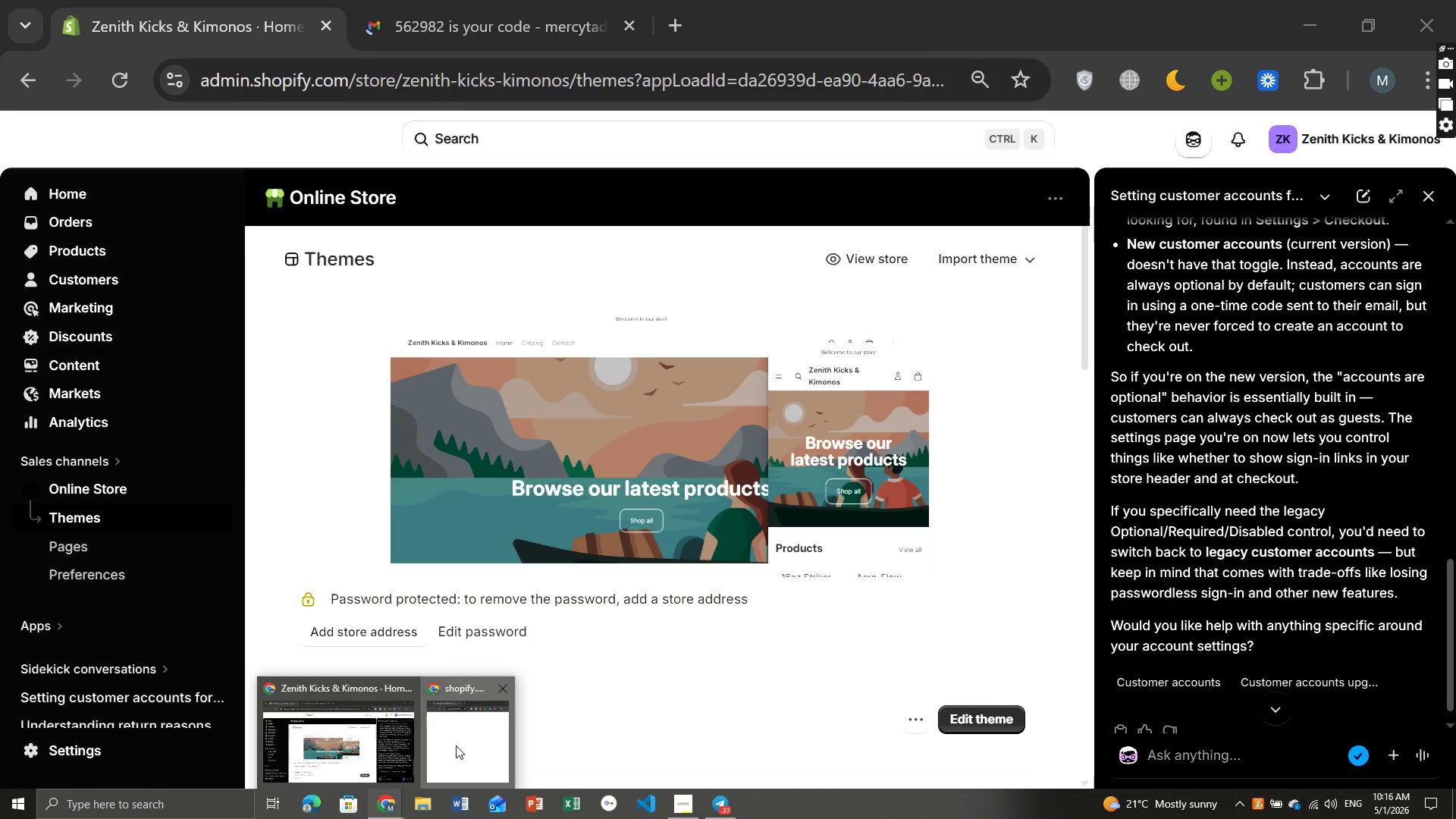 
left_click([456, 745])
 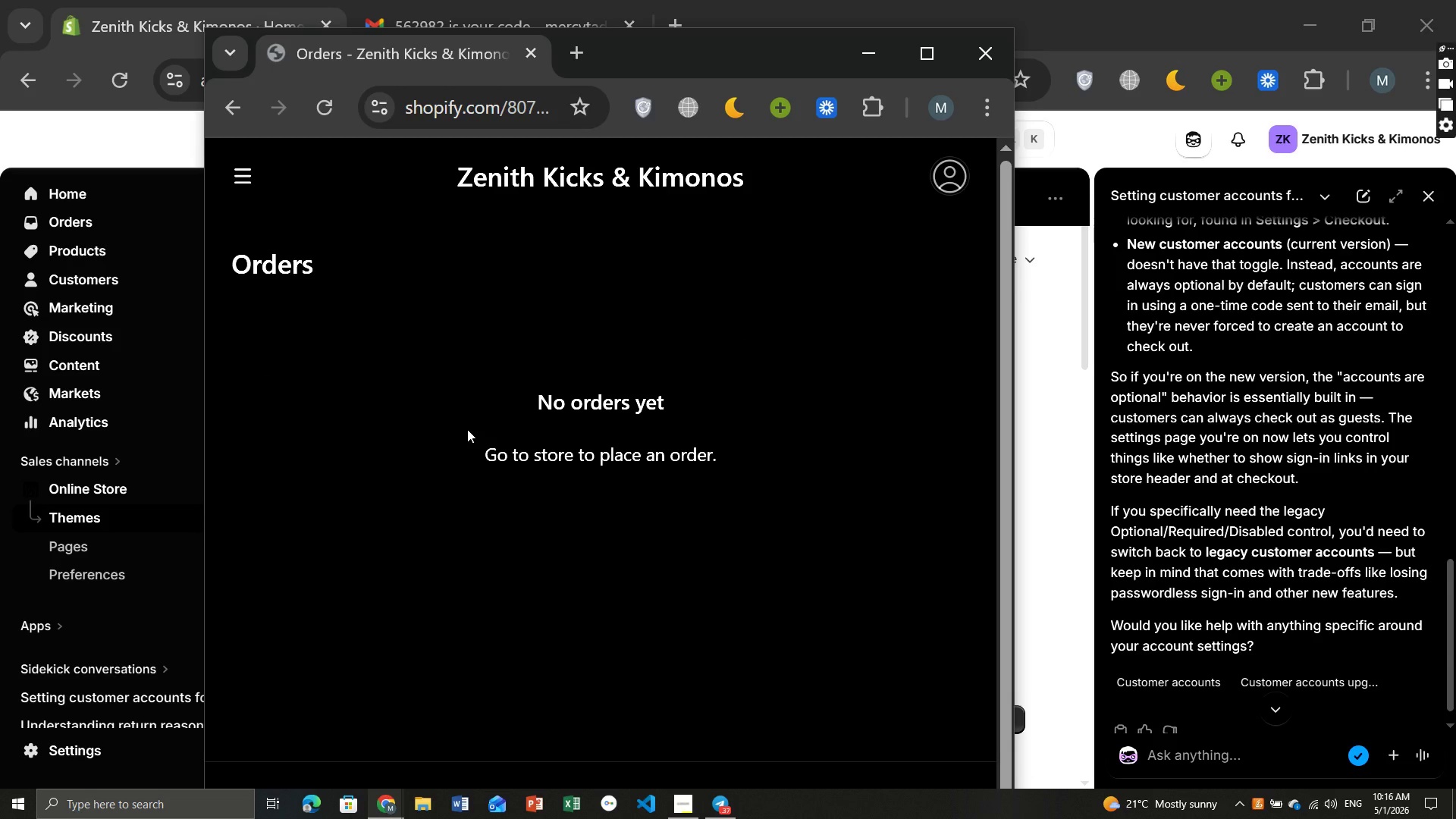 
wait(14.86)
 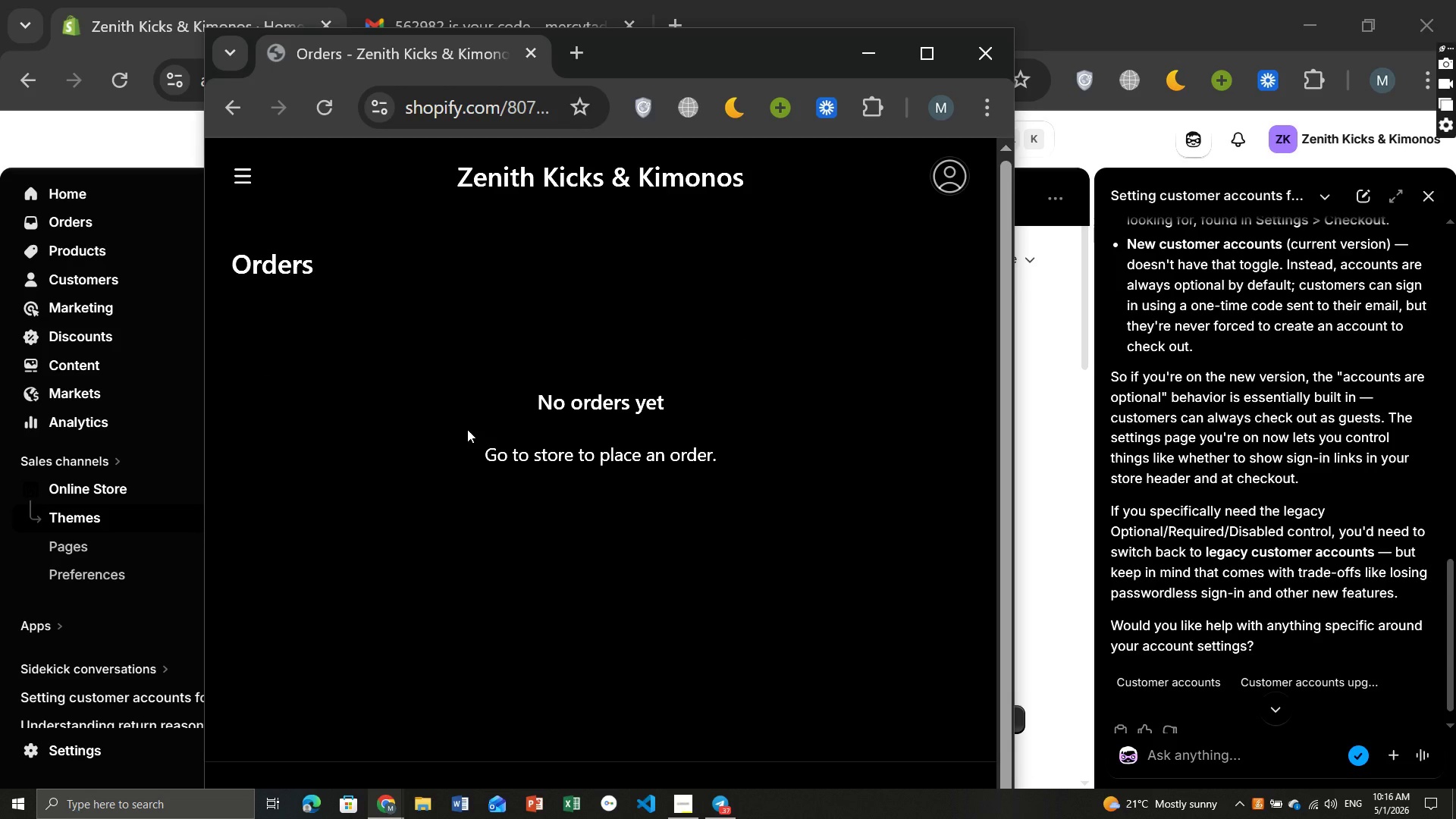 
left_click([597, 452])
 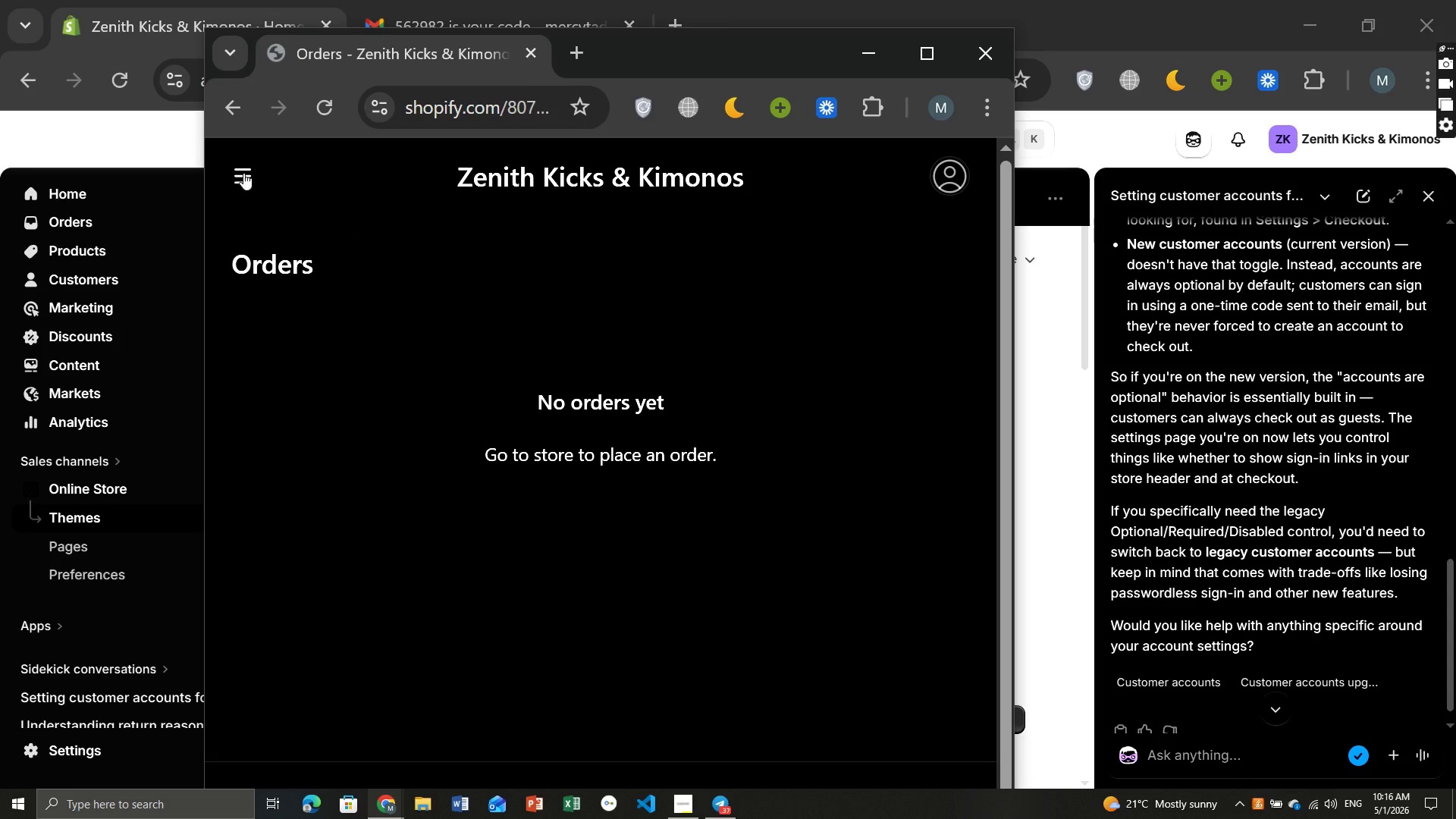 
left_click([243, 173])
 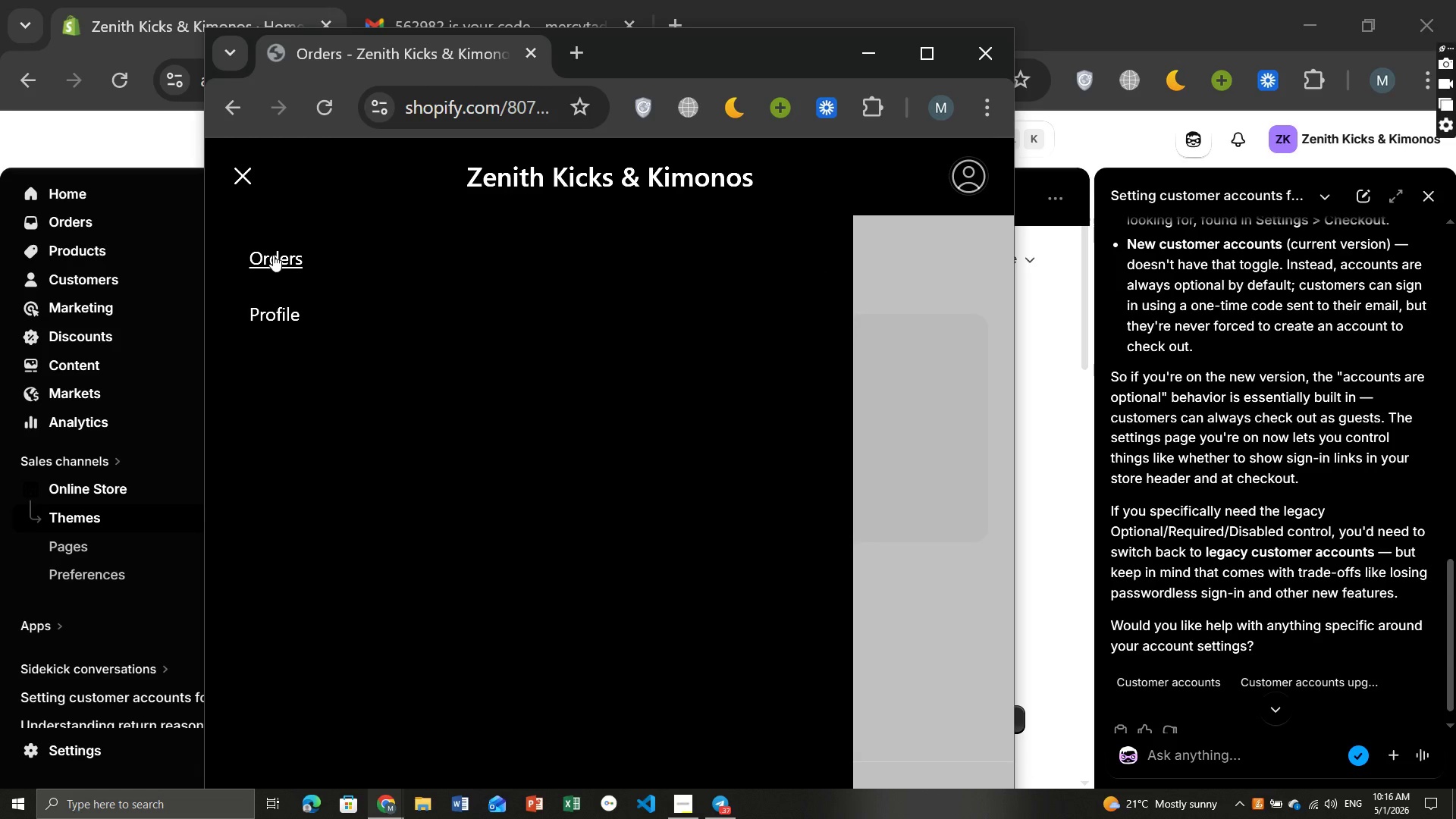 
left_click_drag(start_coordinate=[271, 254], to_coordinate=[275, 315])
 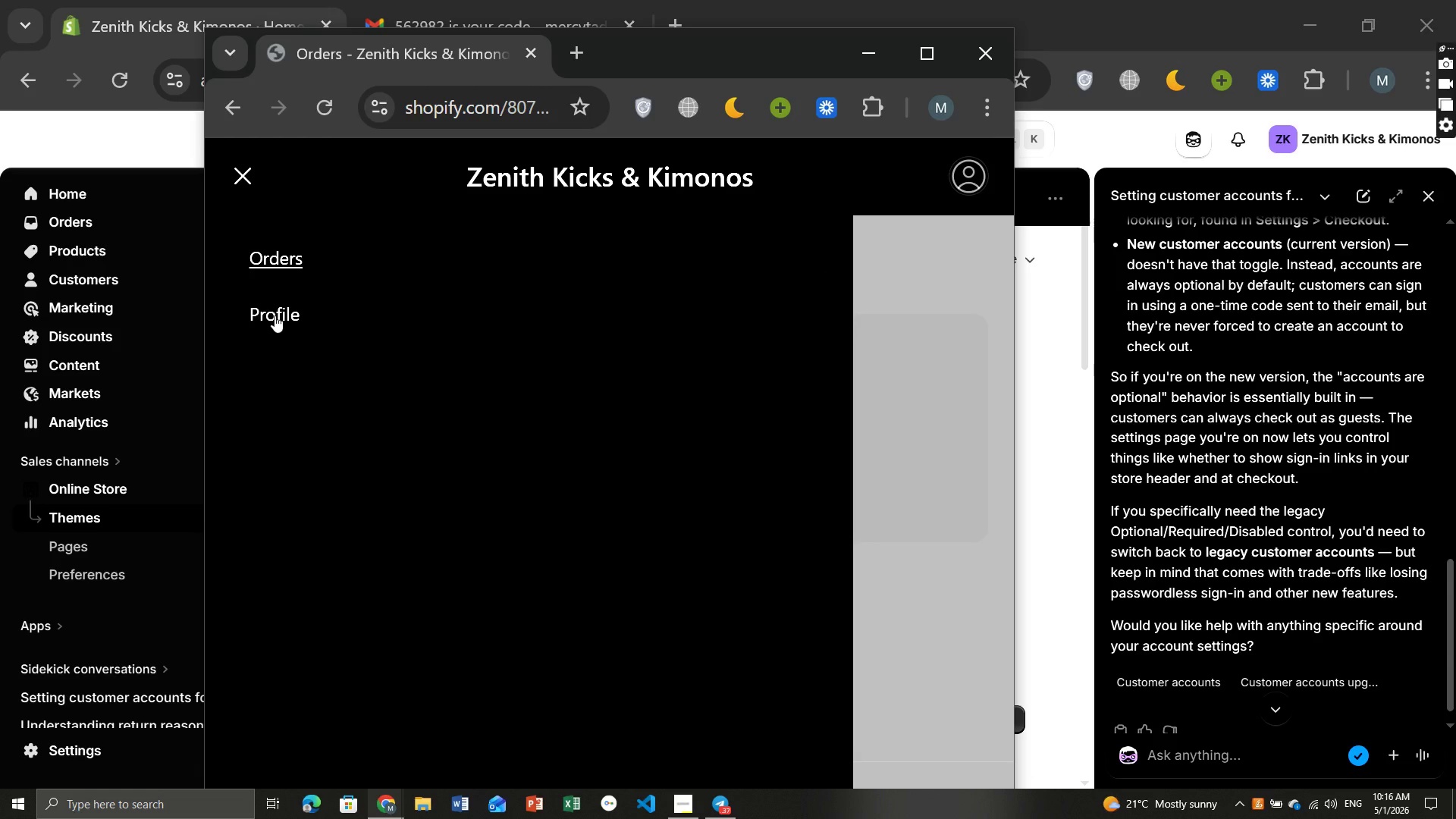 
left_click([275, 315])
 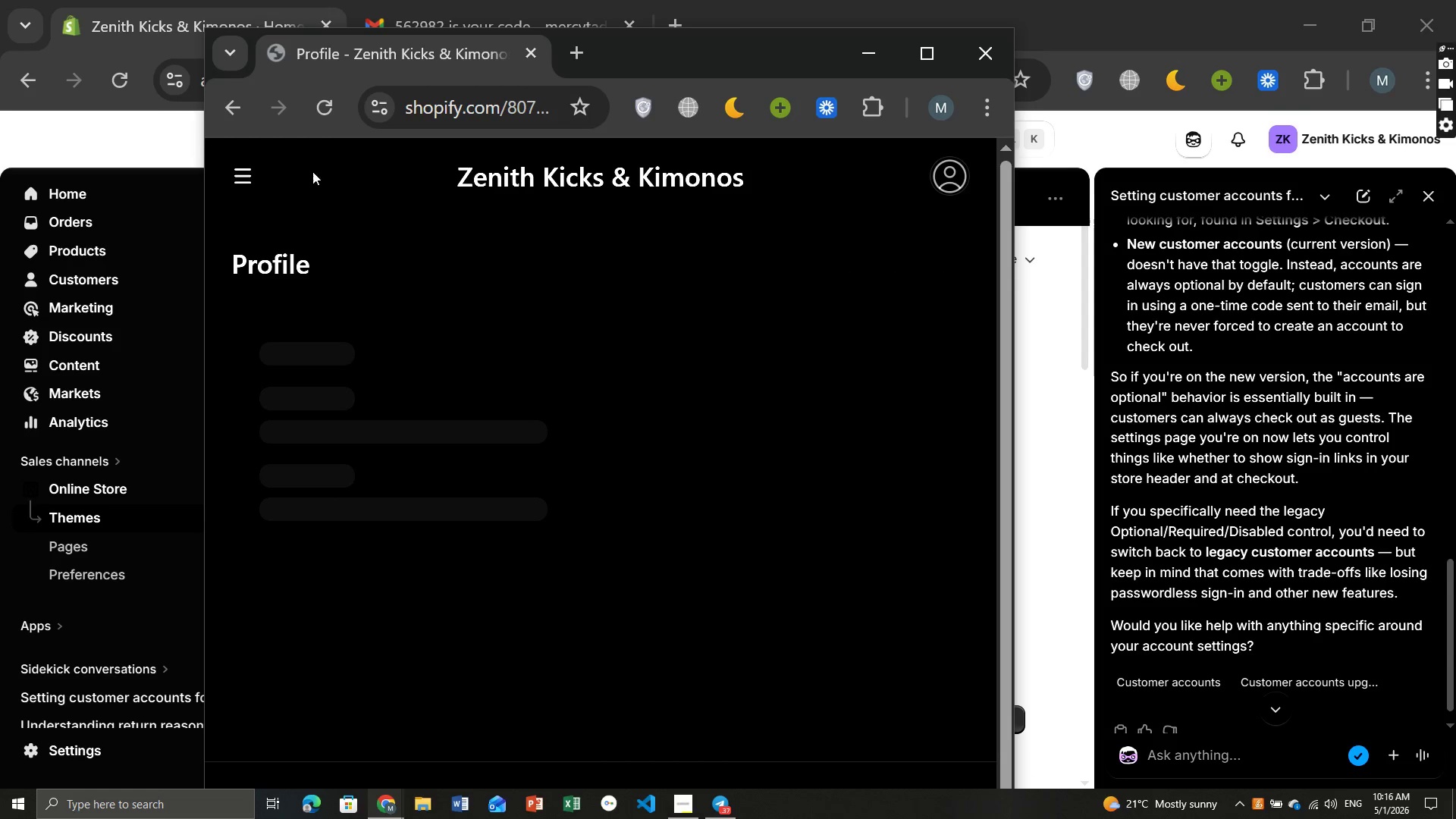 
left_click([249, 171])
 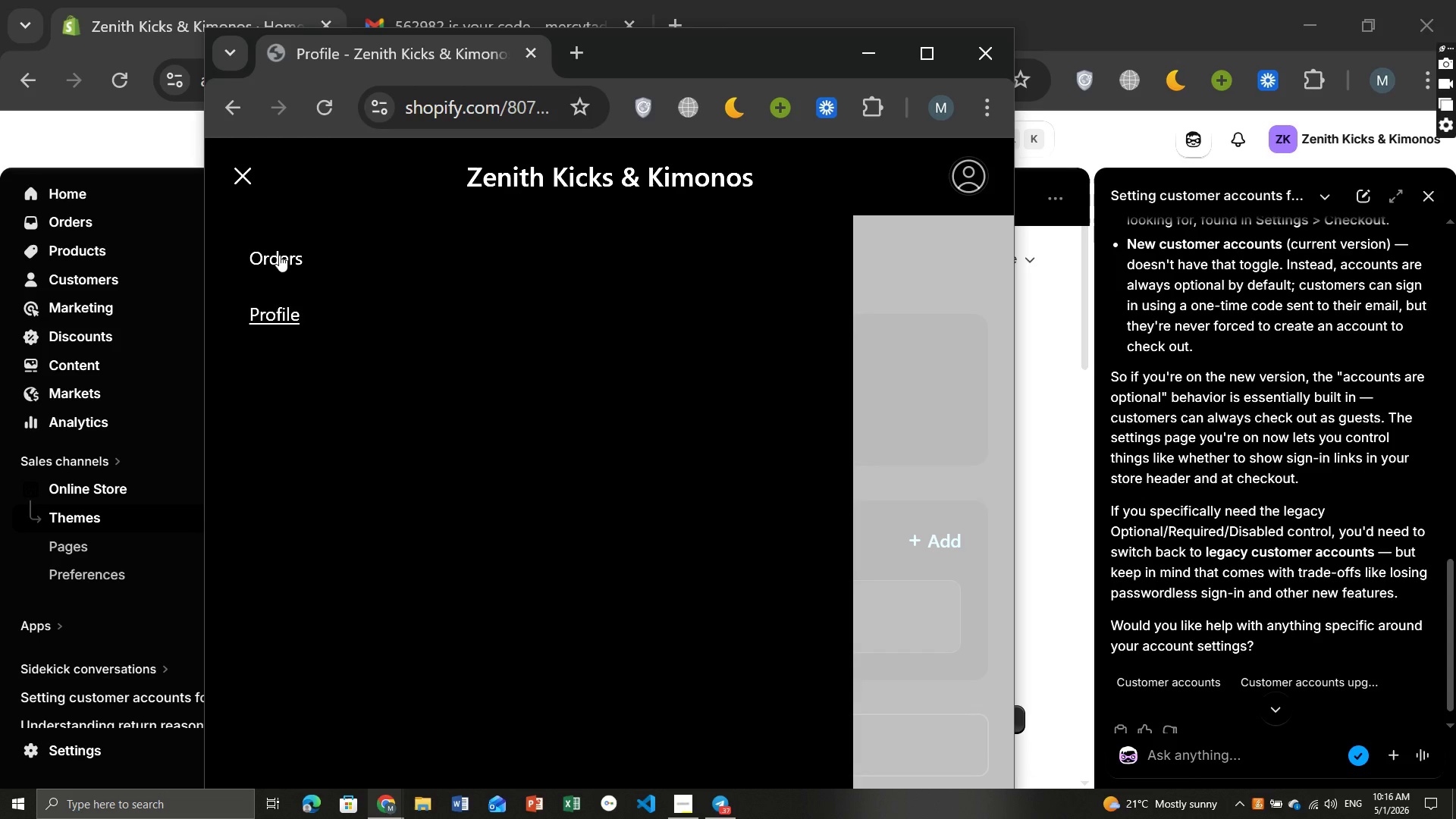 
left_click([279, 255])
 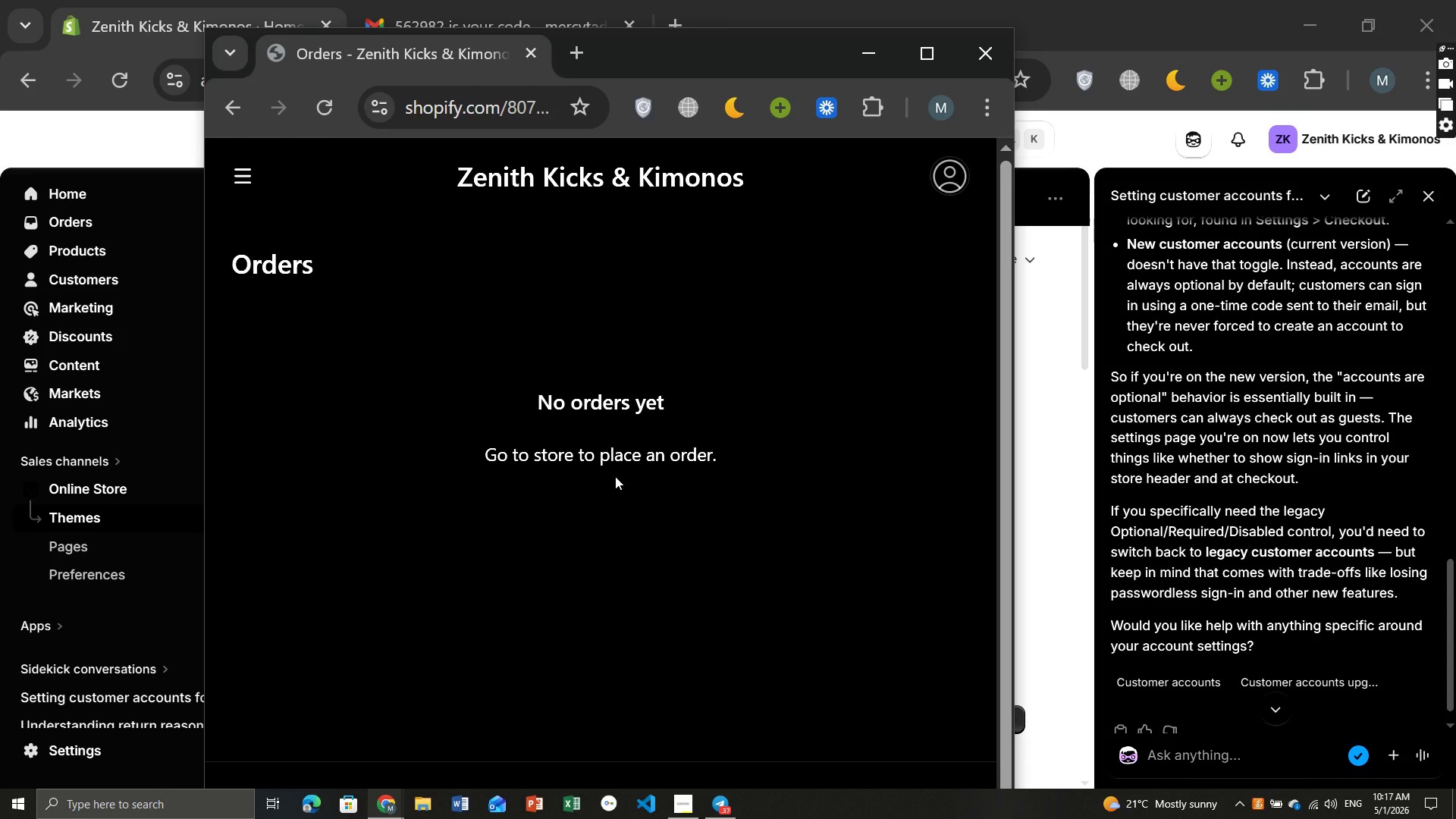 
wait(7.64)
 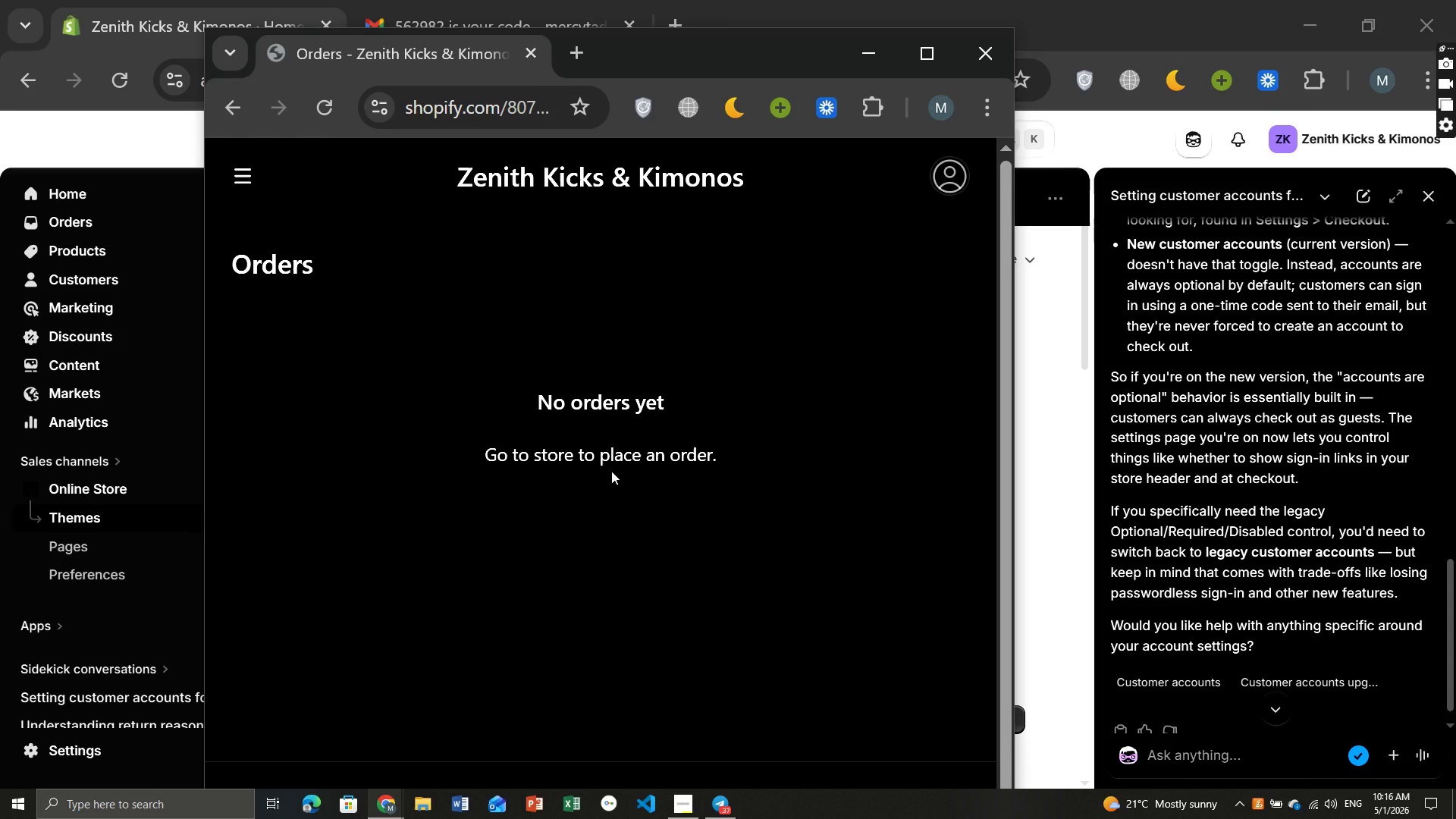 
left_click([121, 20])
 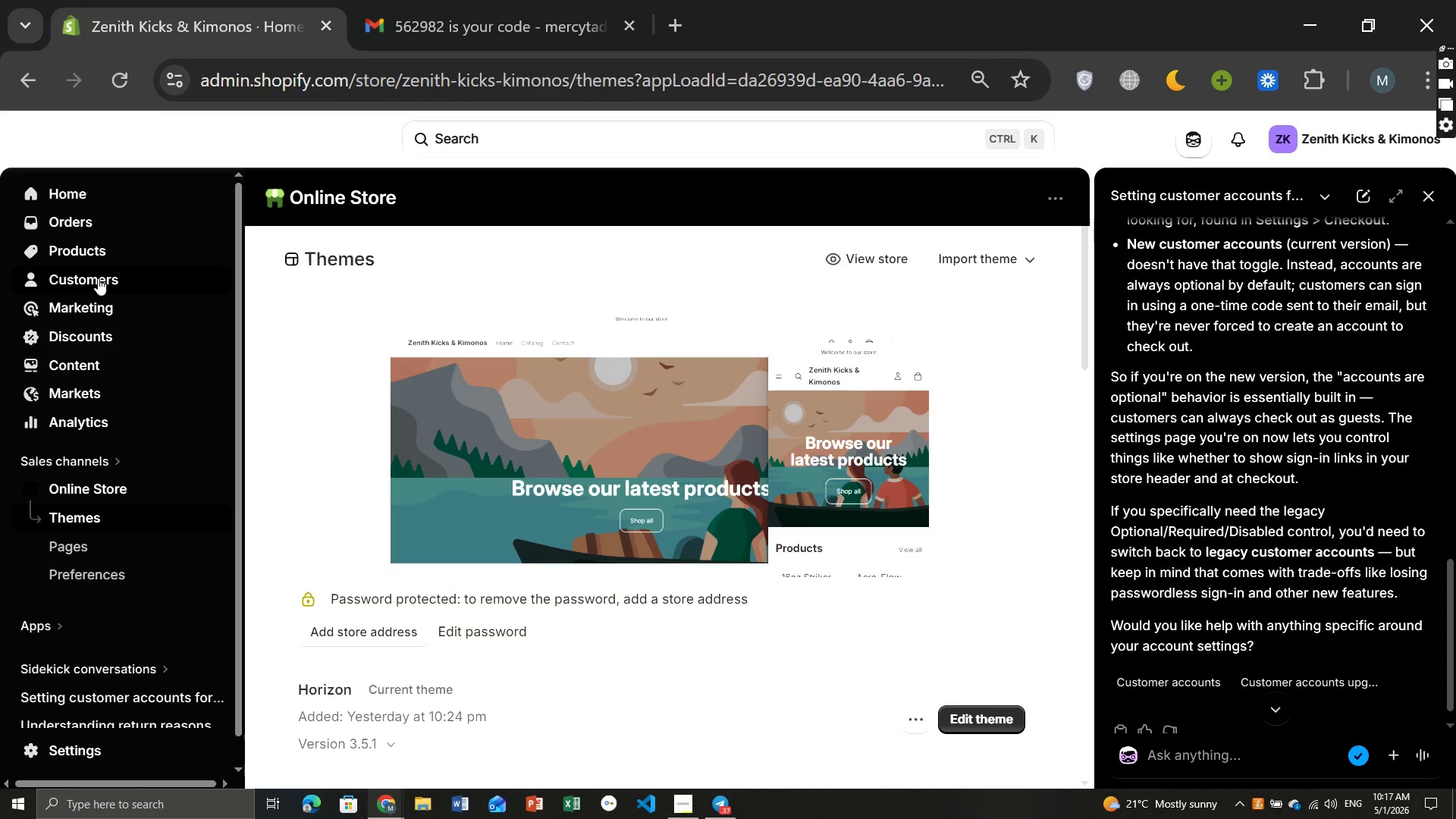 
left_click([96, 281])
 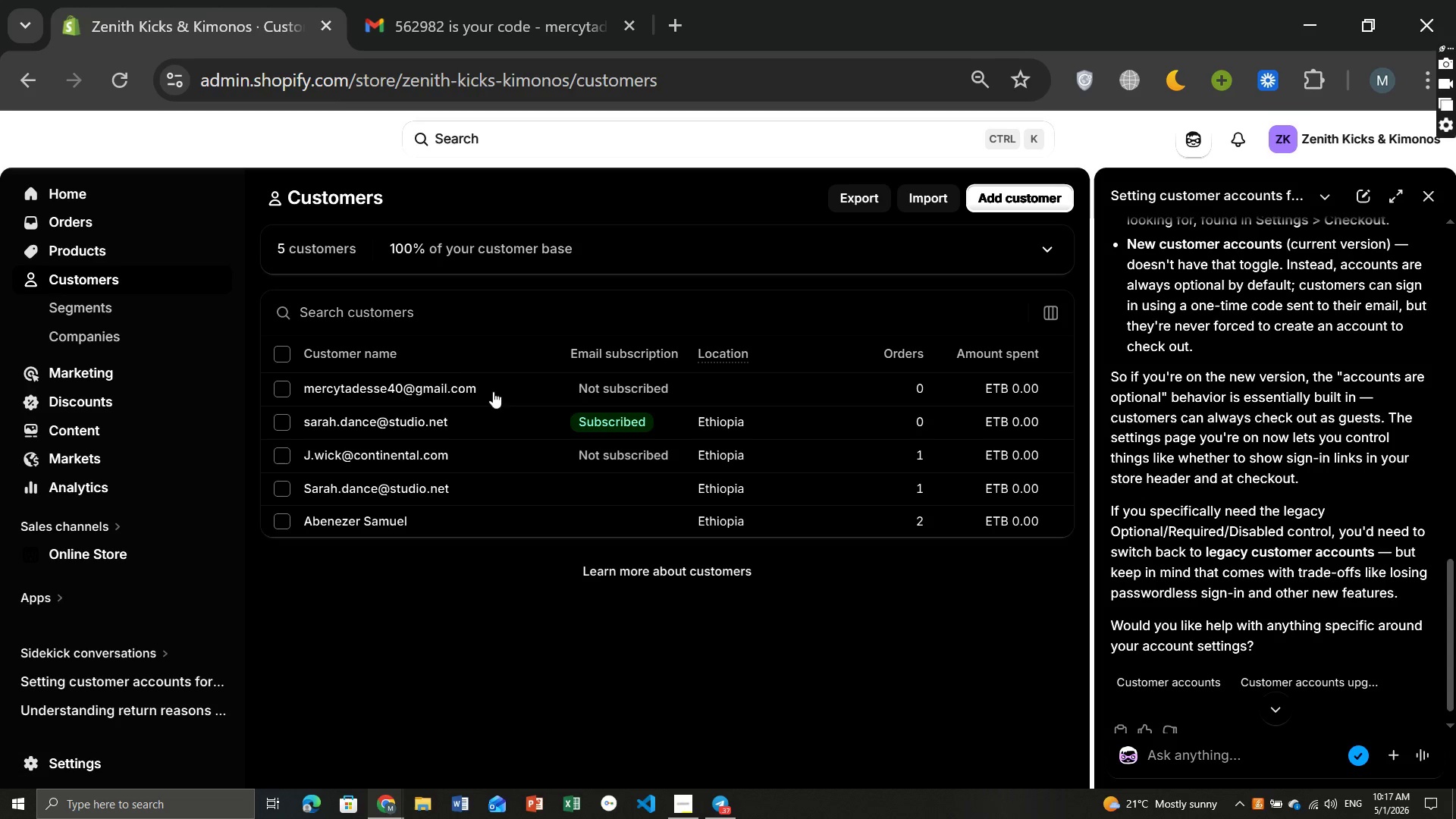 
wait(5.47)
 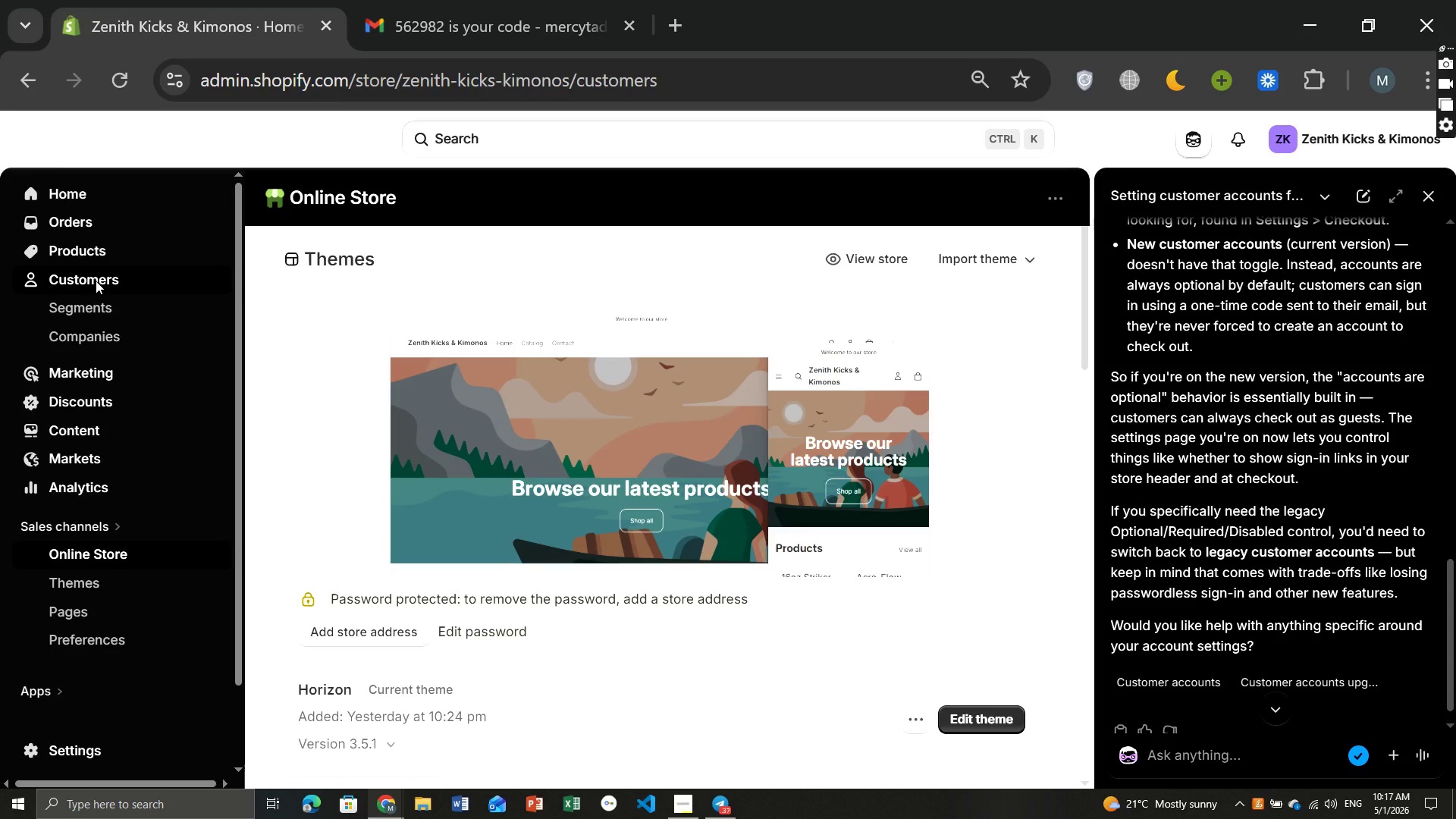 
left_click([395, 384])
 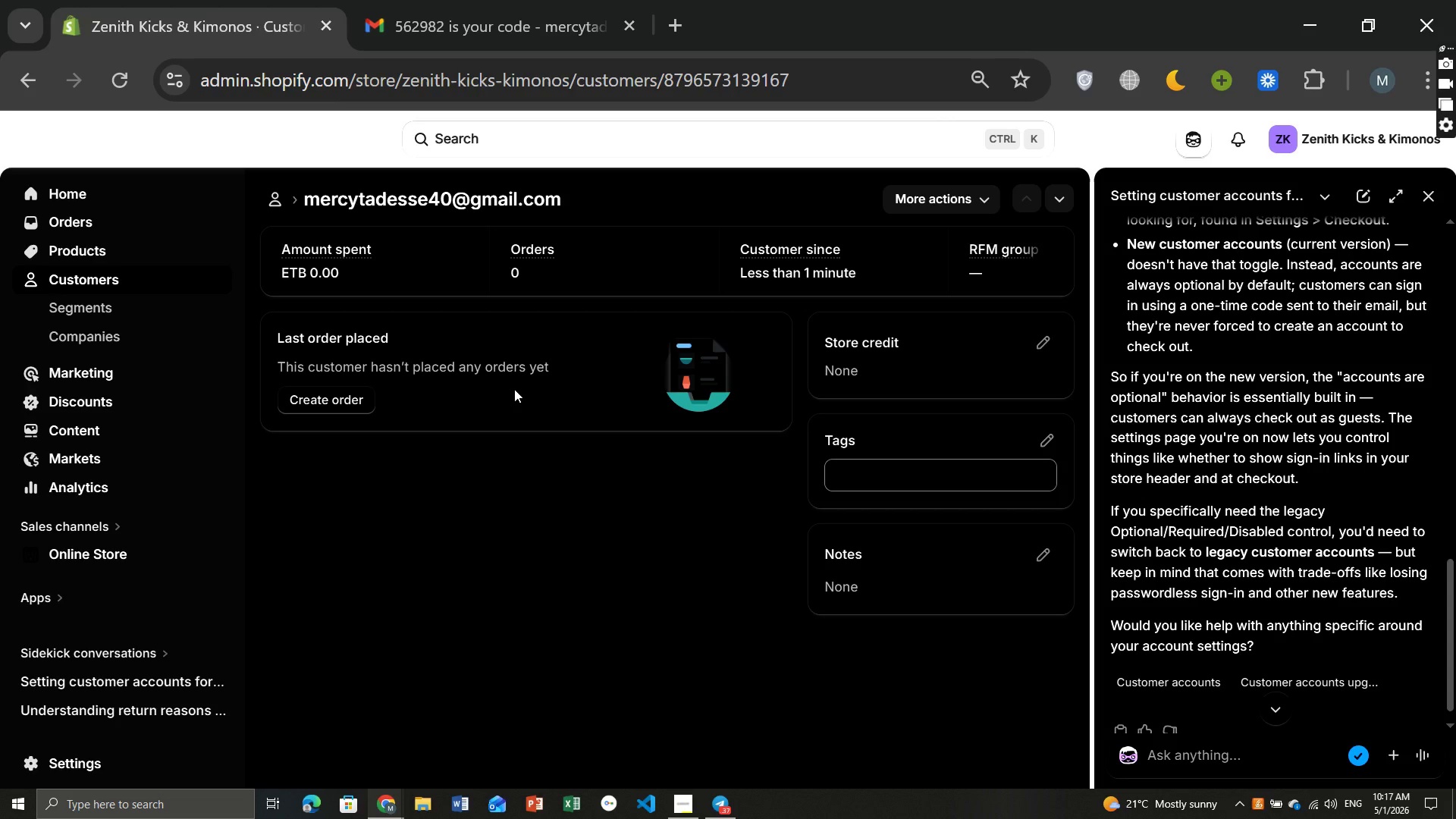 
wait(13.23)
 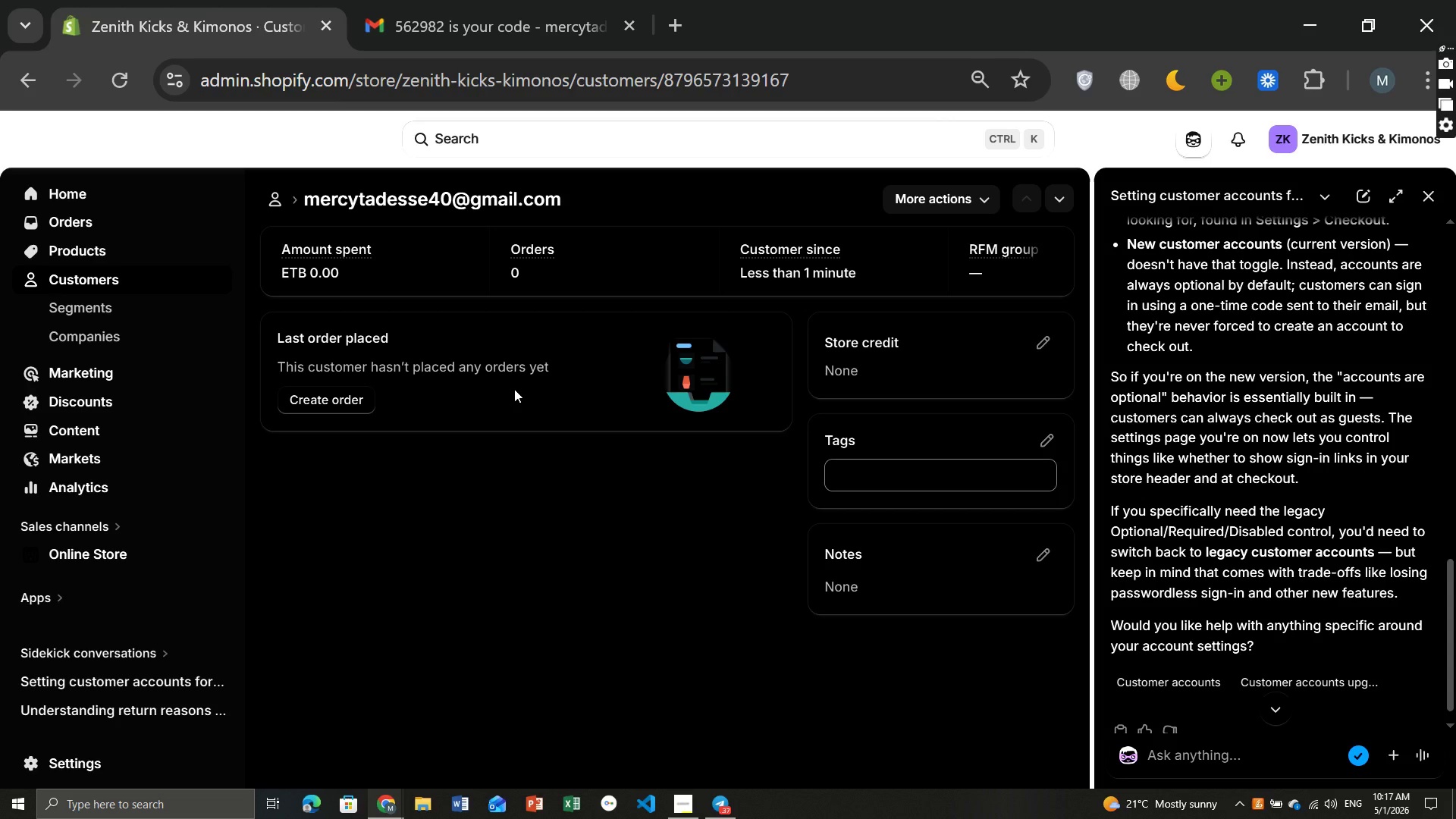 
left_click([874, 322])
 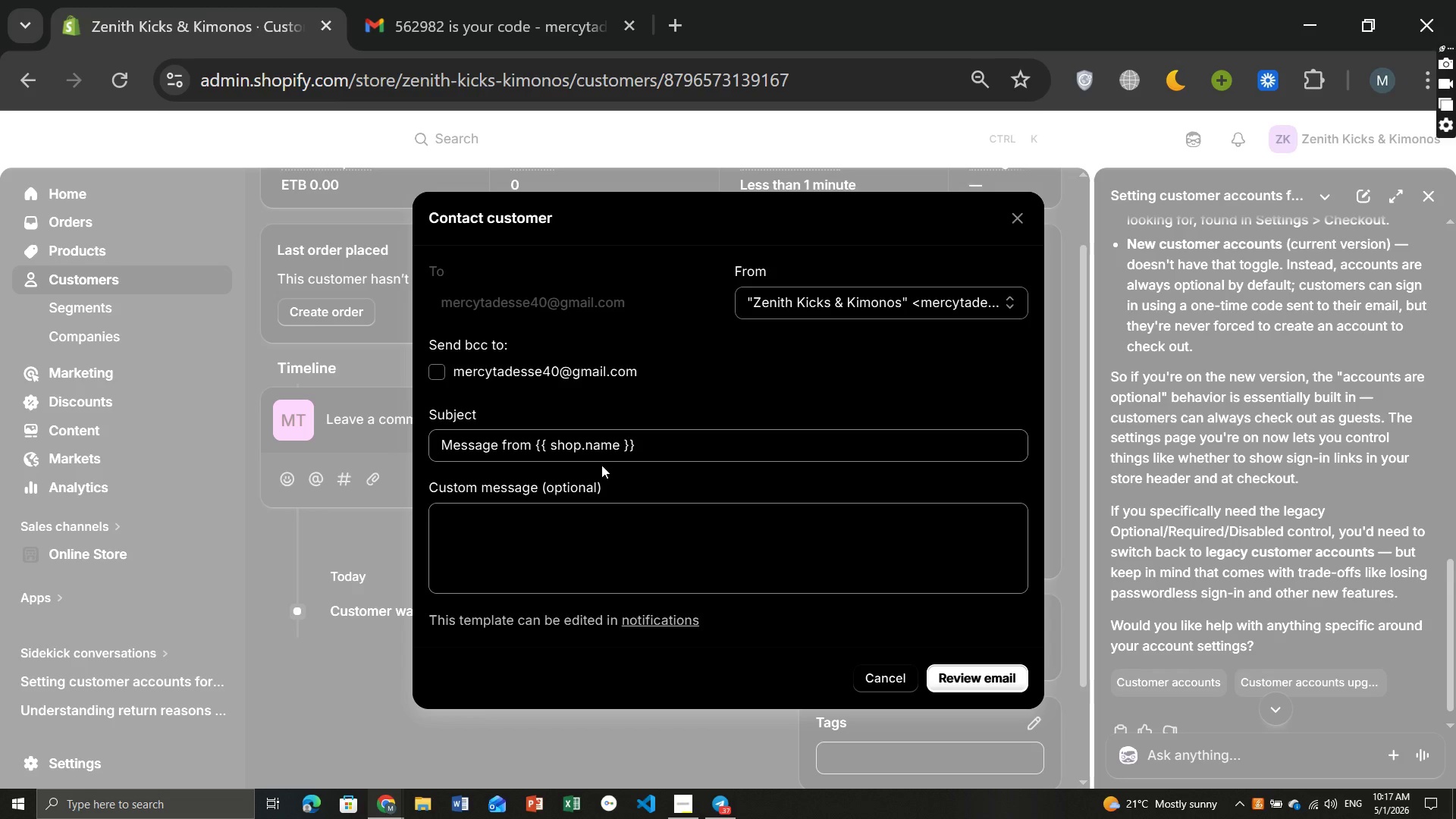 
wait(9.39)
 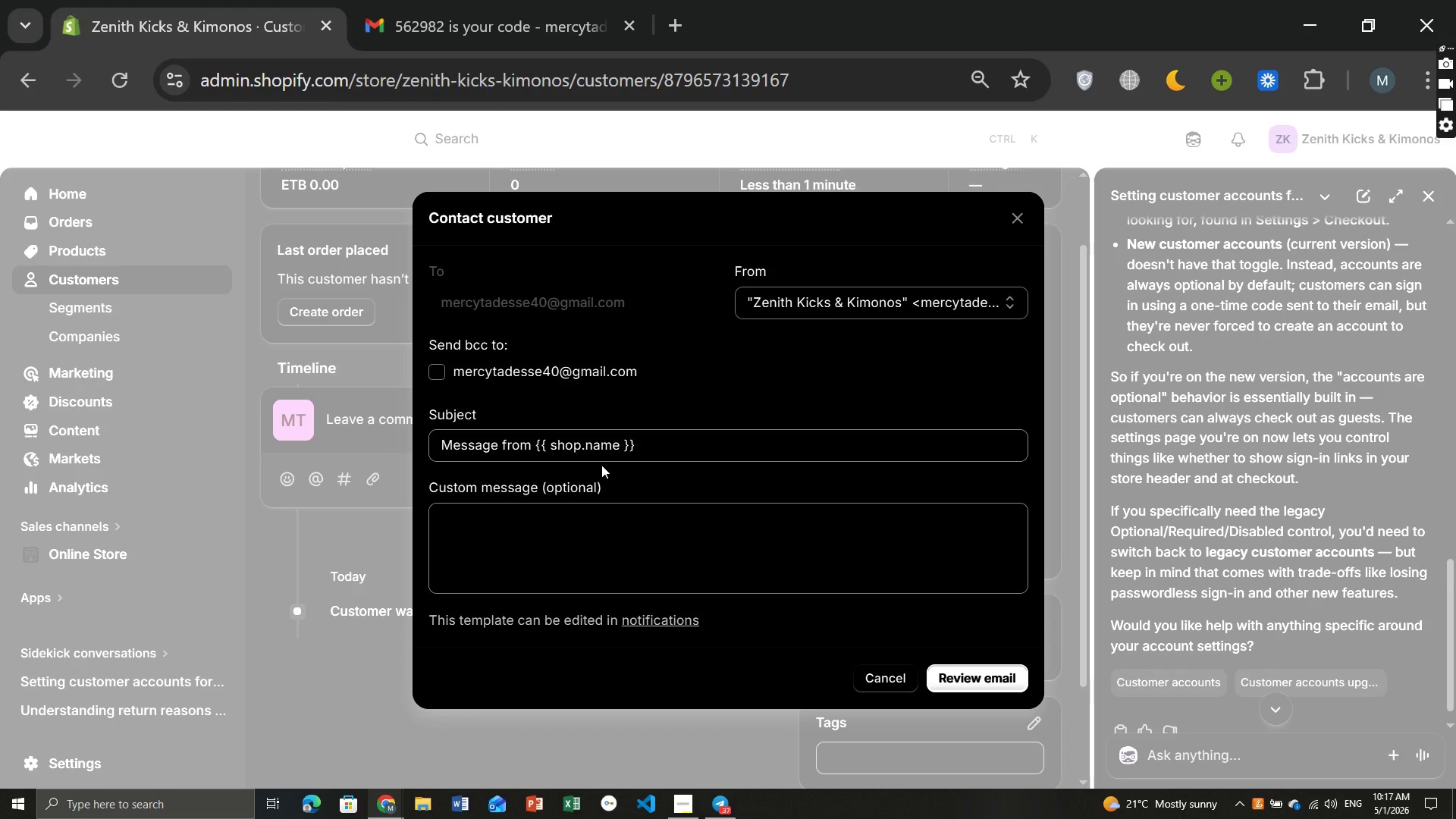 
left_click([889, 676])
 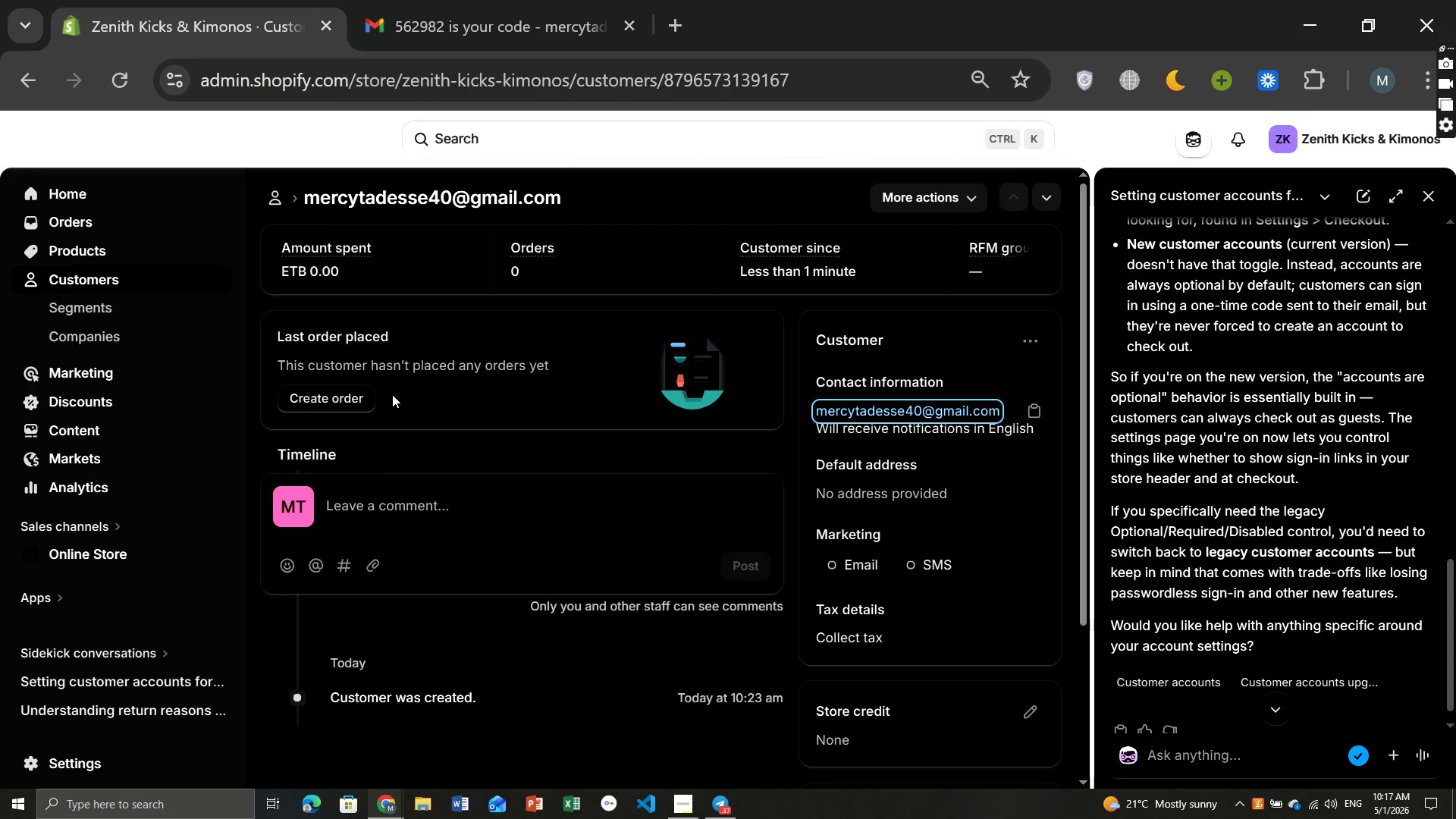 
left_click([341, 391])
 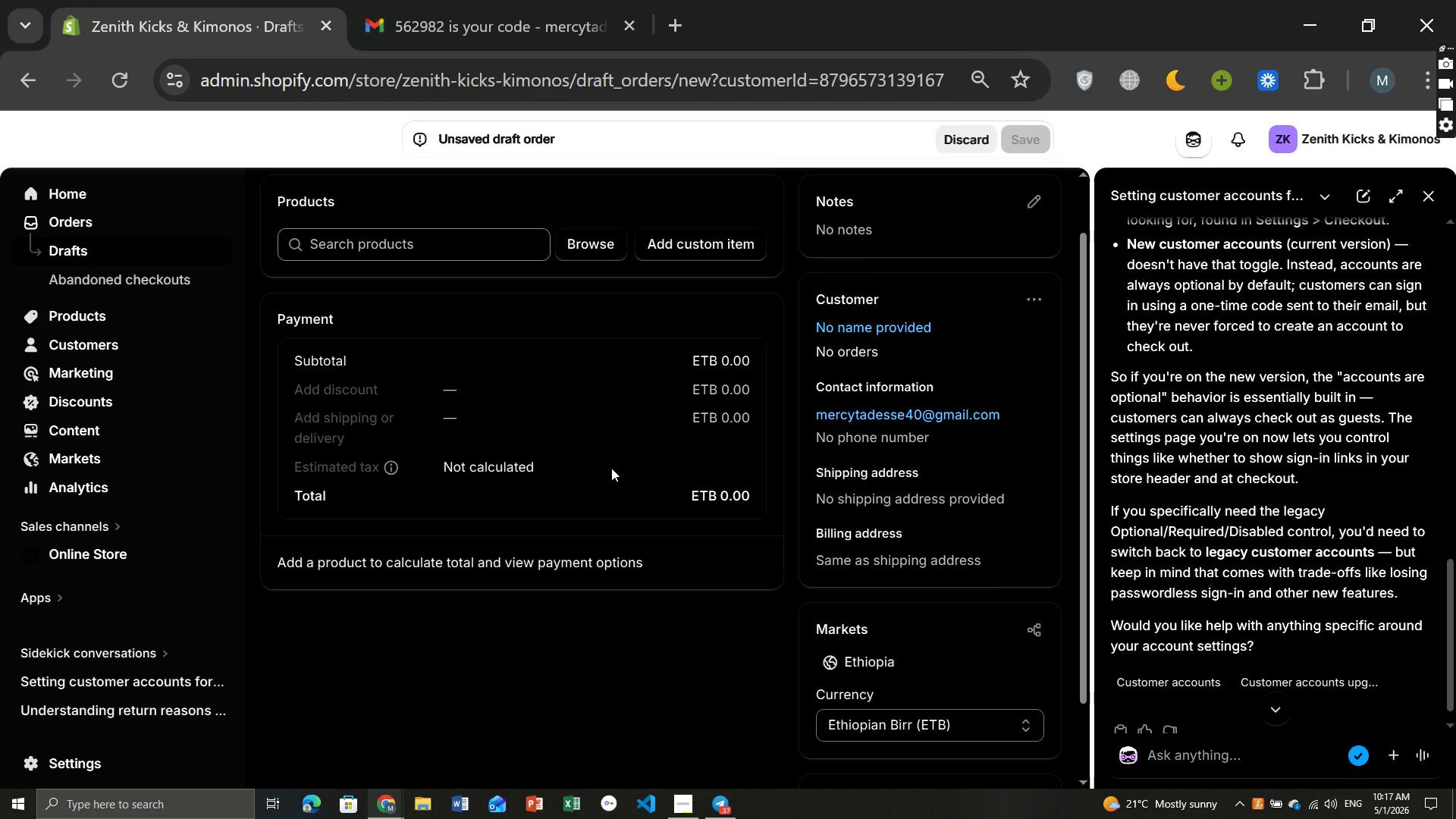 
wait(20.31)
 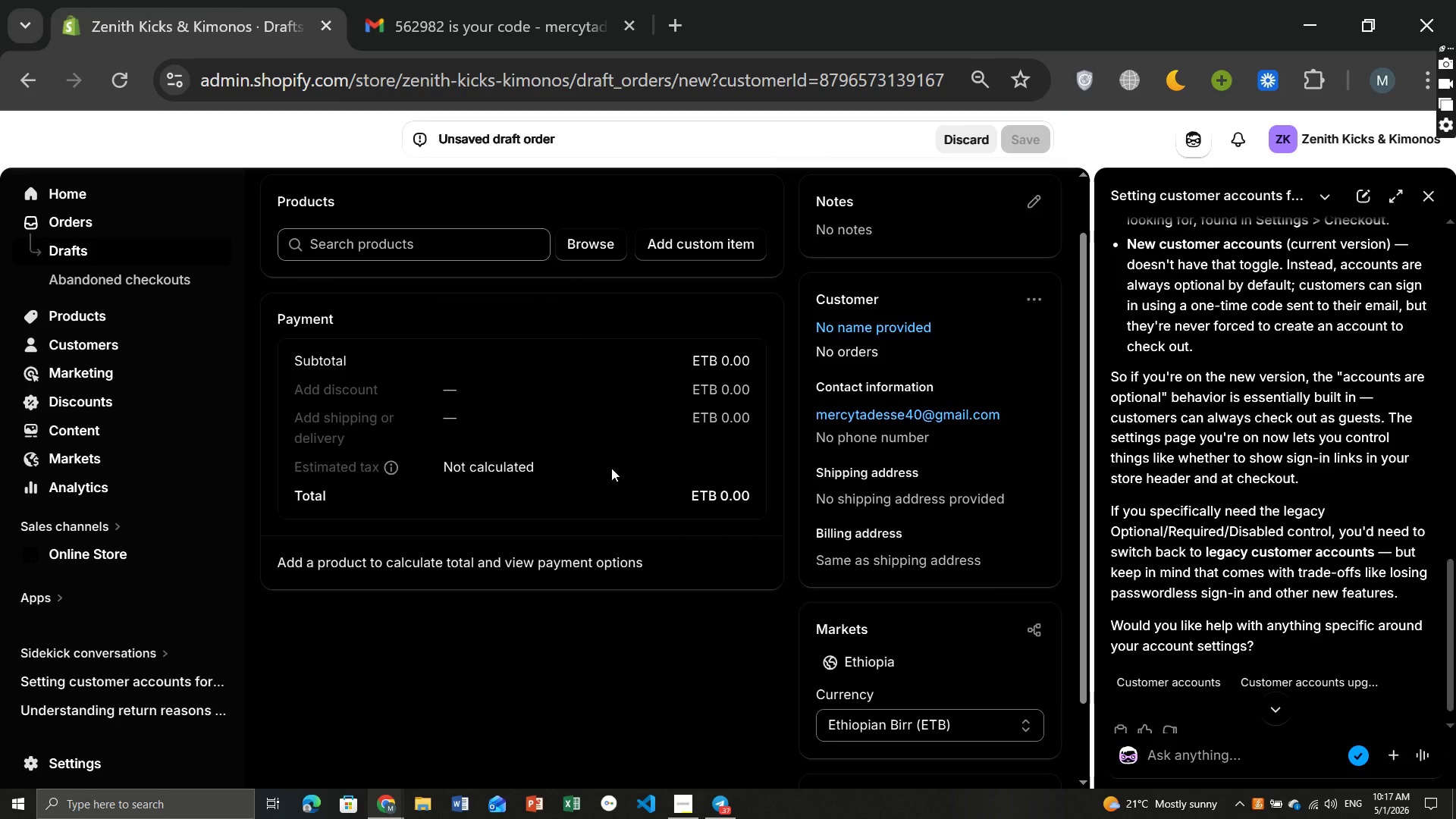 
left_click([447, 247])
 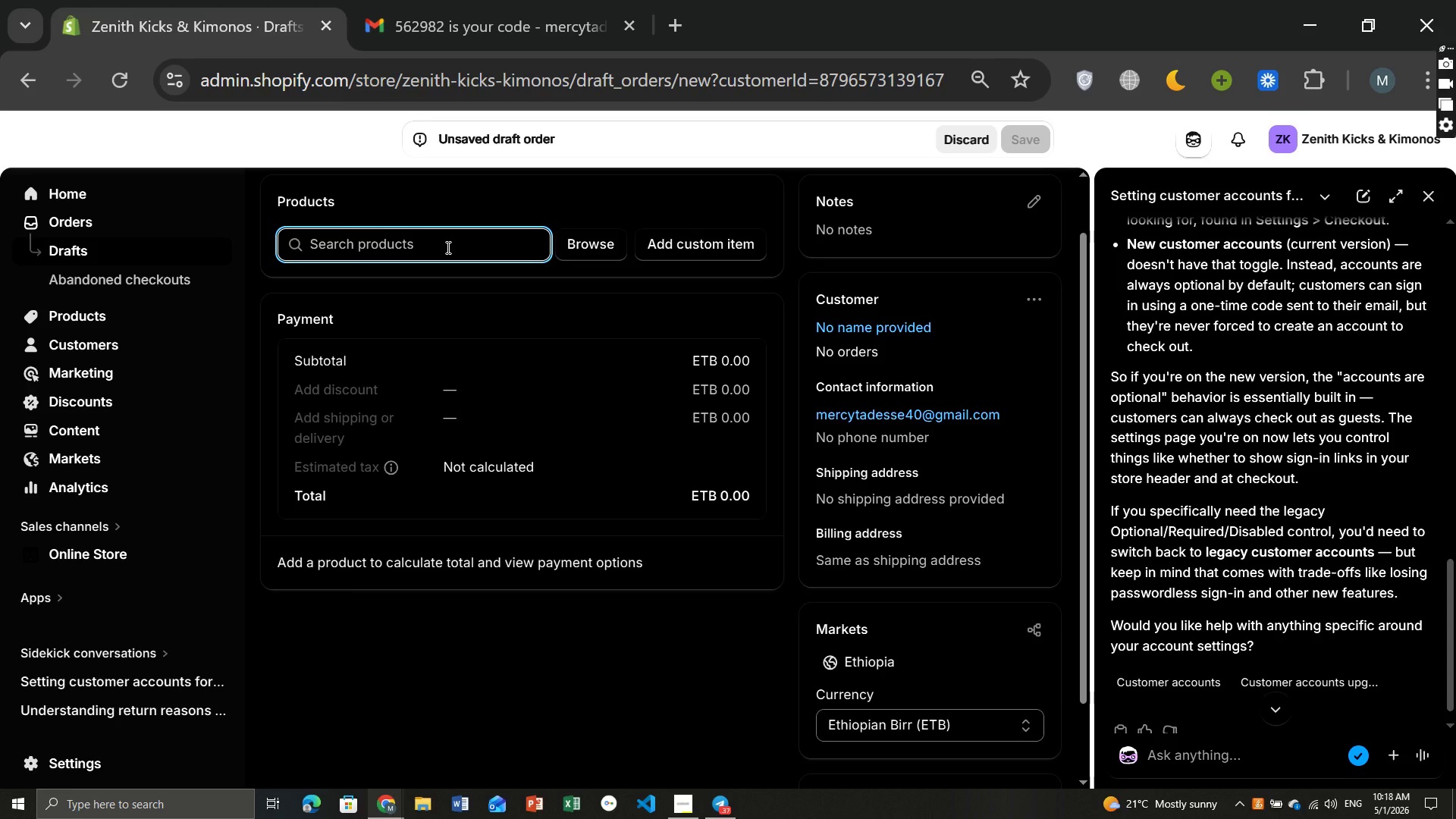 
key(1)
 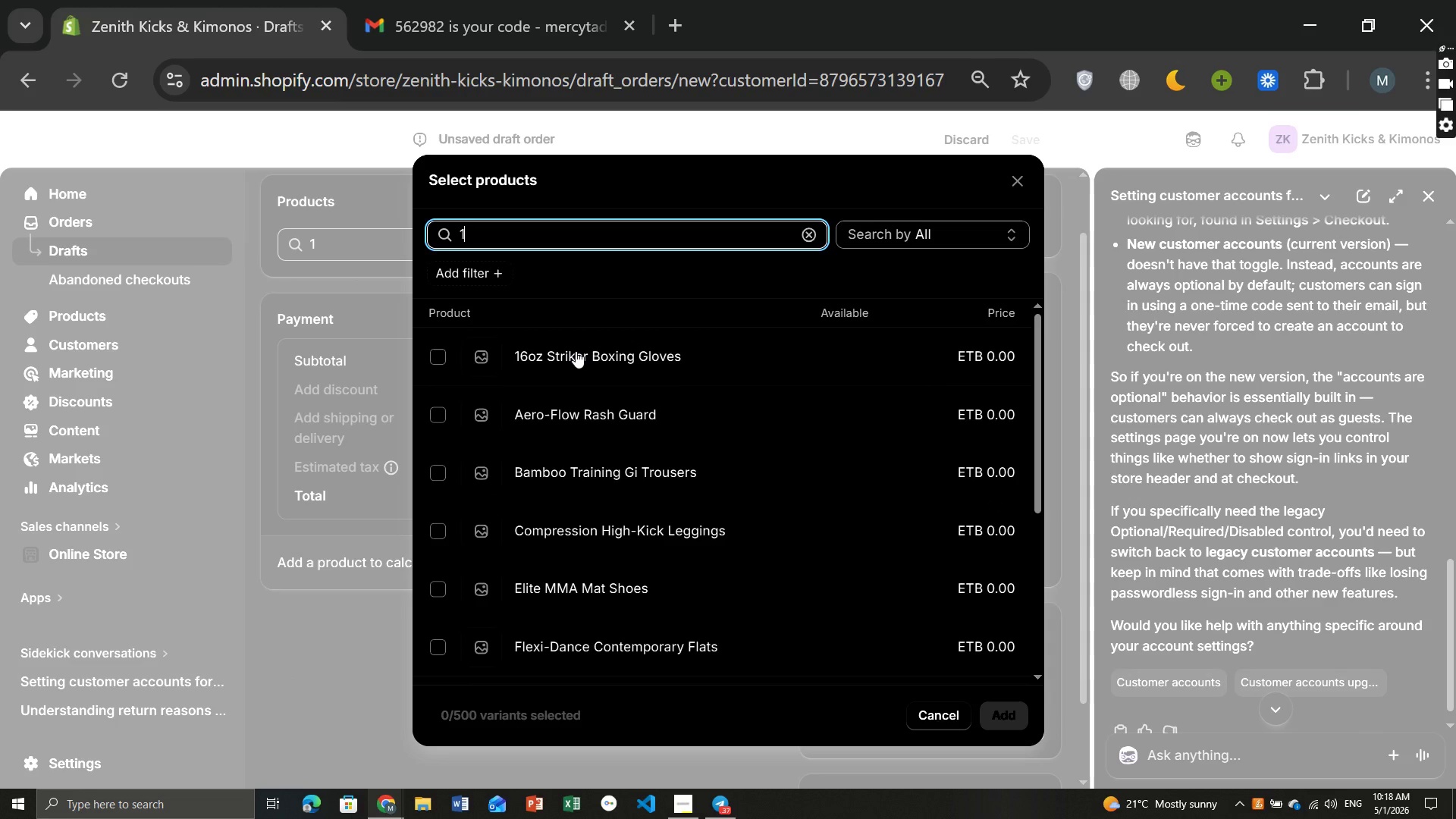 
left_click([576, 351])
 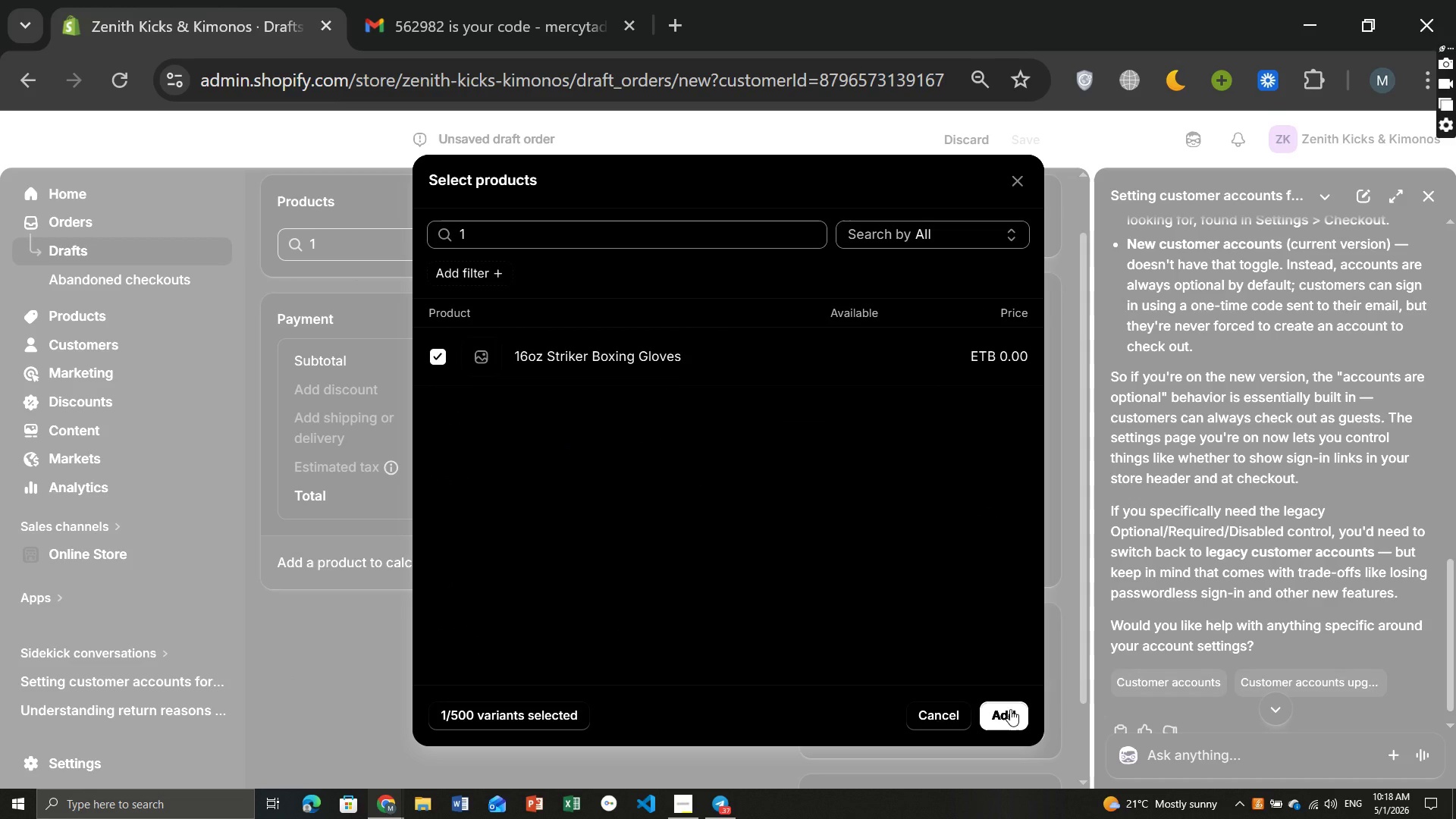 
left_click([1009, 709])
 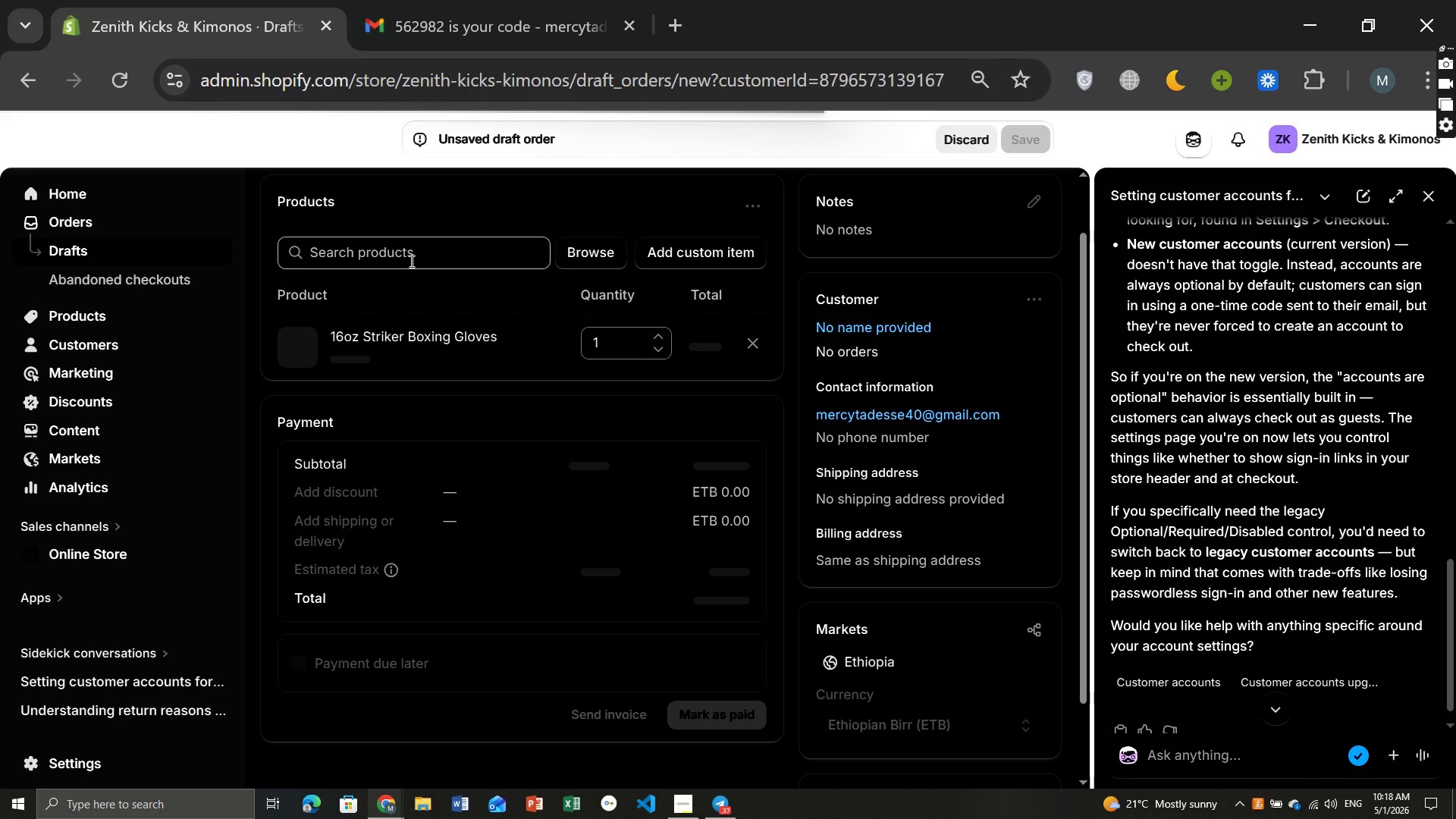 
left_click([399, 255])
 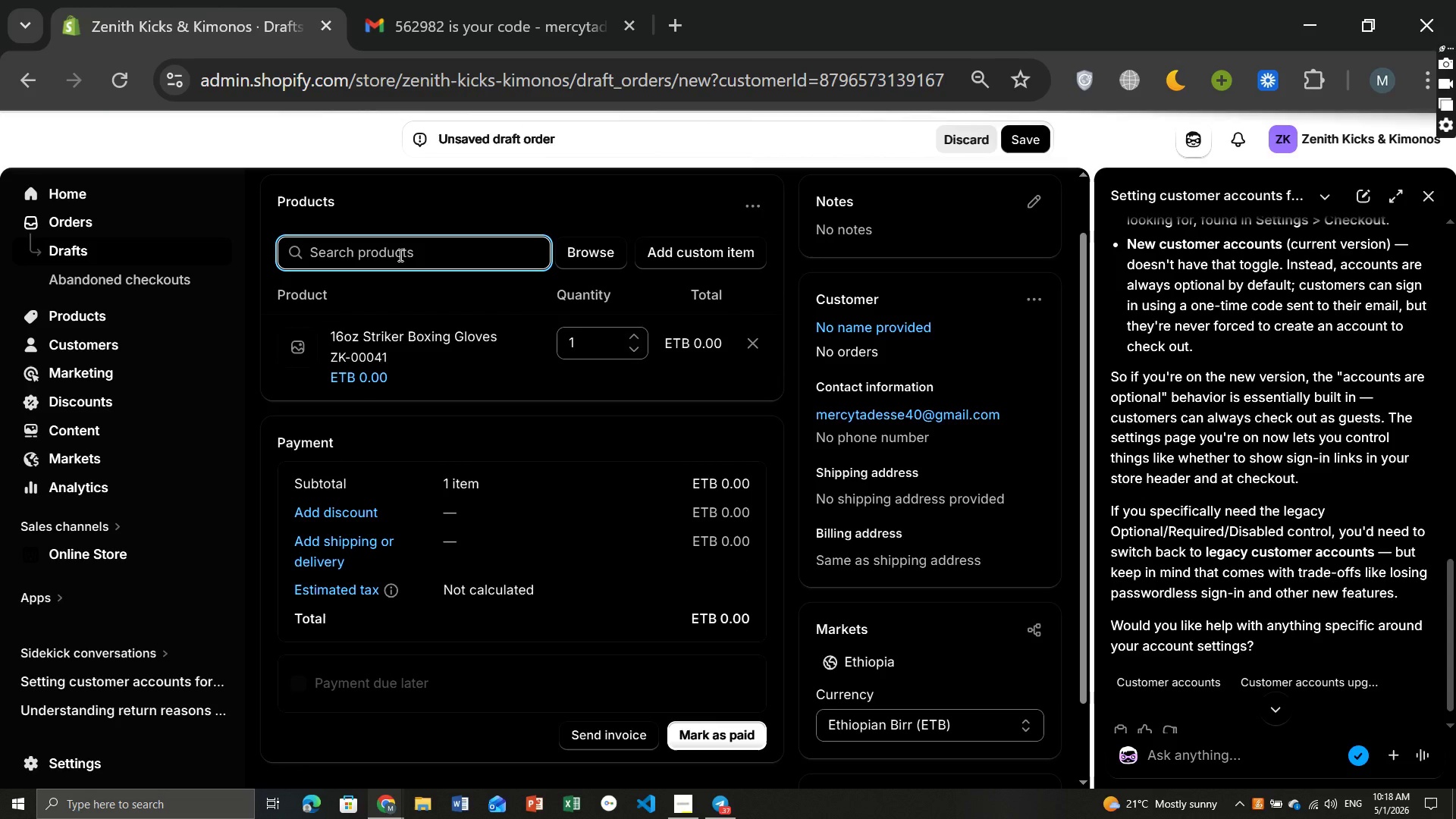 
key(E)
 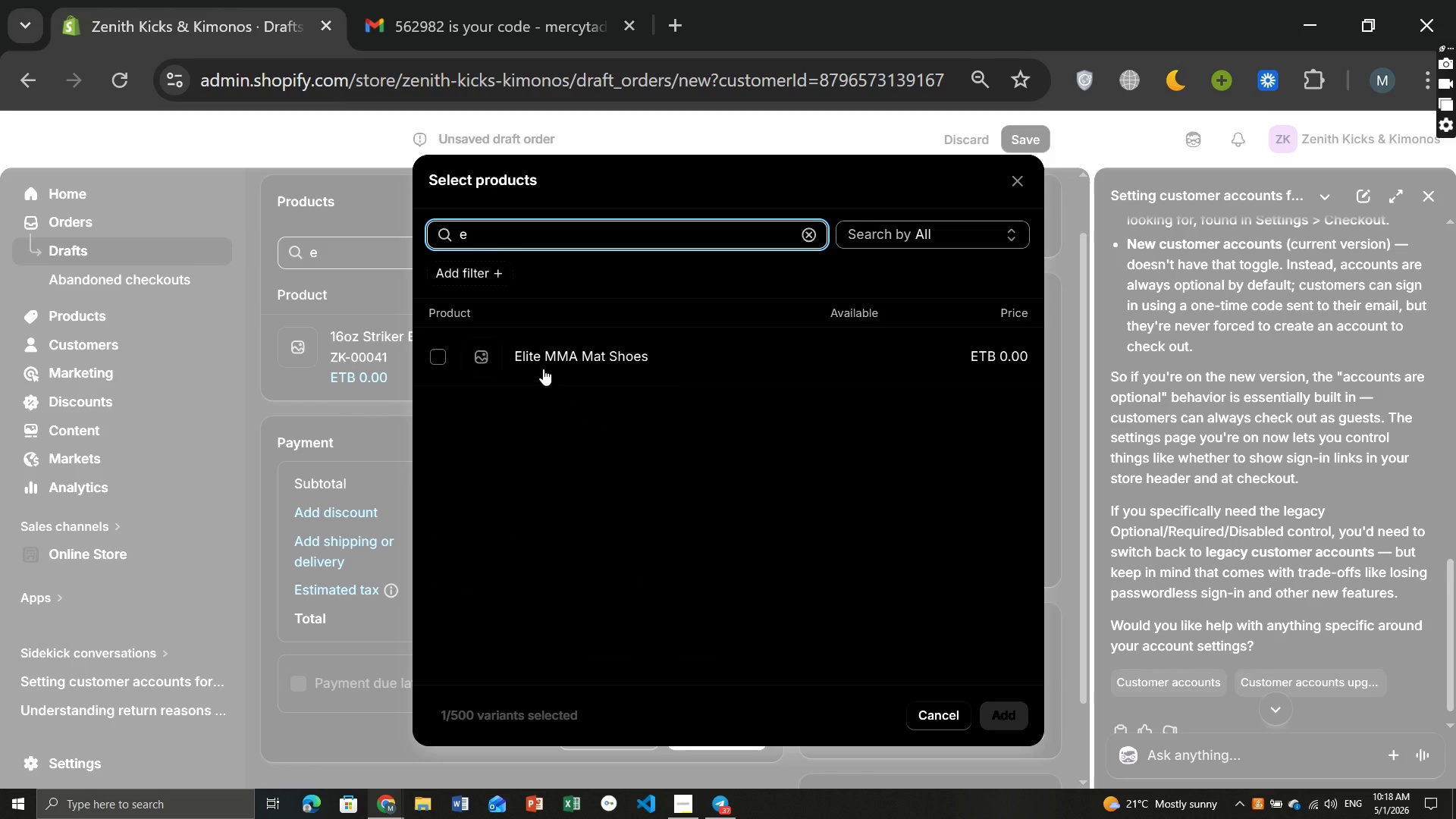 
left_click([532, 356])
 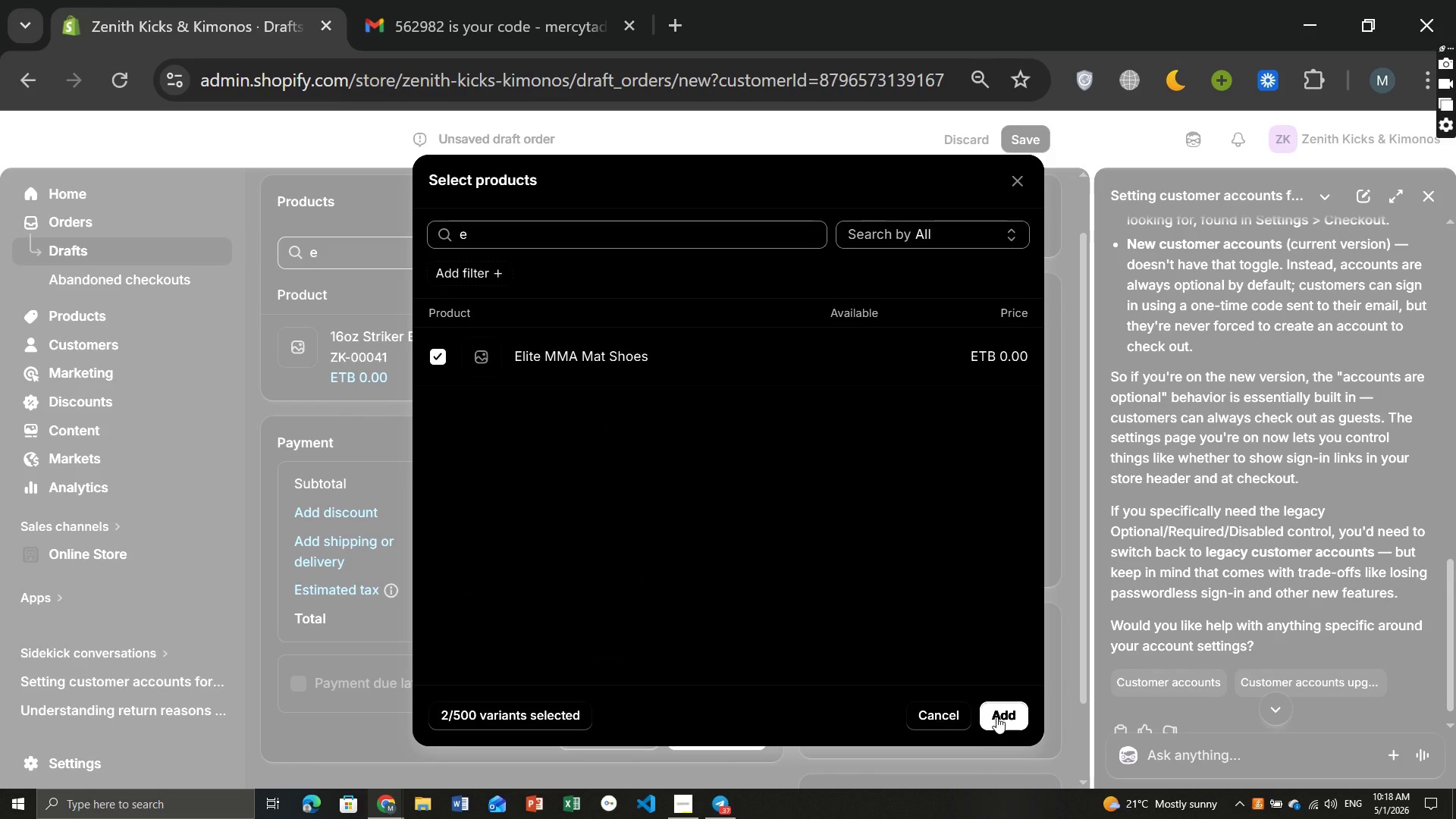 
left_click([1000, 714])
 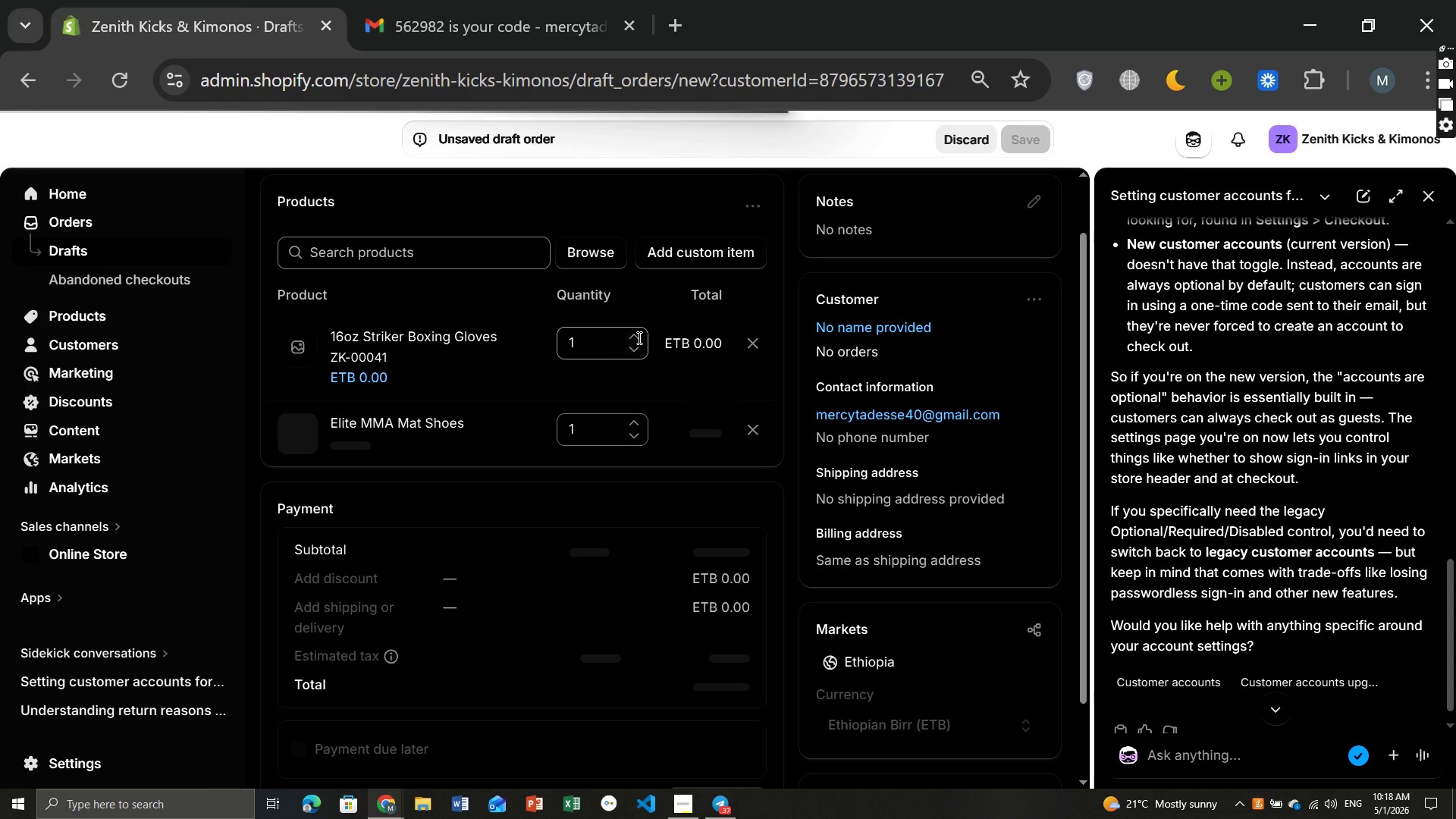 
left_click([634, 337])
 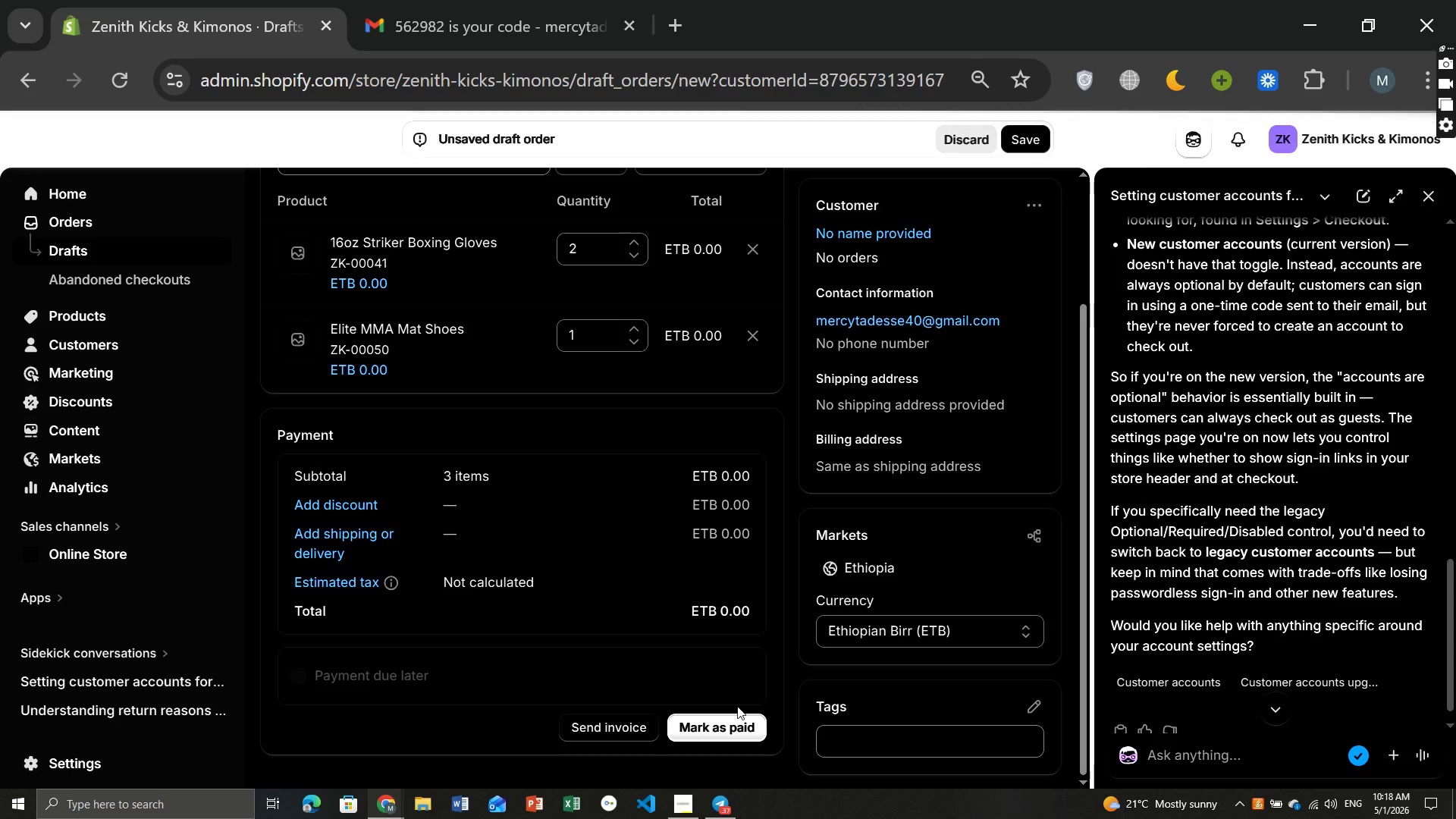 
left_click([724, 725])
 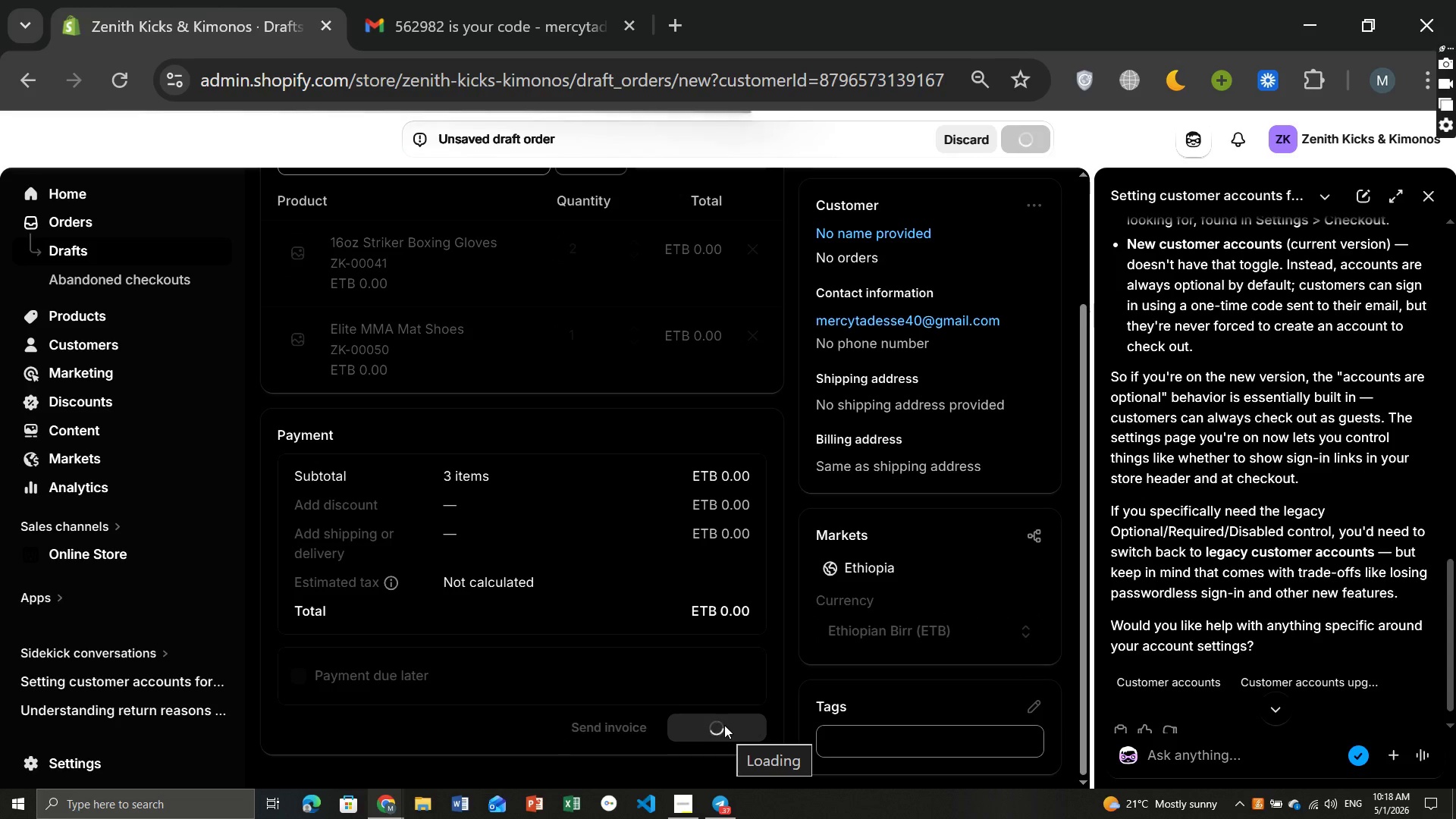 
wait(10.17)
 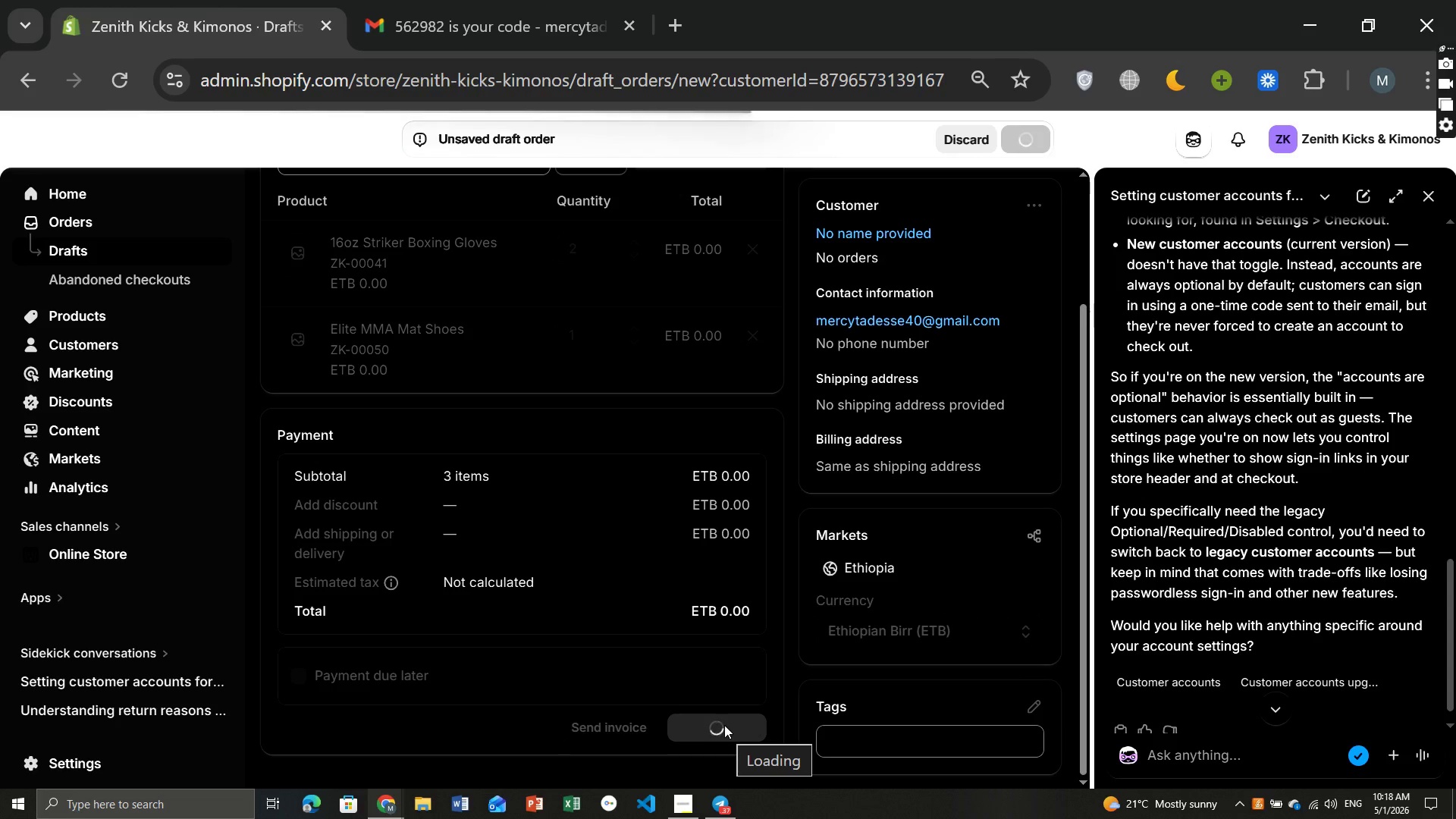 
left_click([961, 504])
 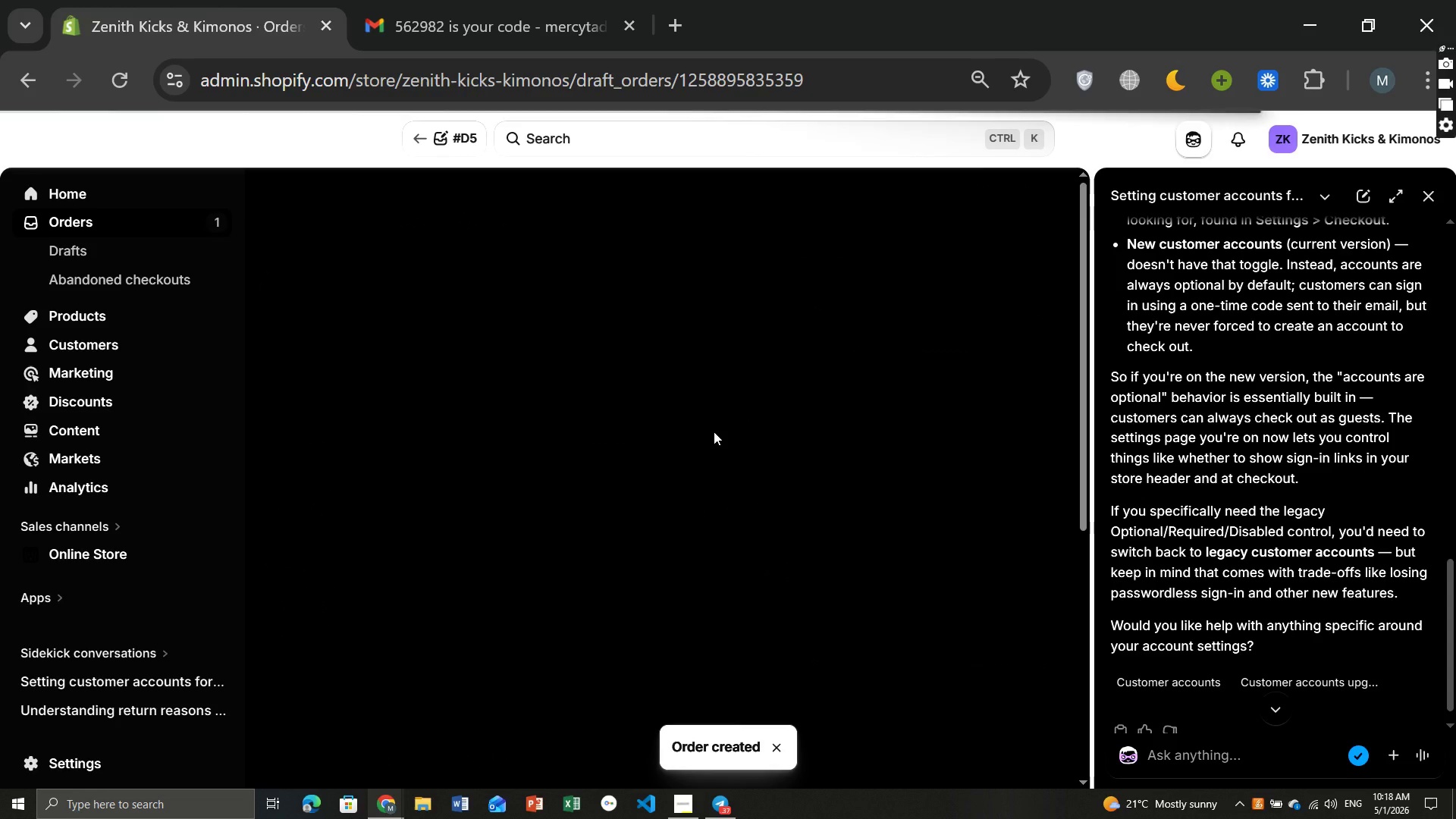 
wait(12.06)
 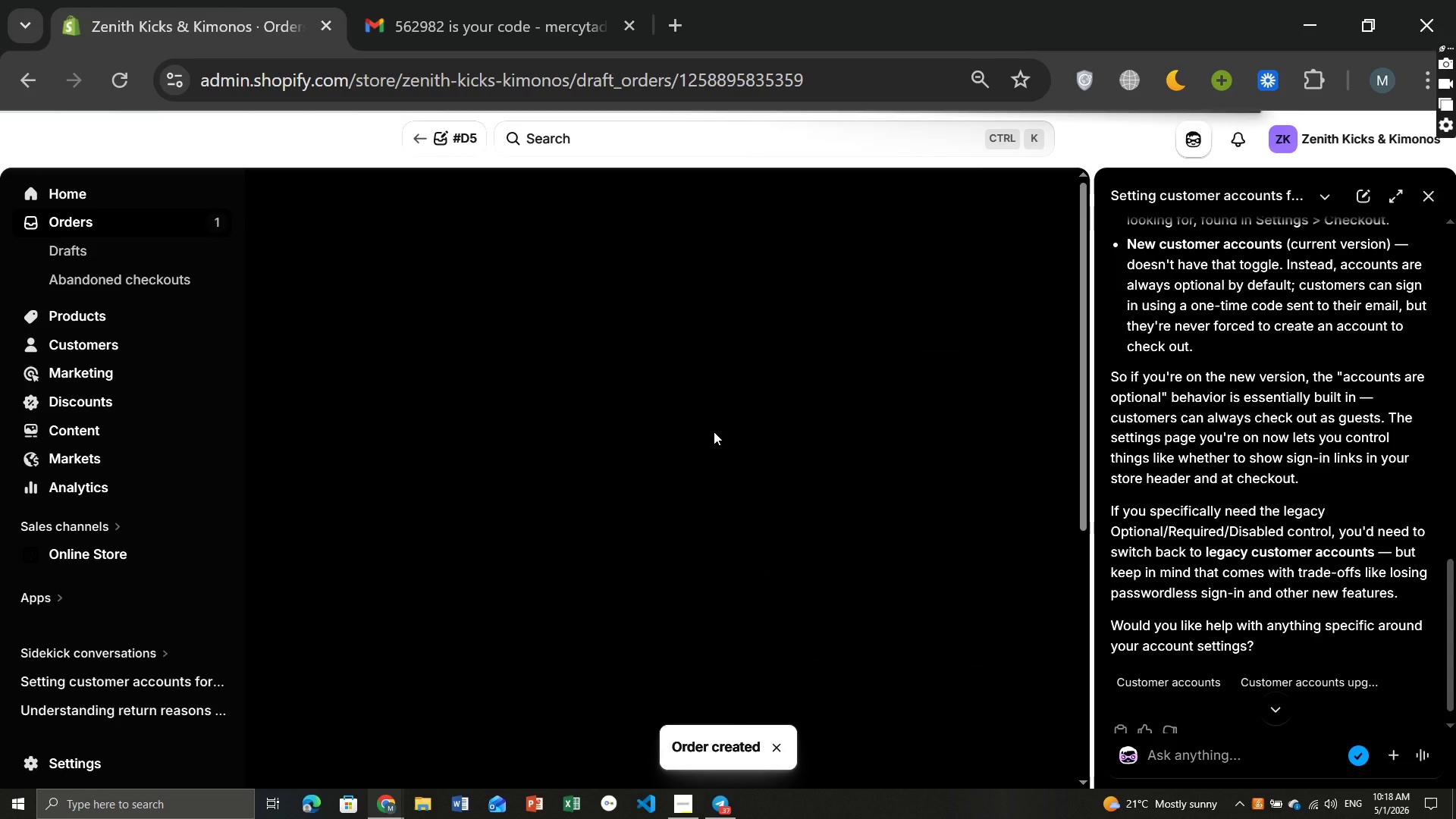 
left_click([679, 522])
 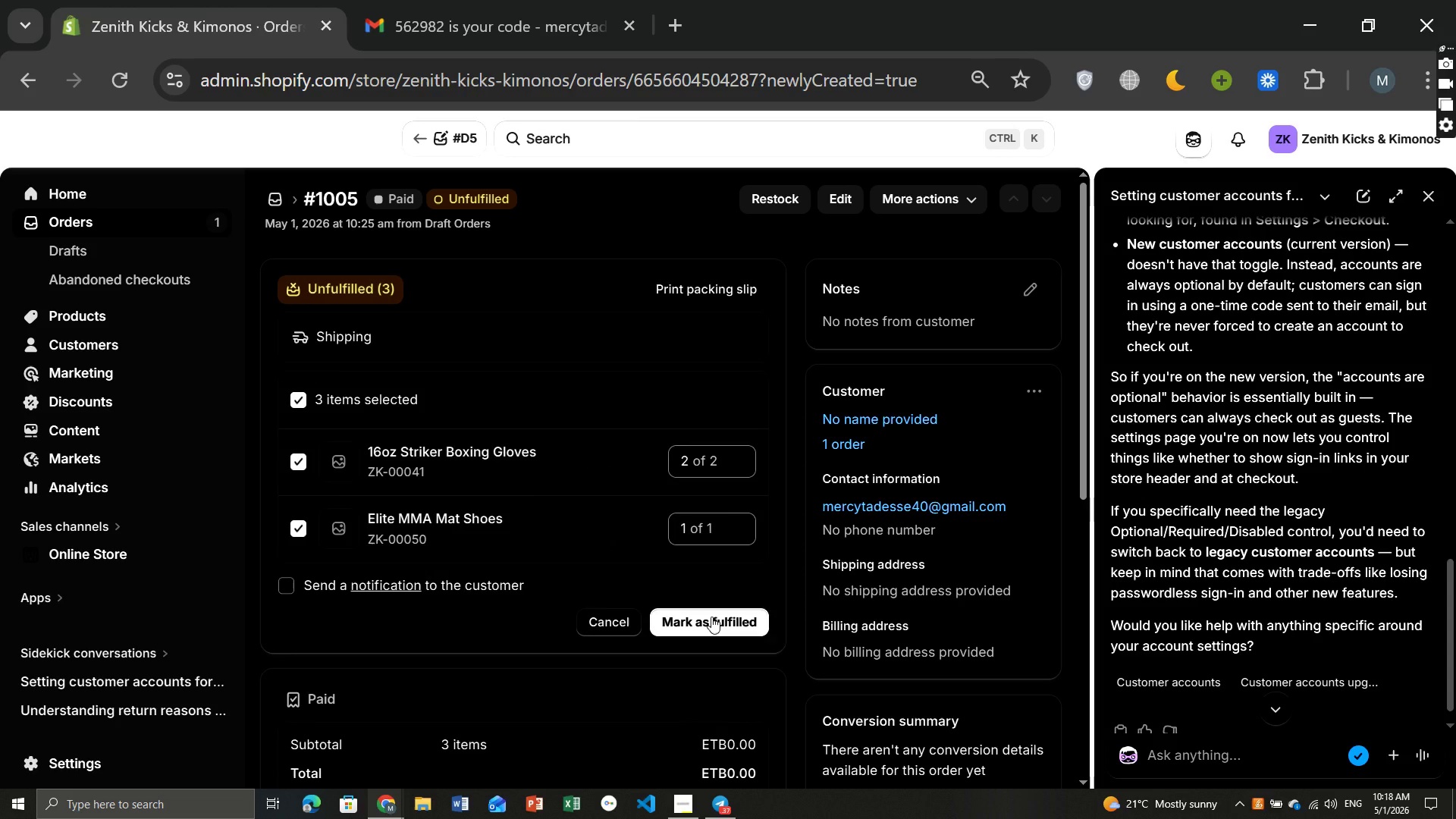 
wait(5.3)
 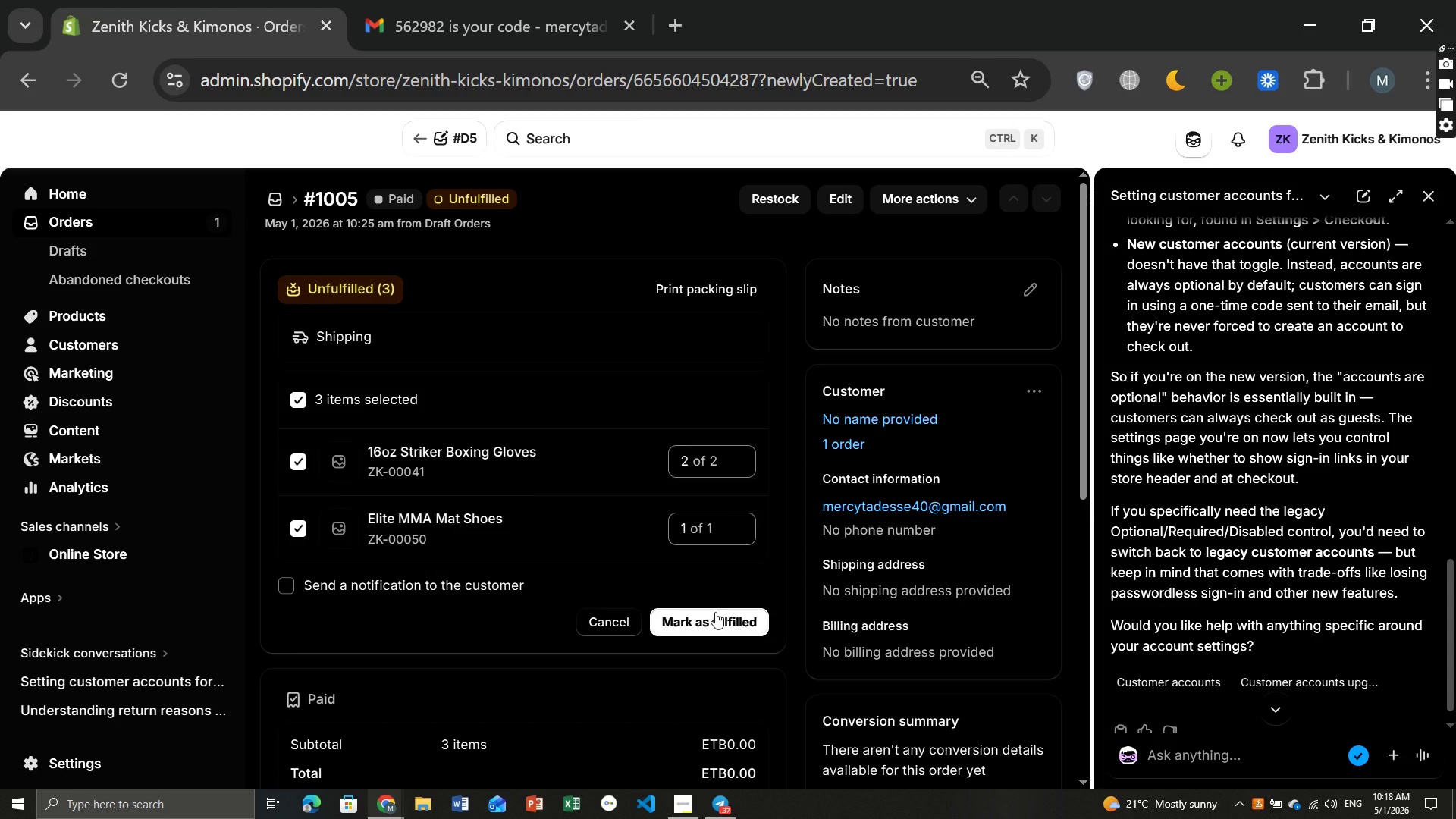 
left_click([711, 617])
 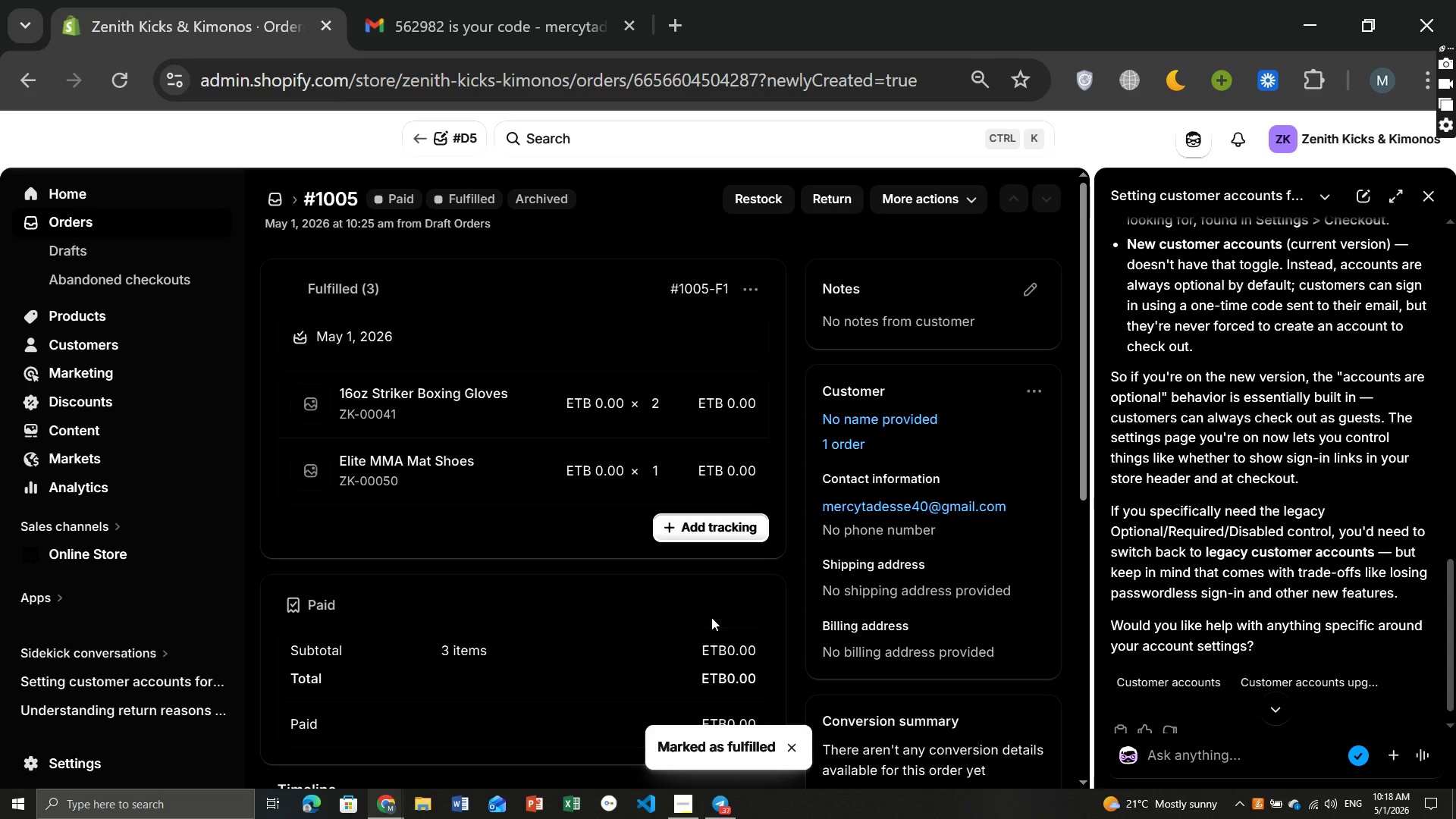 
wait(10.38)
 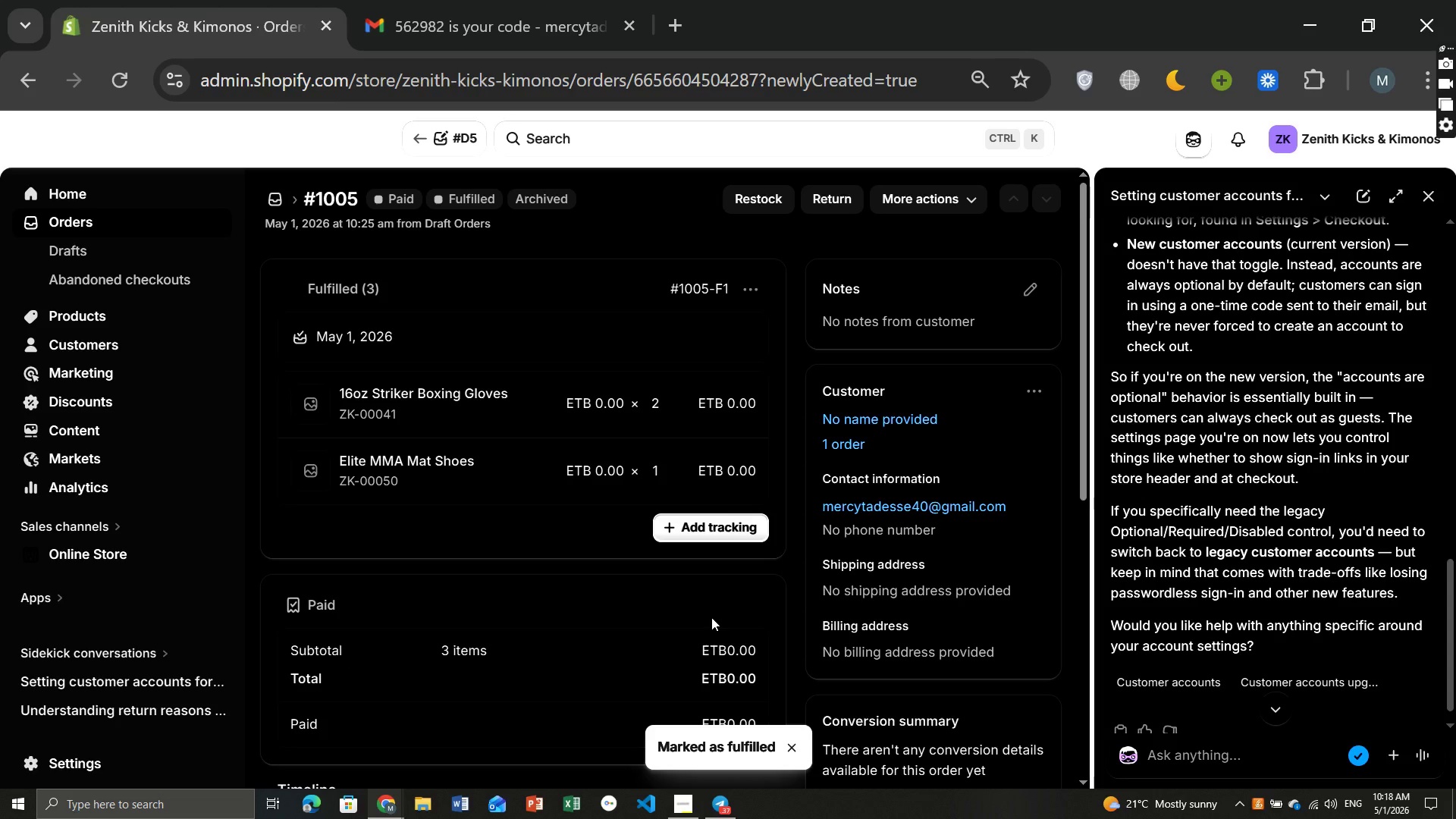 
left_click([475, 754])
 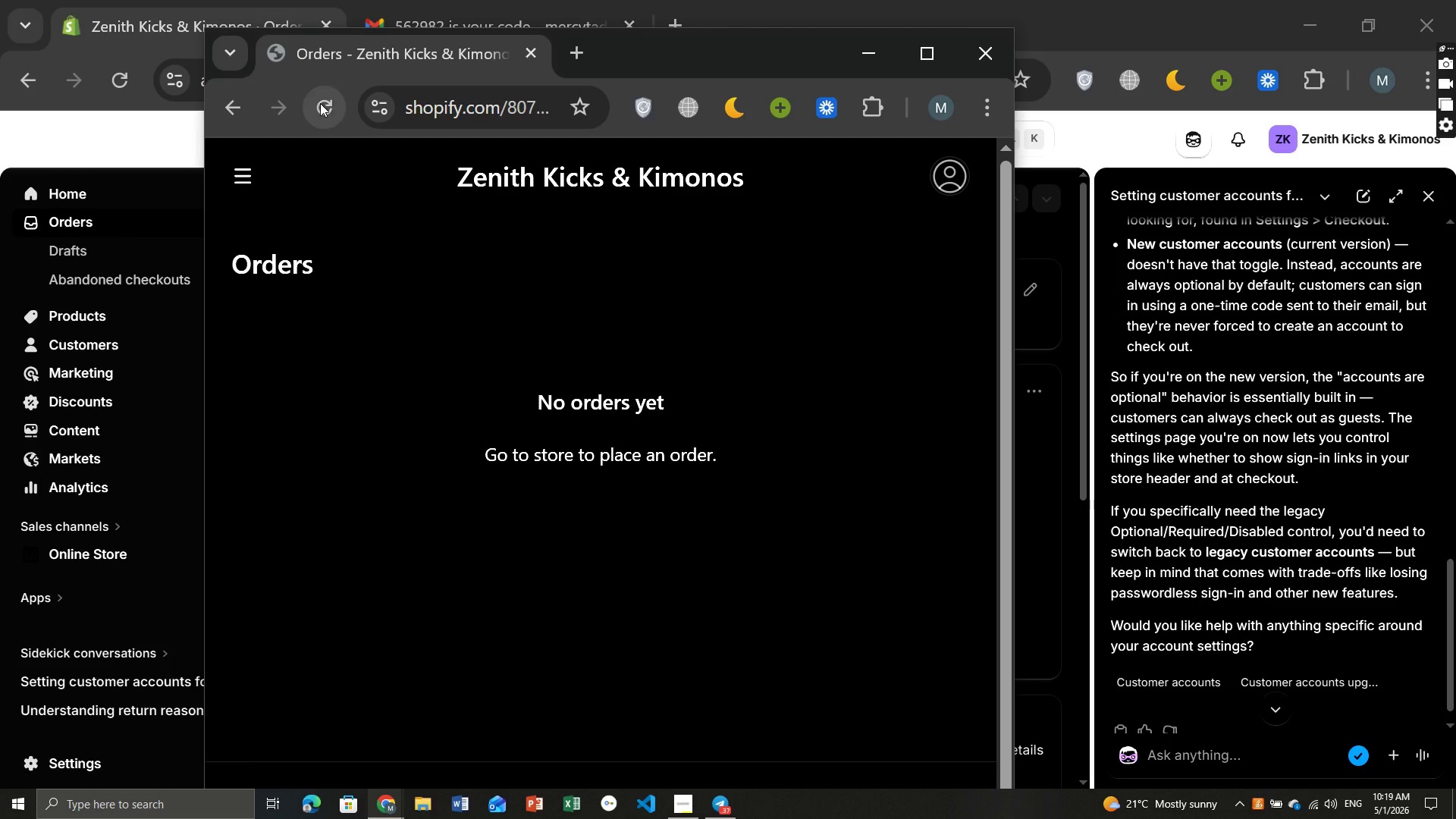 
left_click([322, 105])
 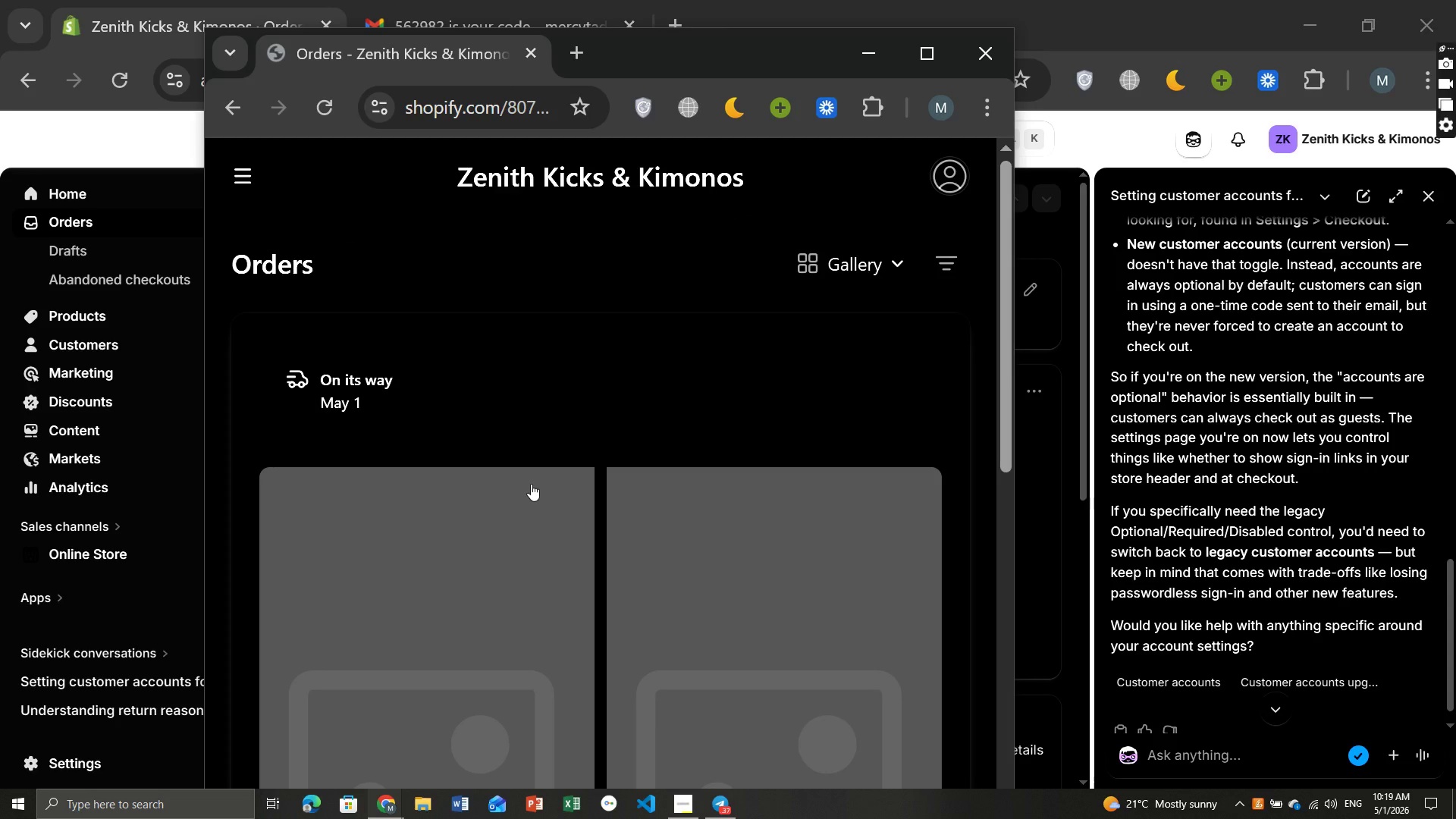 
wait(14.06)
 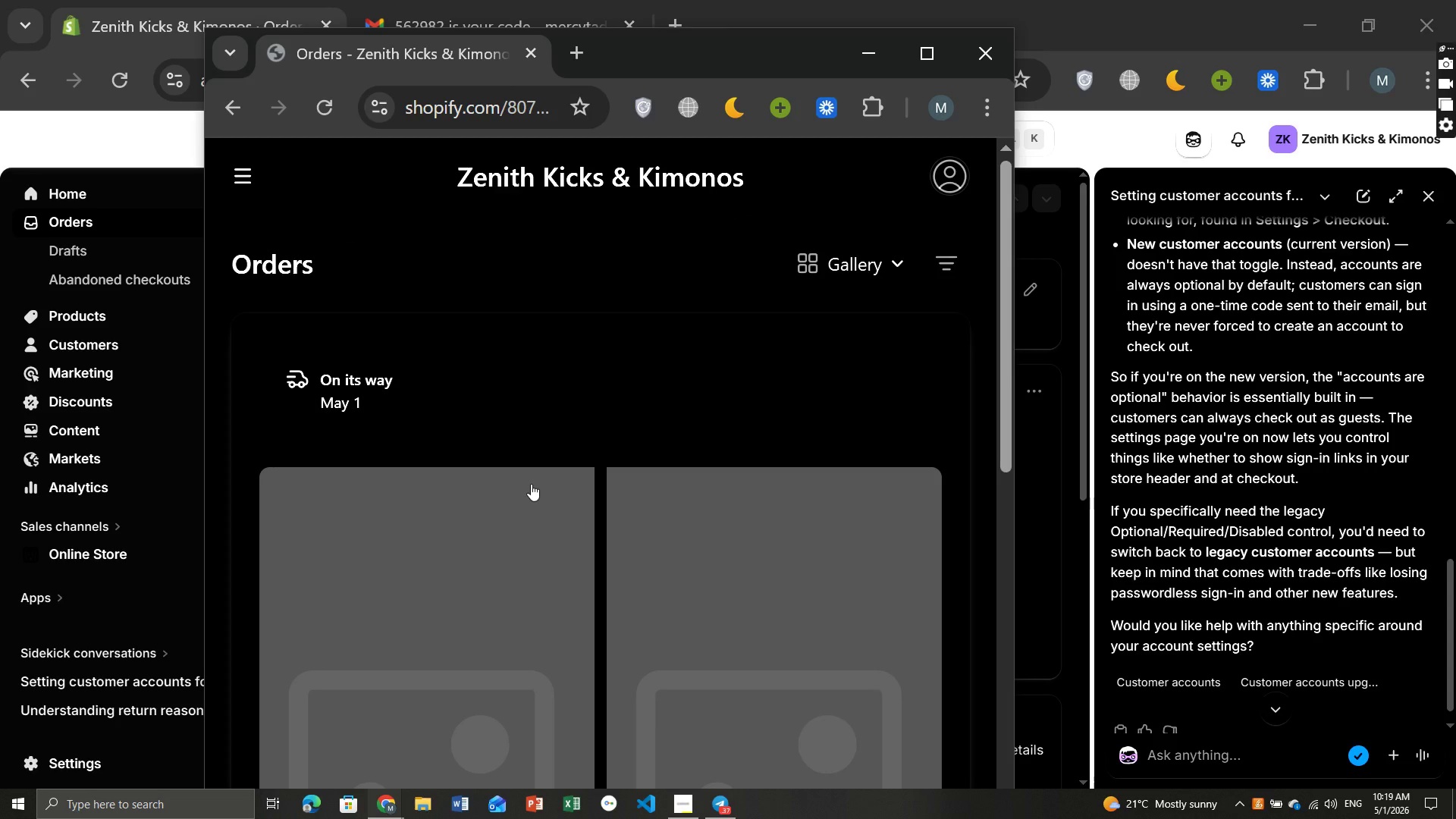 
left_click([517, 655])
 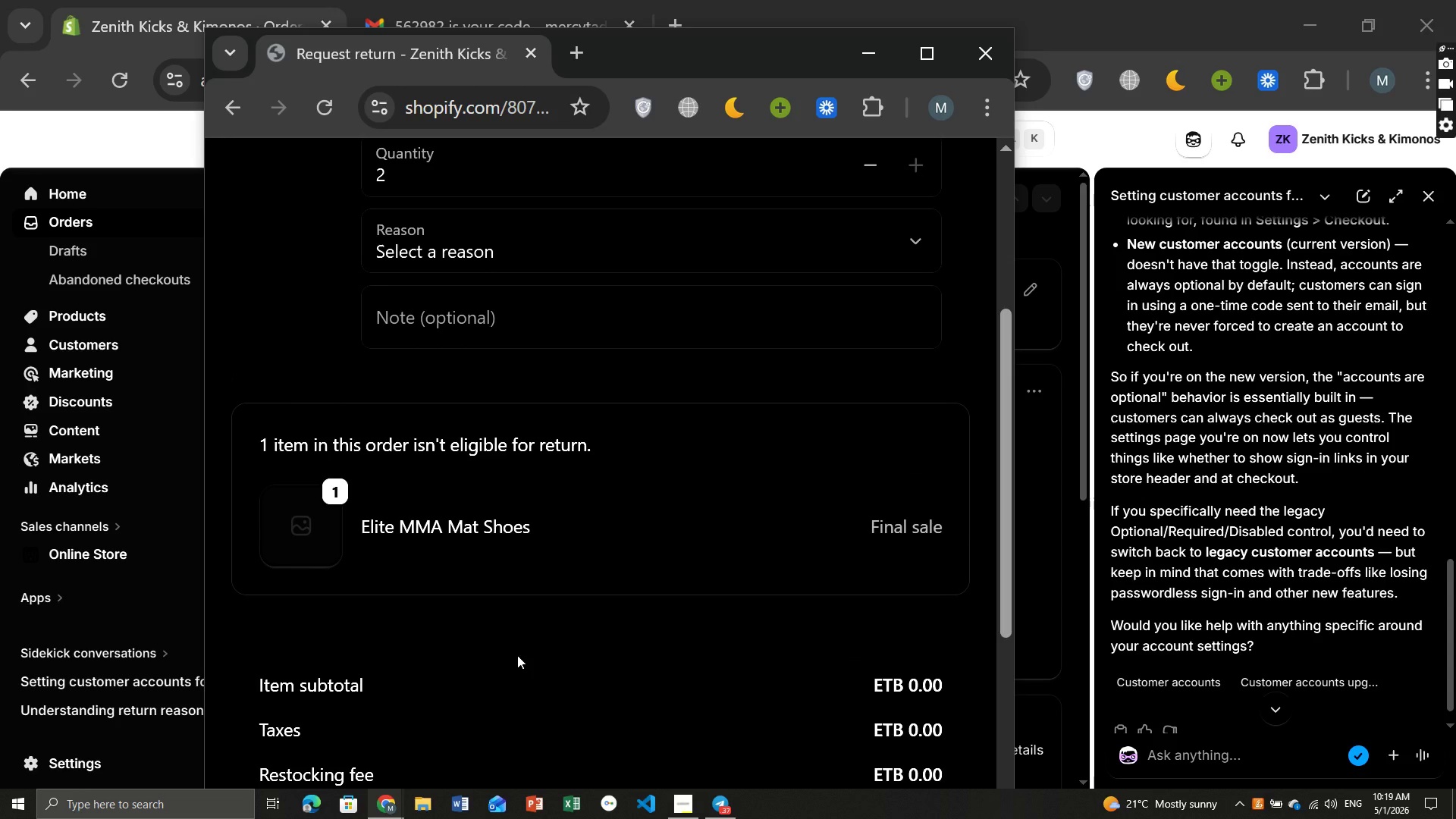 
wait(12.8)
 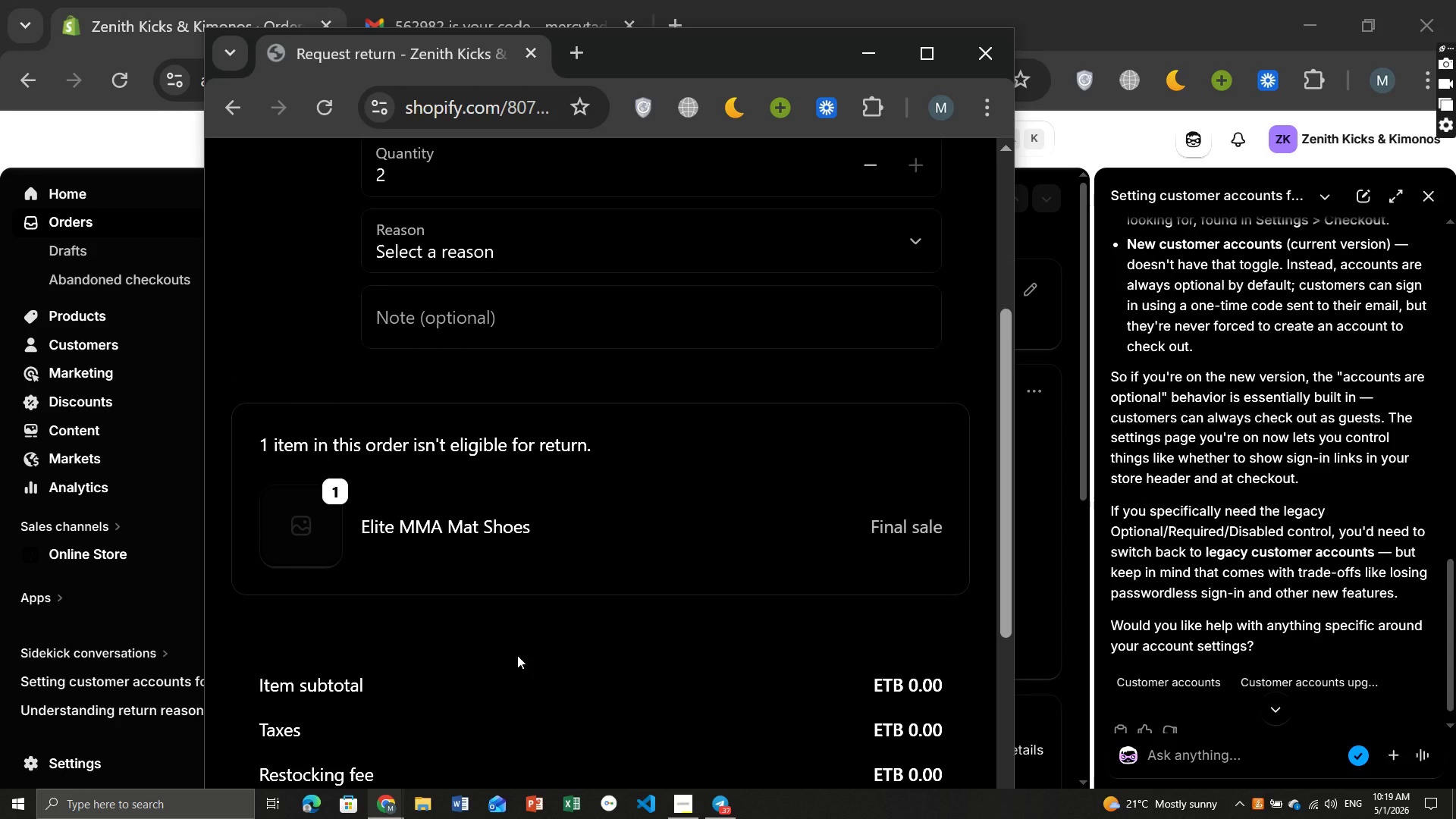 
left_click([378, 340])
 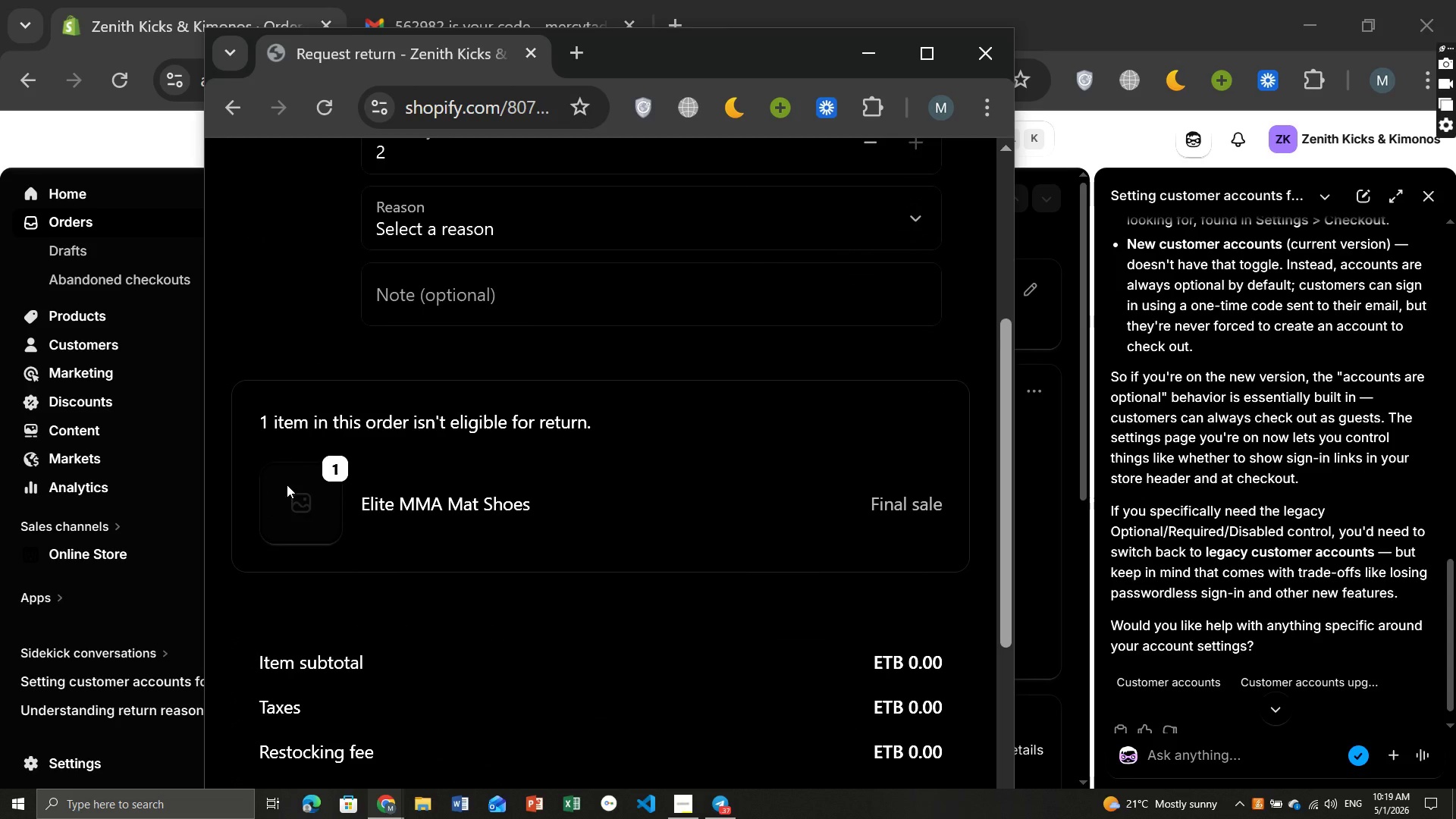 
left_click([302, 491])
 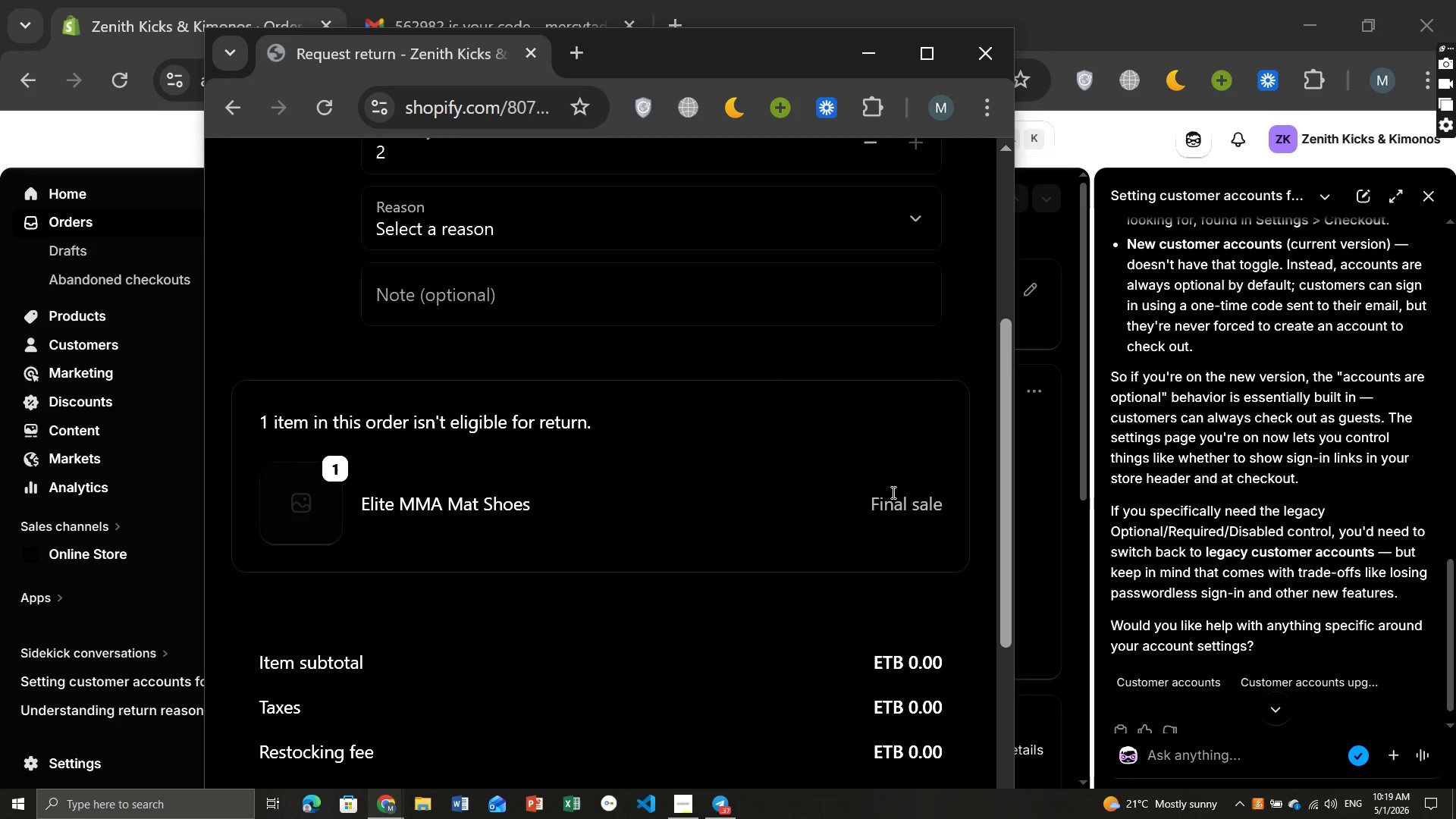 
mouse_move([877, 507])
 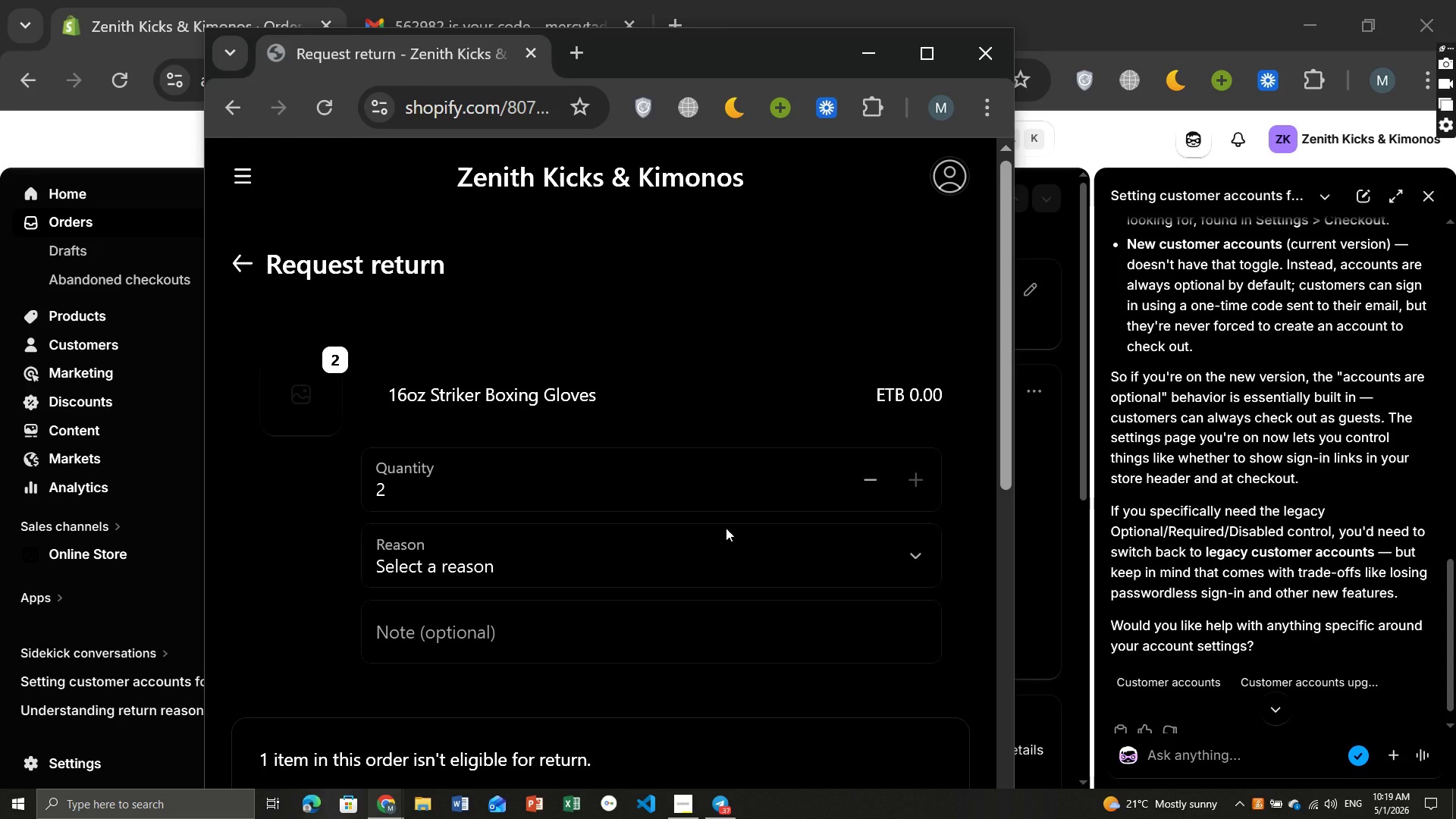 
left_click([627, 566])
 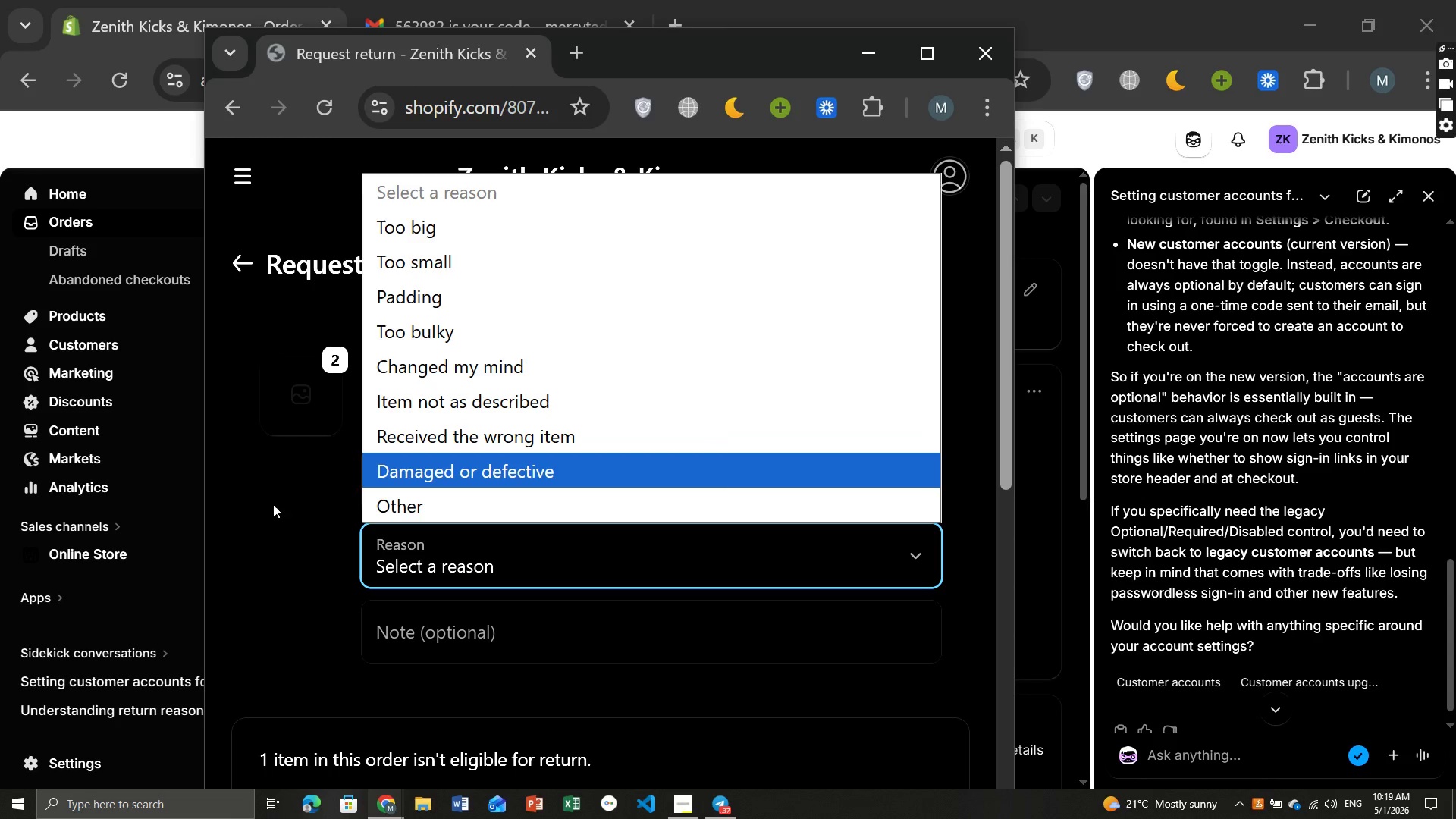 
left_click([272, 504])
 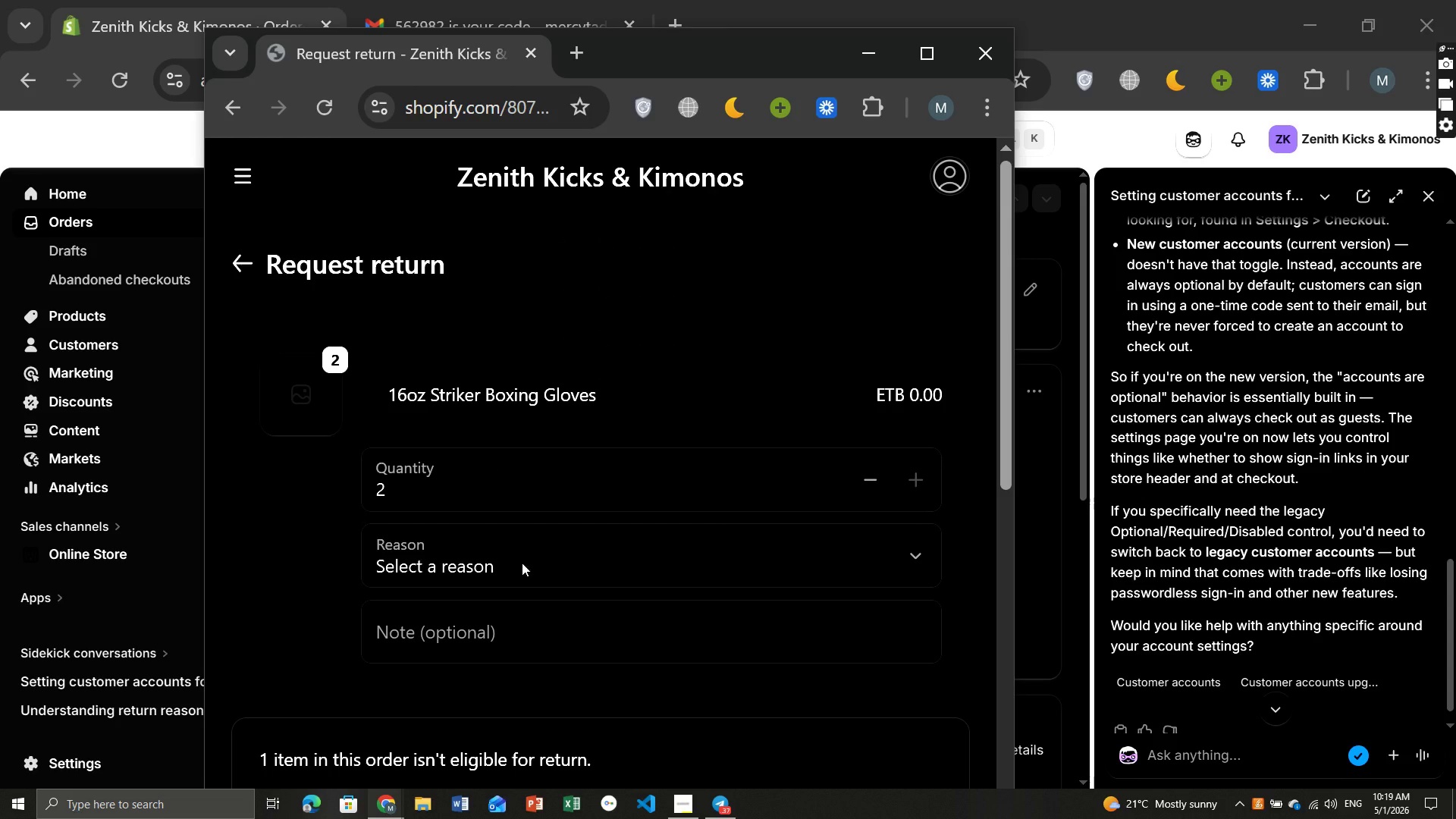 
left_click([521, 564])
 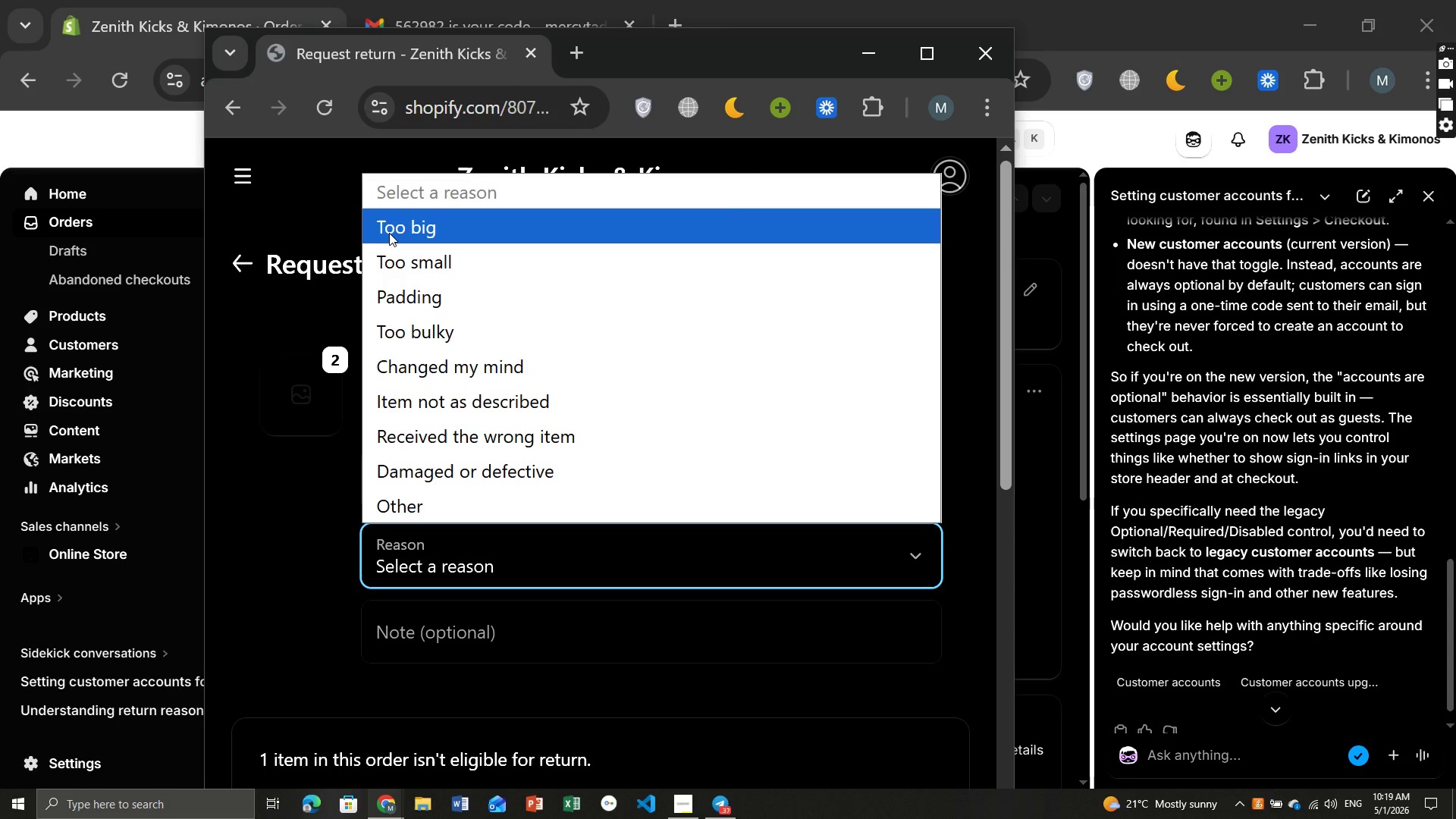 
wait(5.91)
 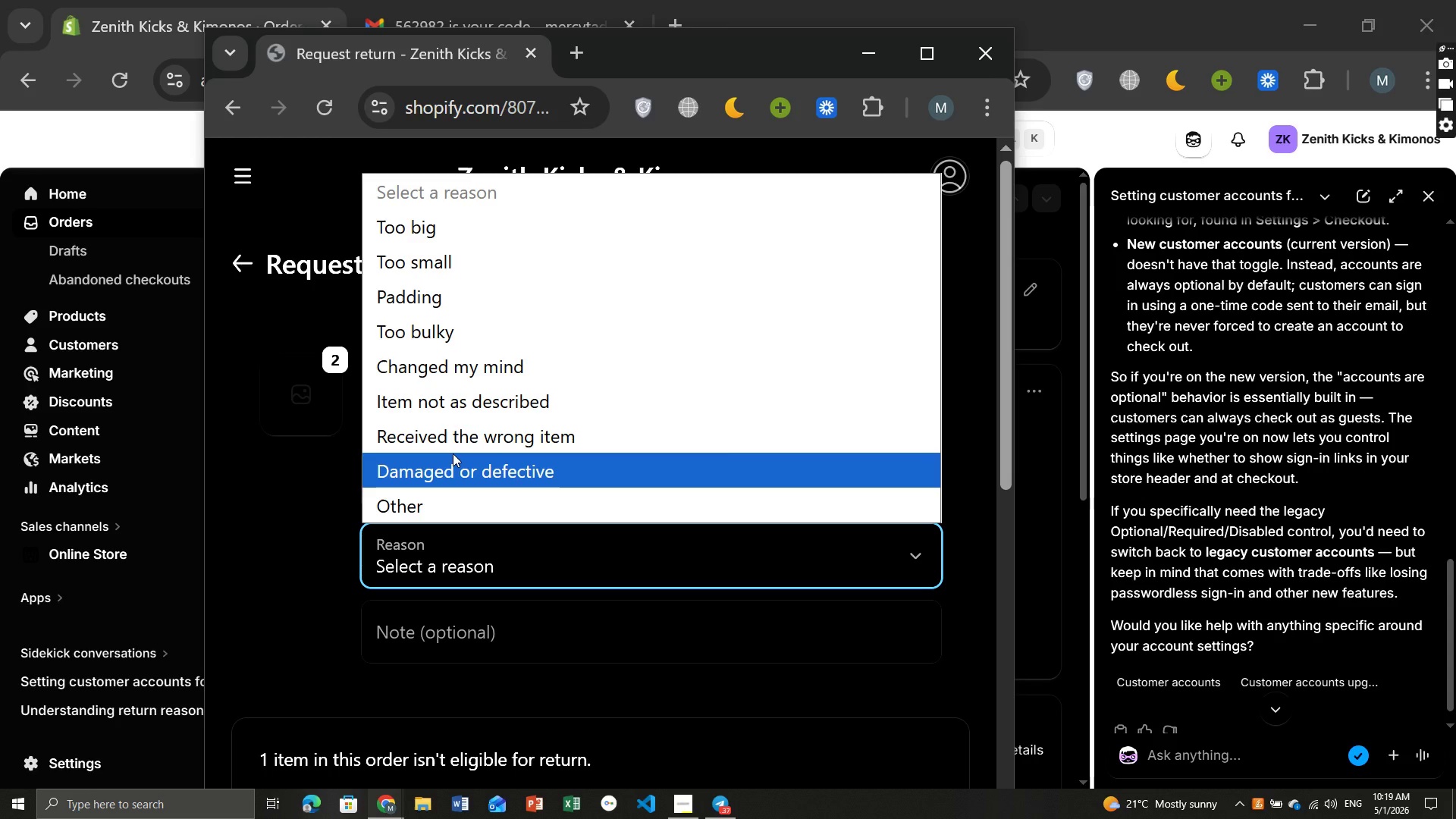 
left_click([397, 262])
 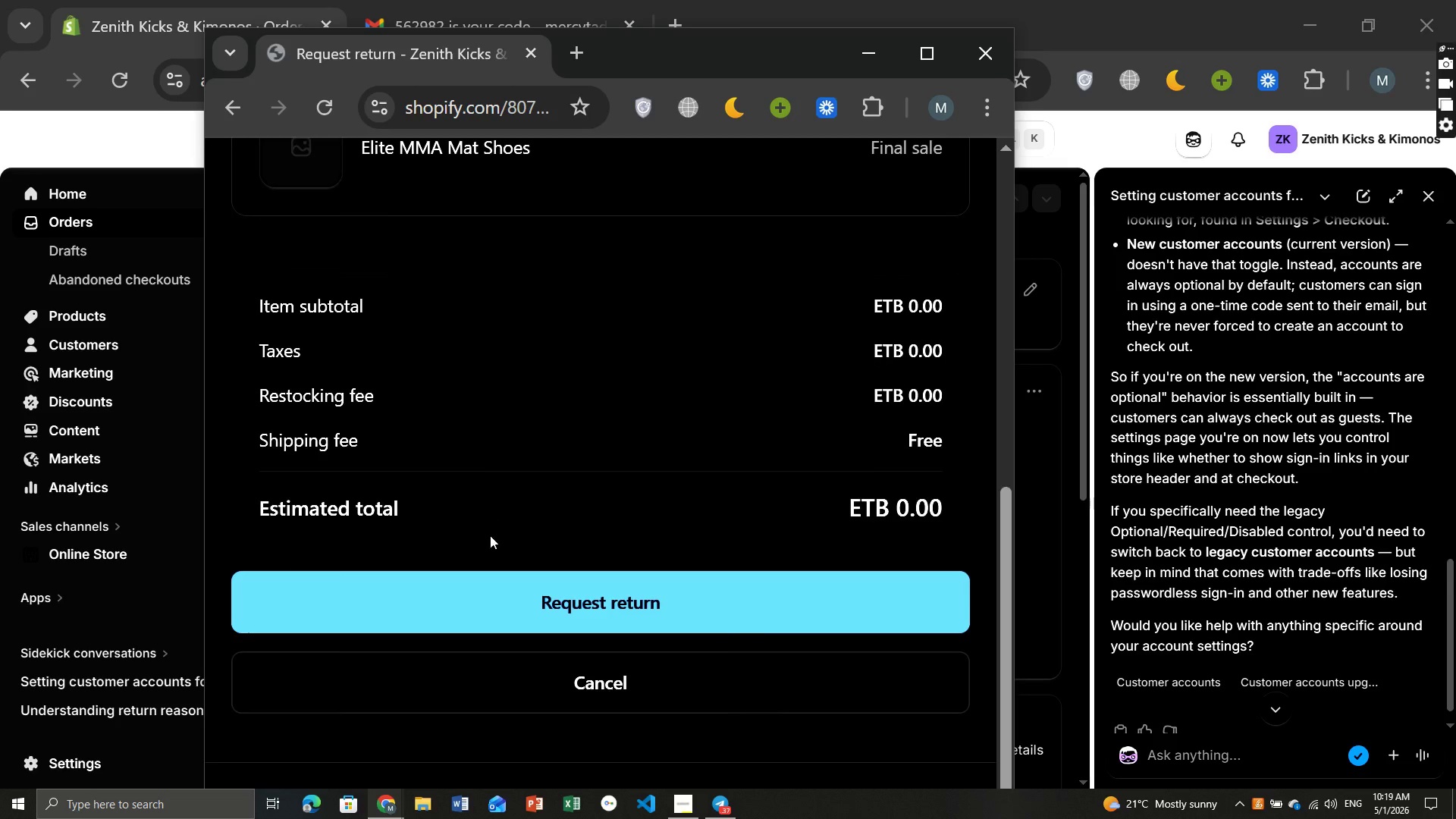 
left_click([478, 575])
 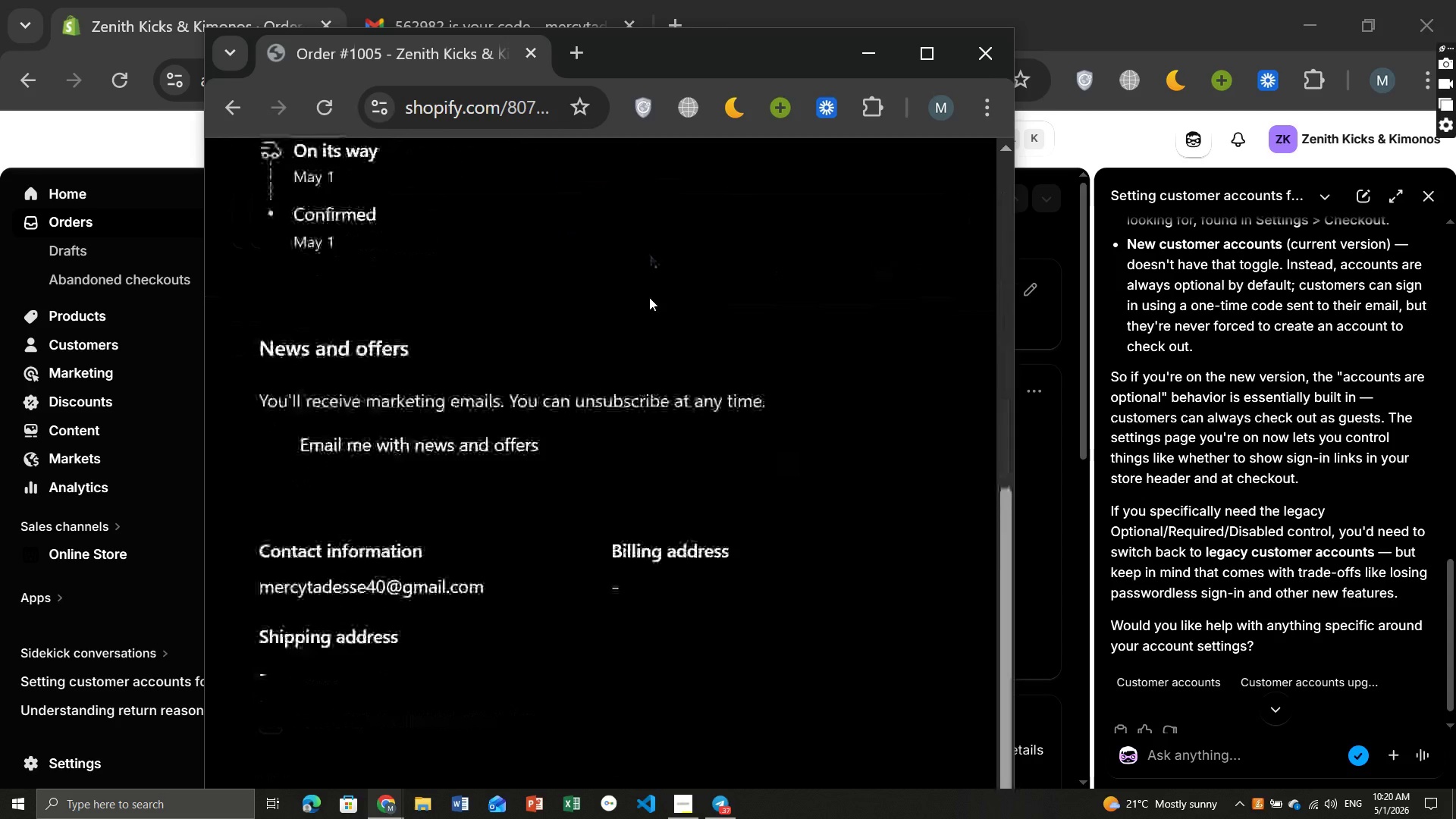 
wait(32.86)
 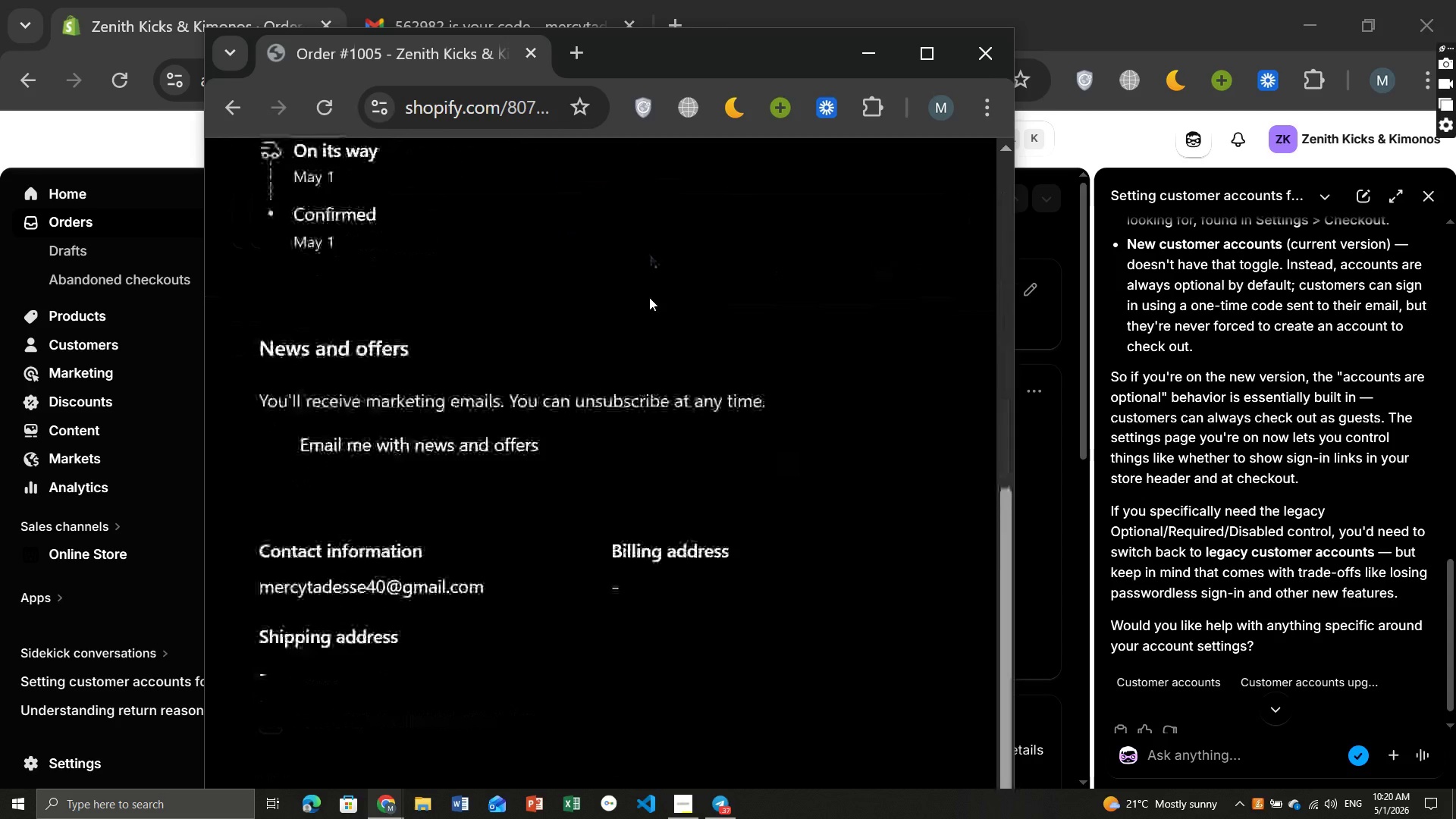 
key(Control+ControlLeft)
 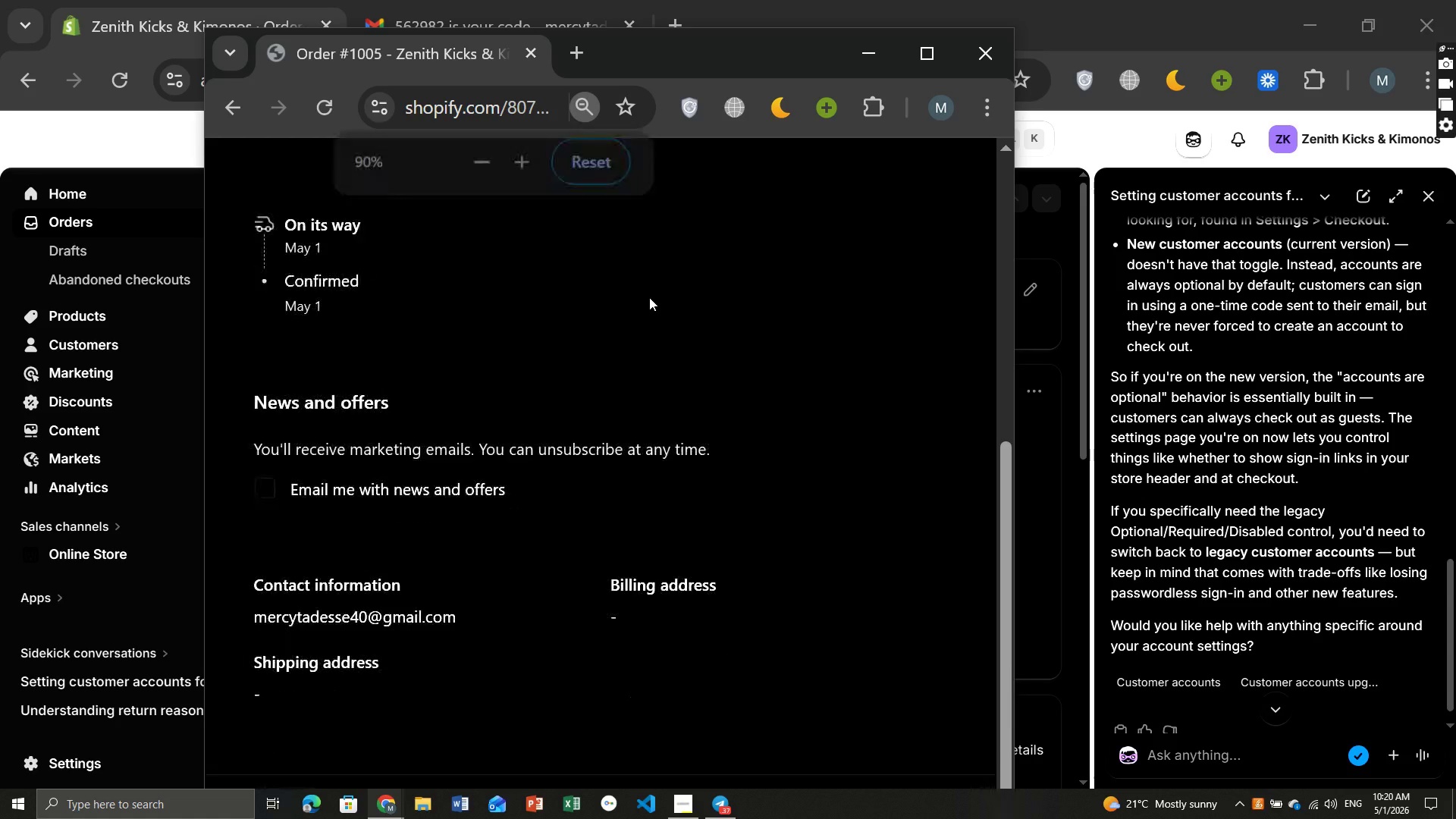 
key(Control+Minus)
 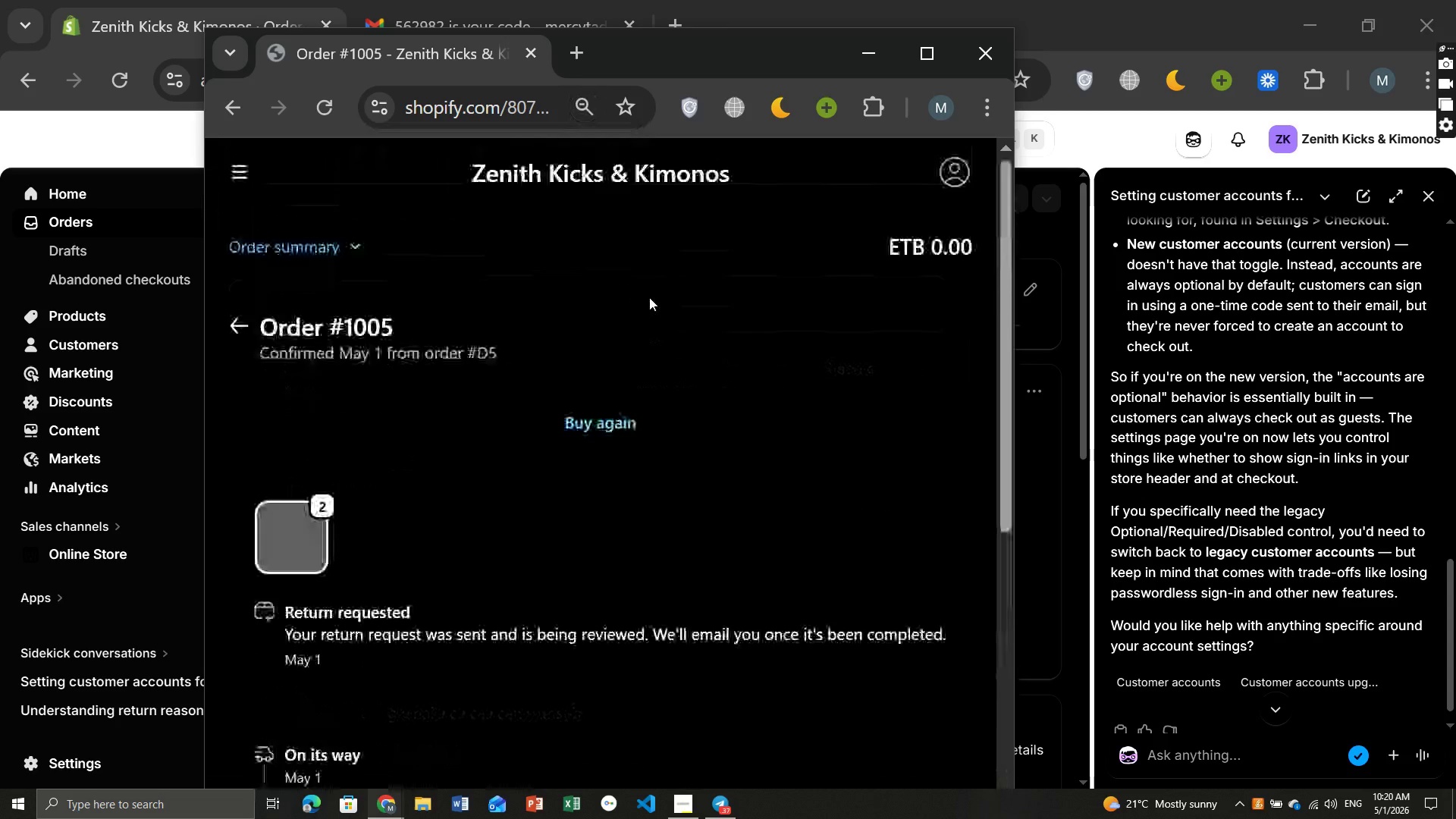 
key(Meta+PrintScreen)
 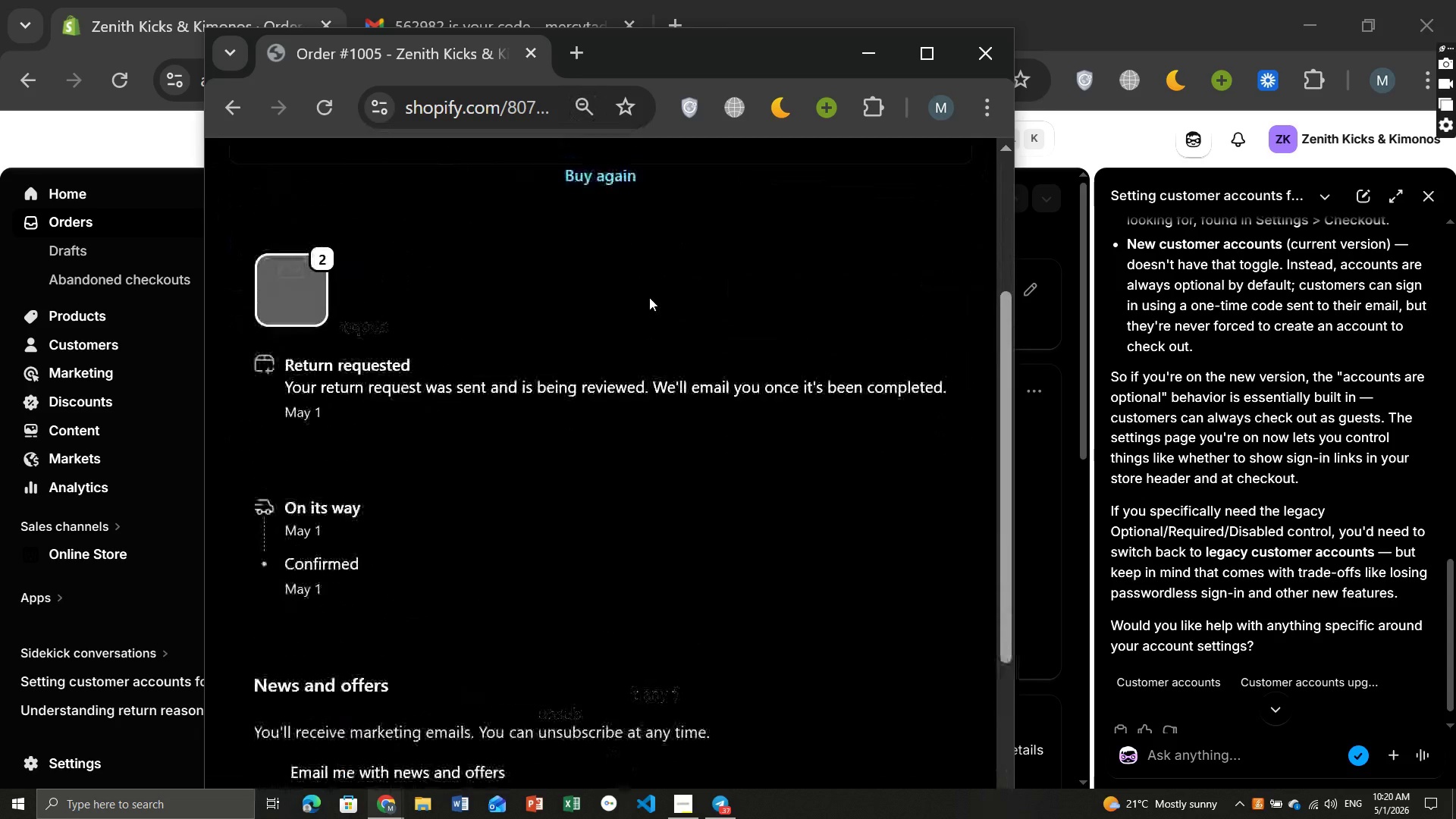 
wait(5.39)
 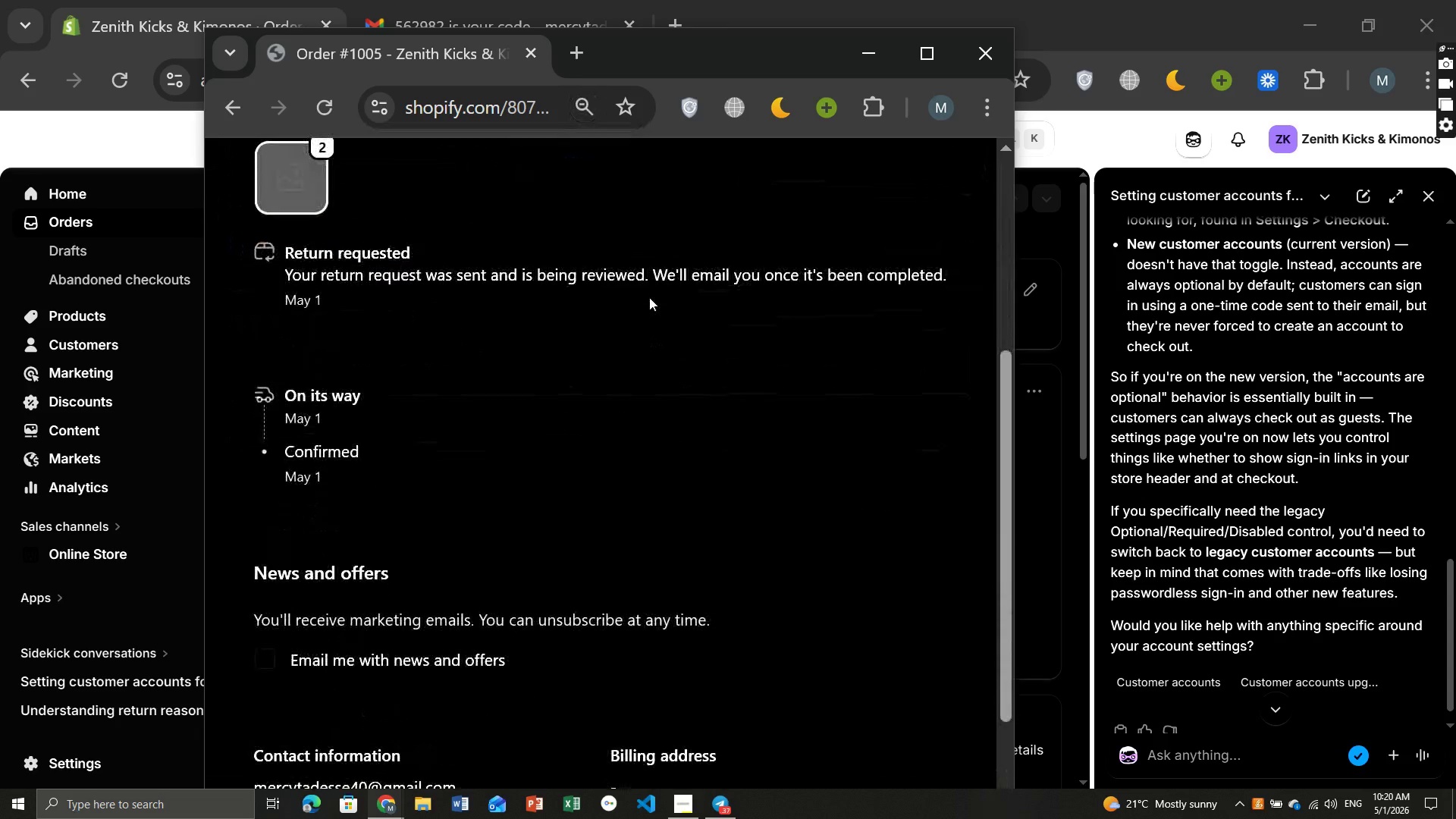 
key(Meta+PrintScreen)
 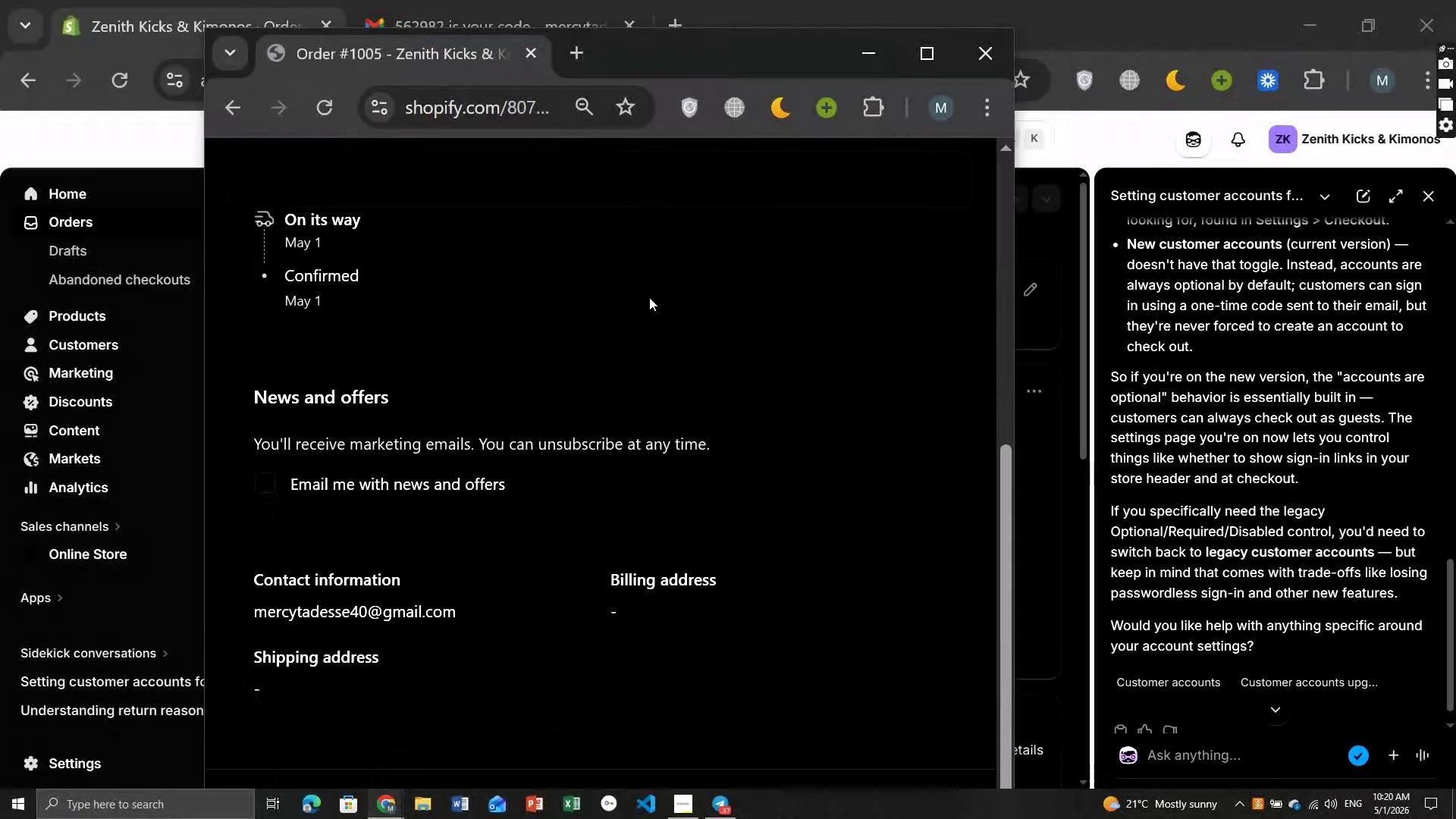 
key(Meta+PrintScreen)
 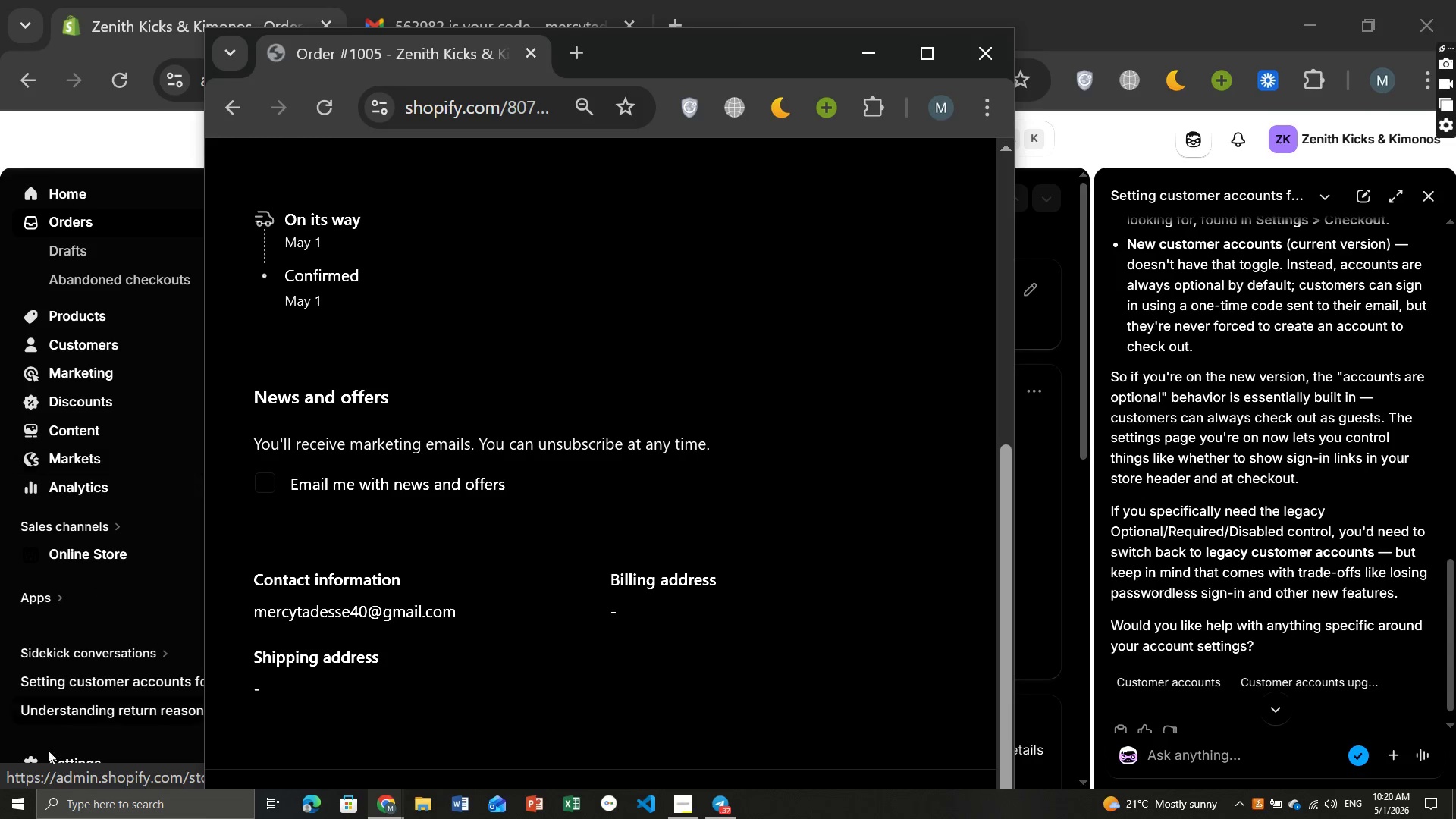 
wait(22.47)
 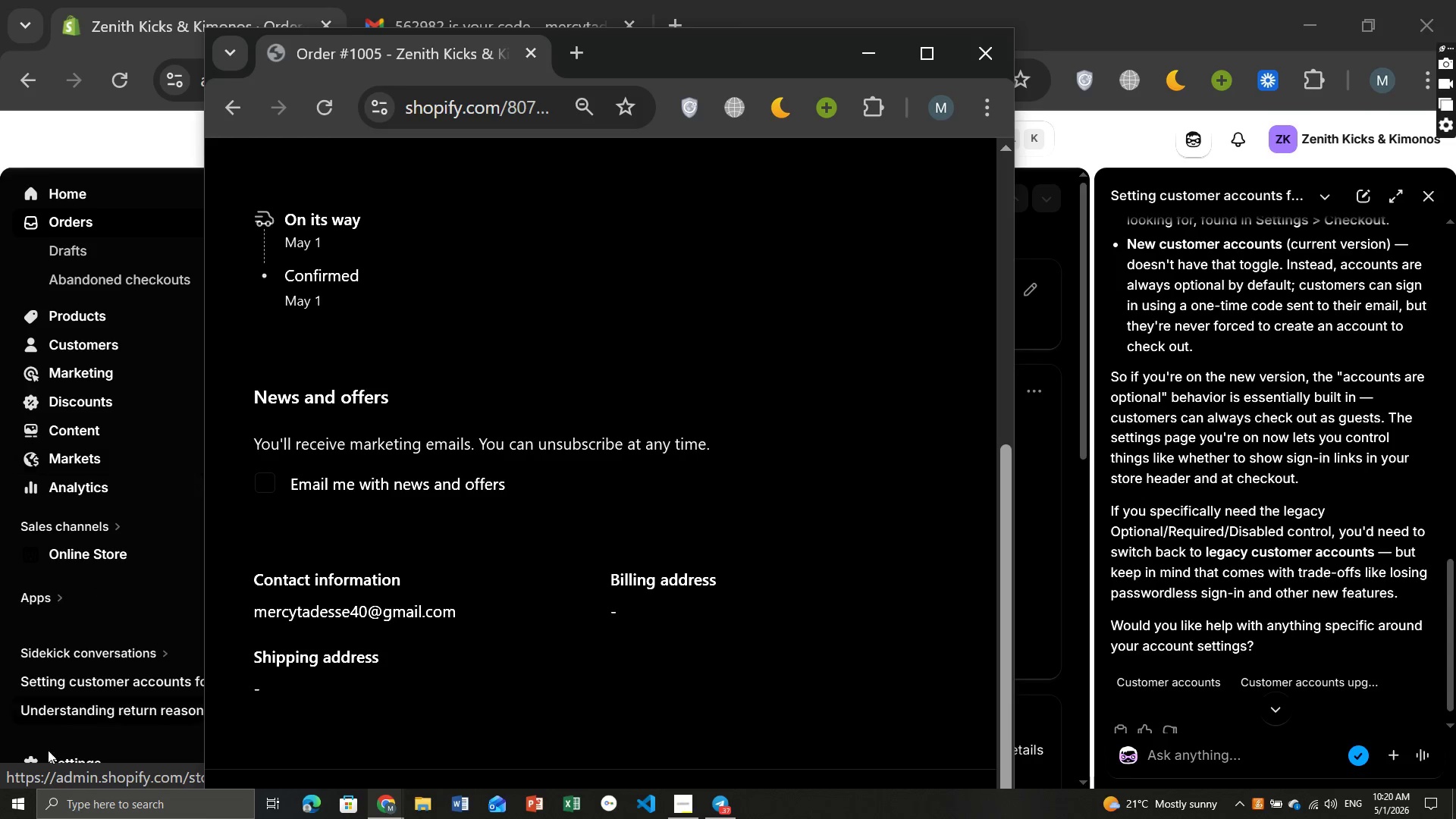 
left_click([868, 54])
 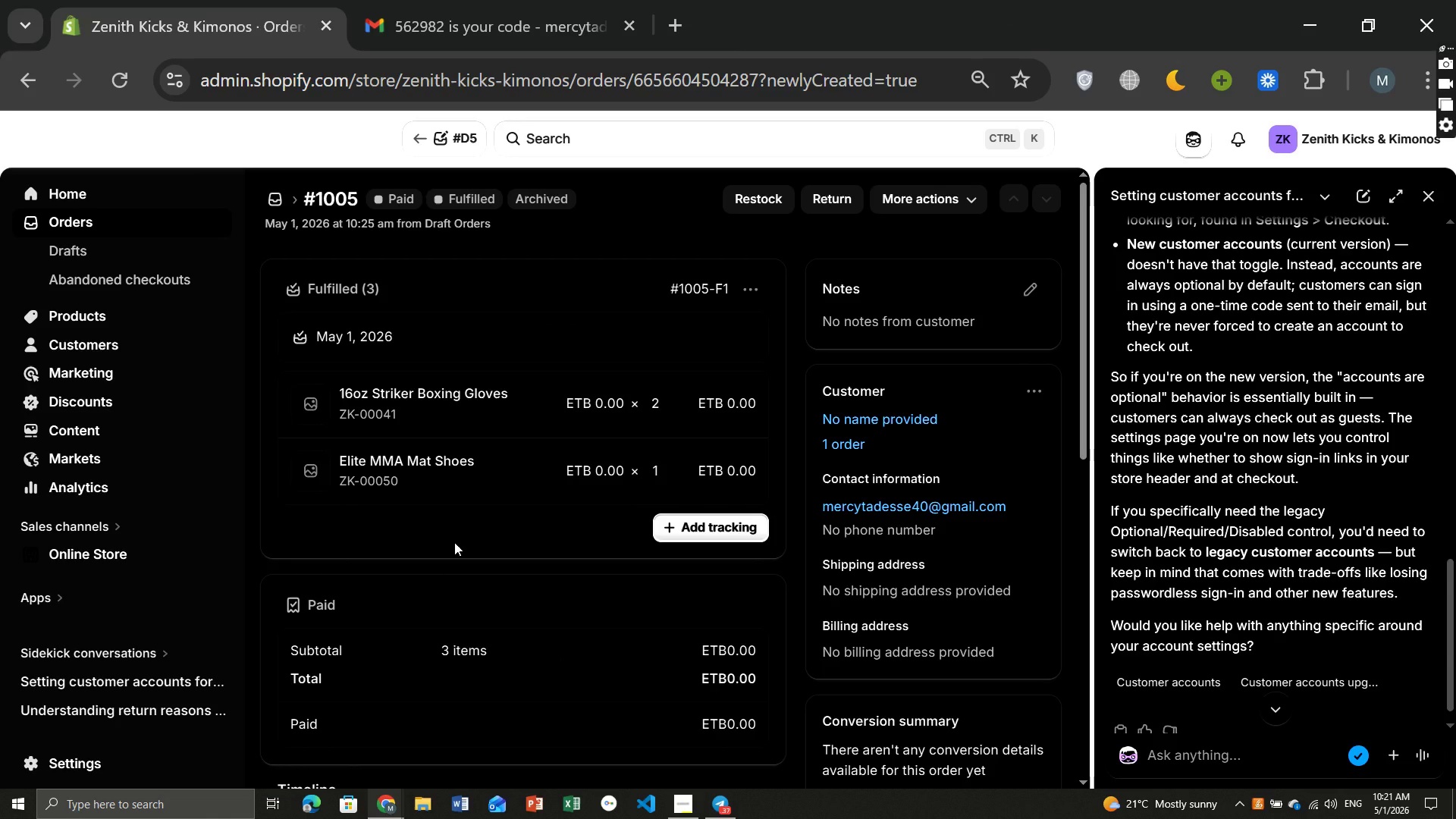 
wait(31.0)
 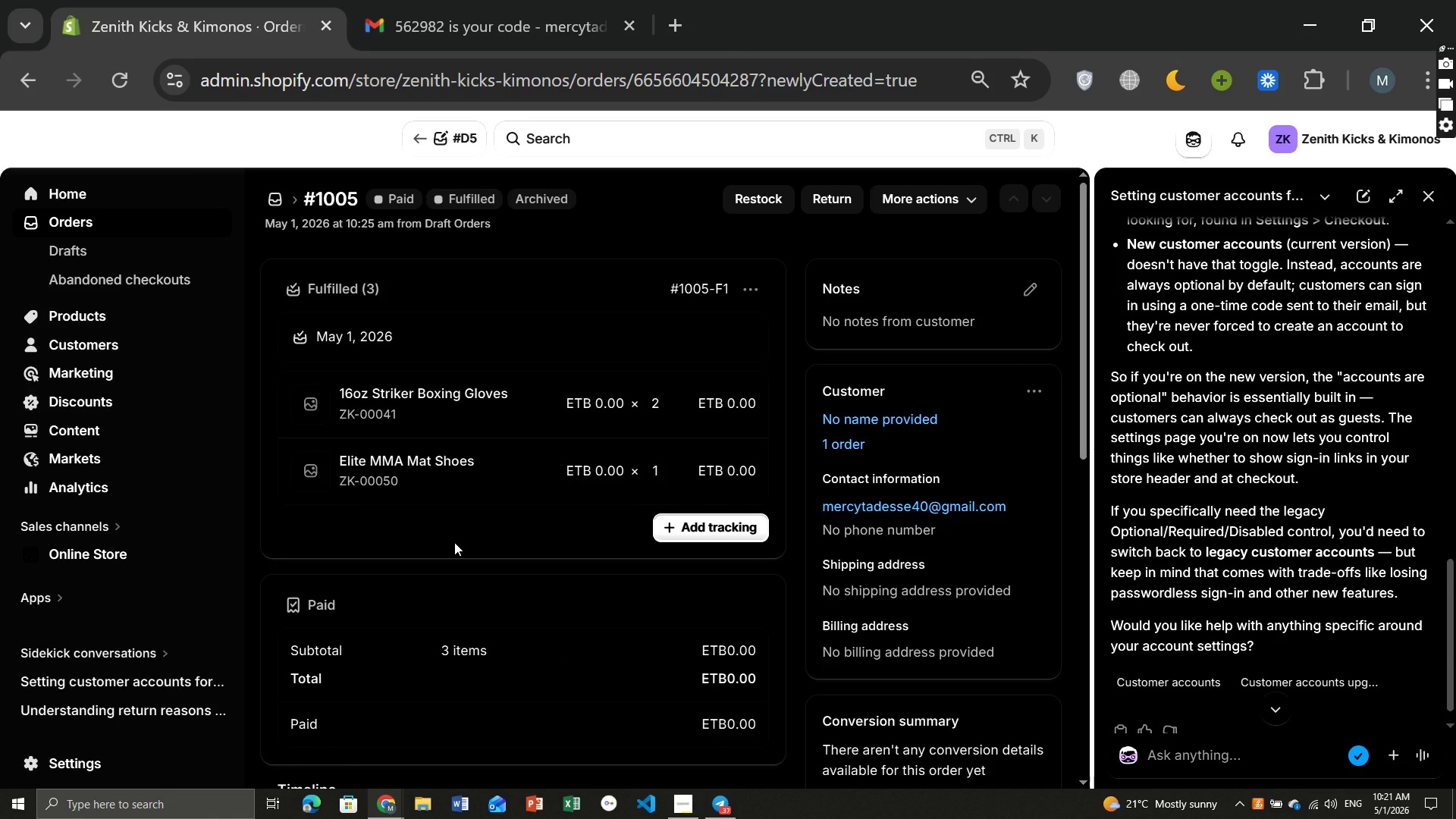 
key(Meta+PrintScreen)
 